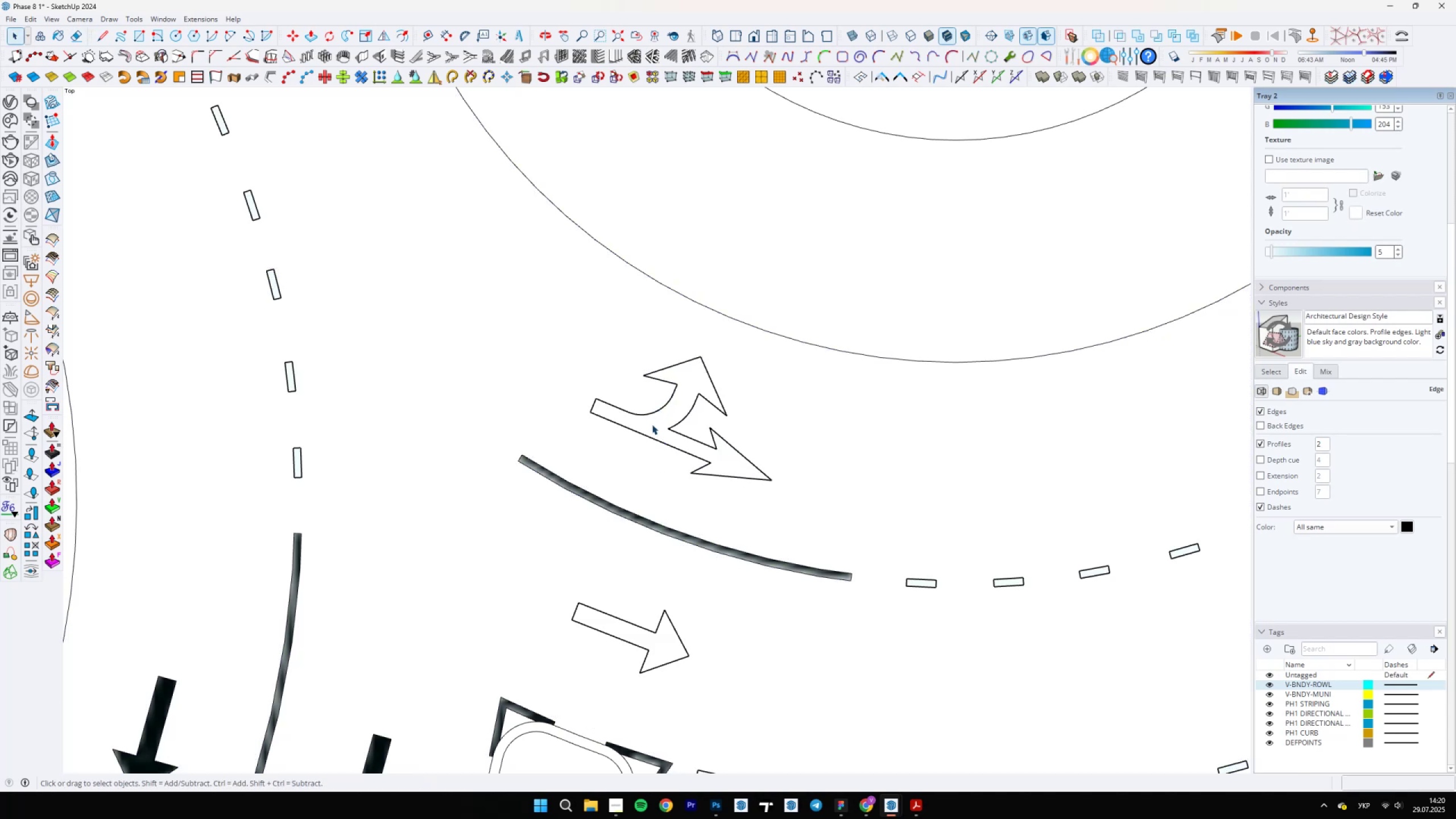 
scroll: coordinate [651, 422], scroll_direction: down, amount: 1.0
 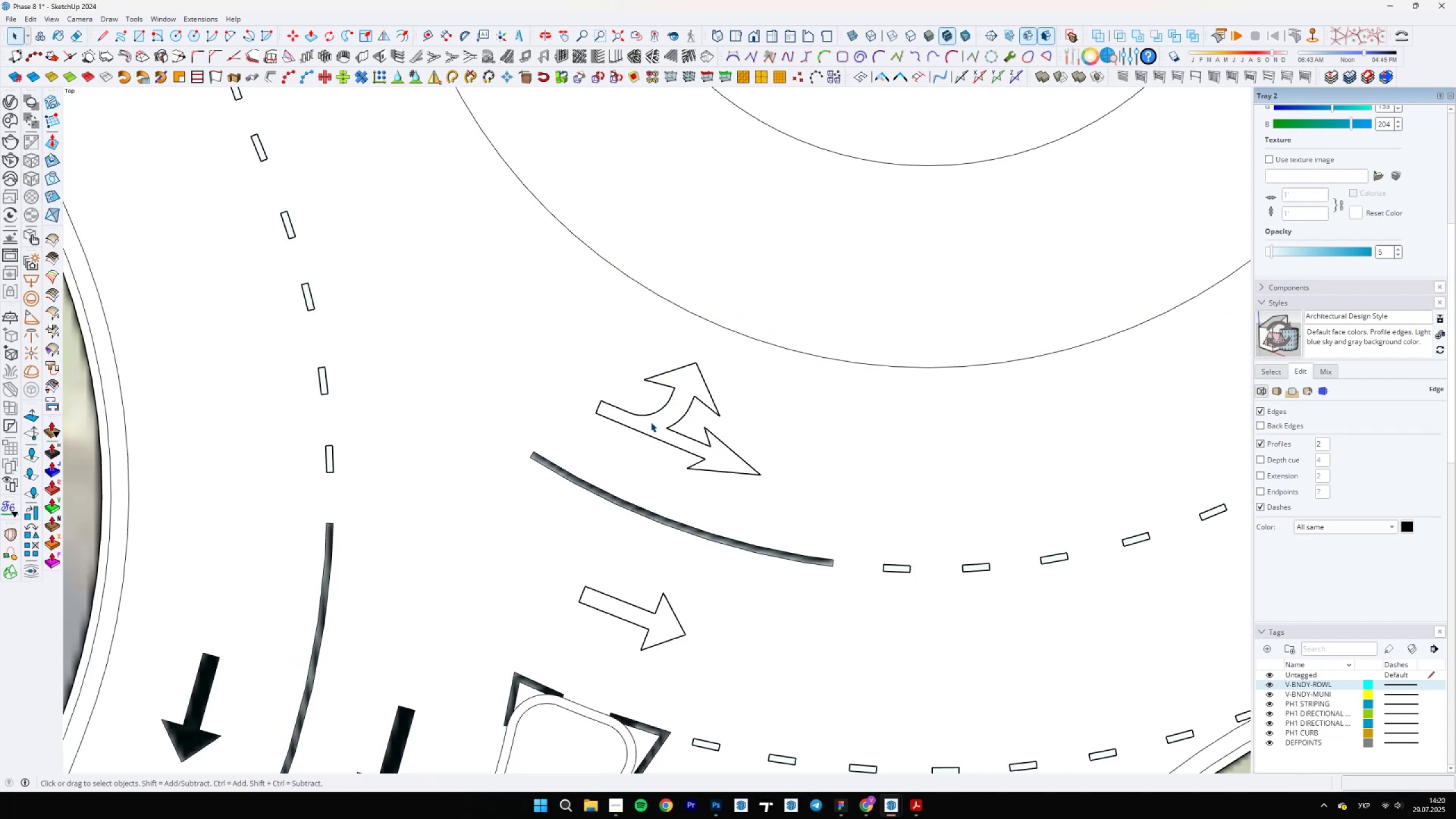 
key(L)
 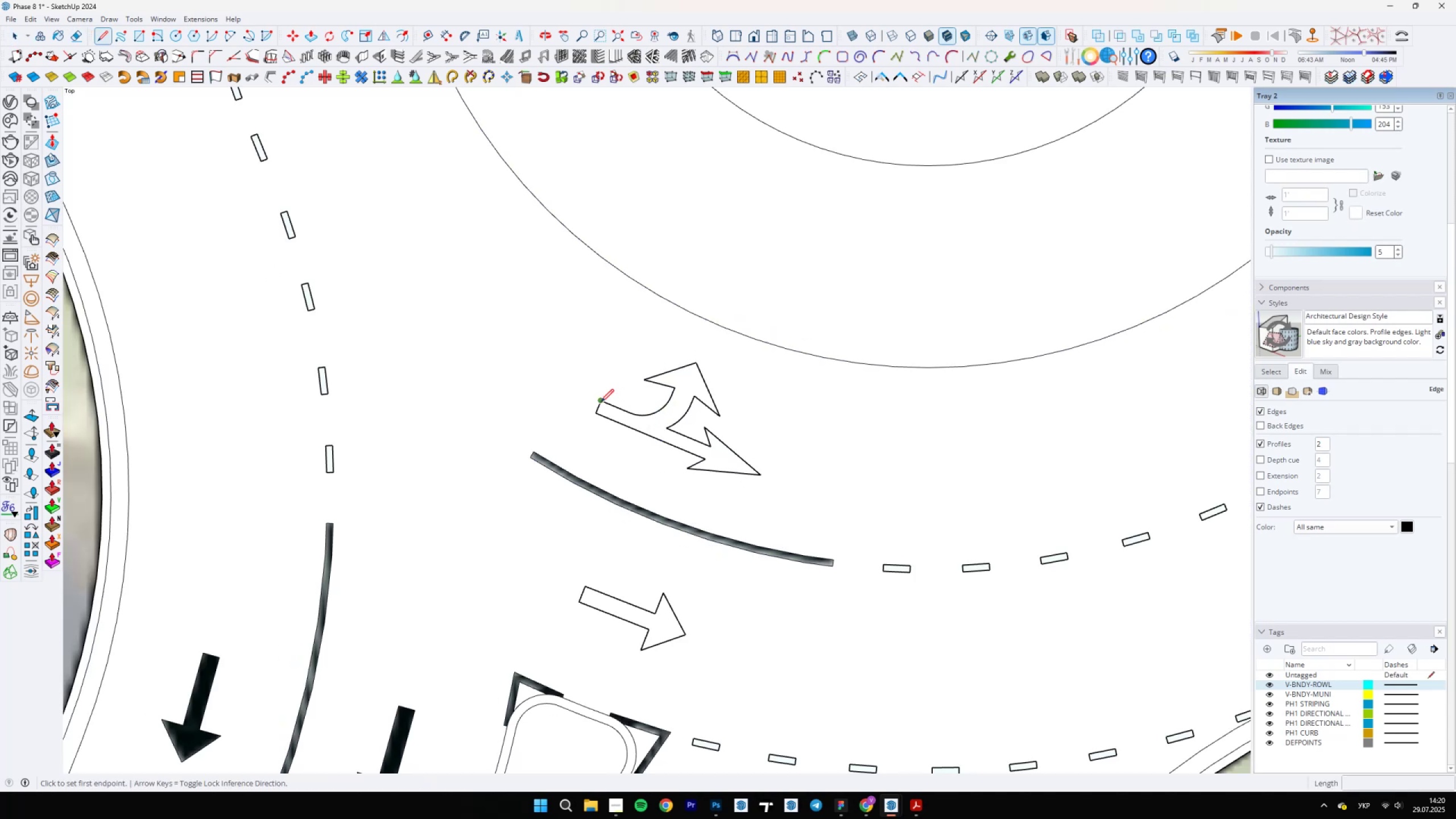 
scroll: coordinate [594, 412], scroll_direction: up, amount: 8.0
 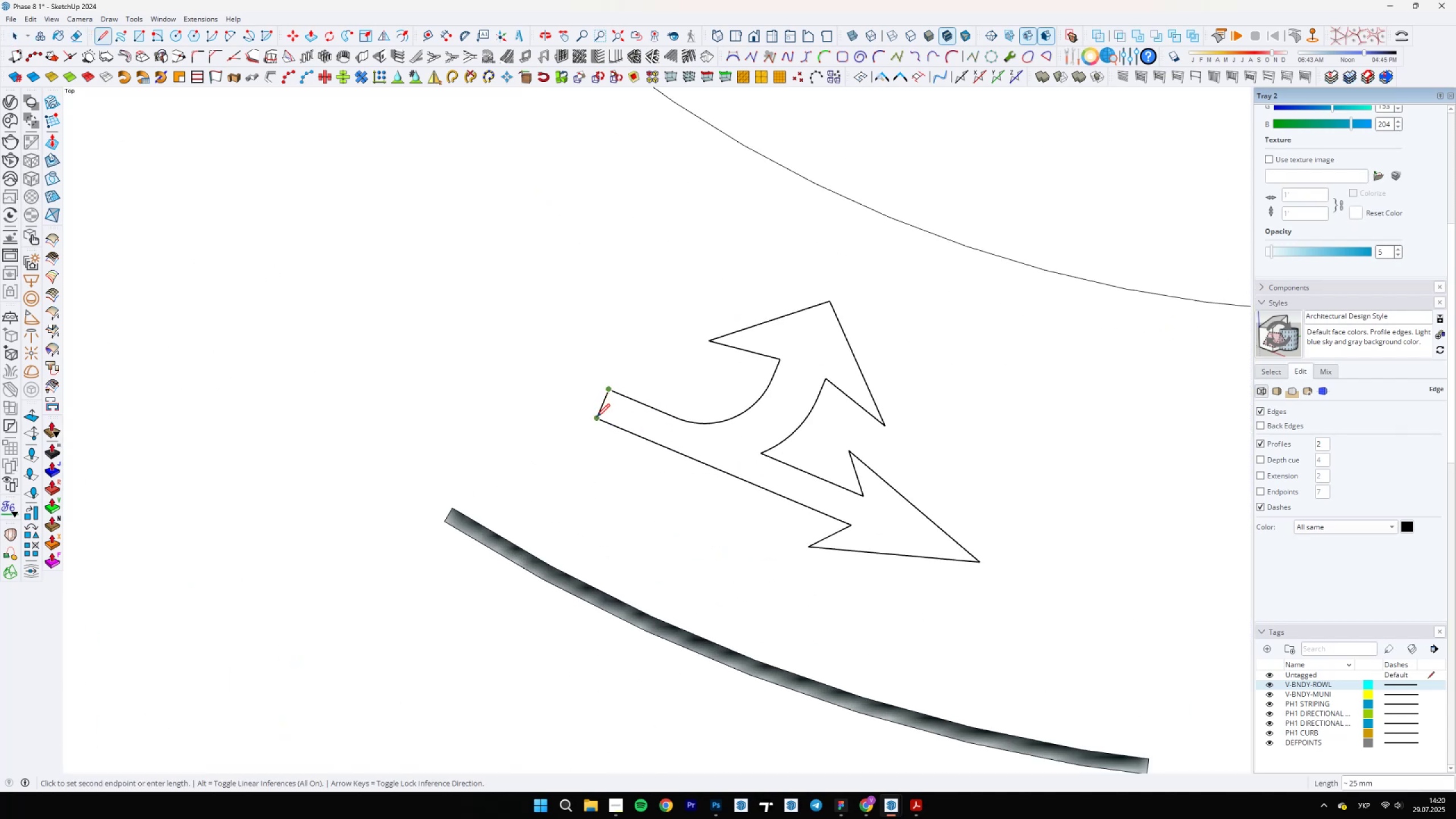 
left_click([597, 417])
 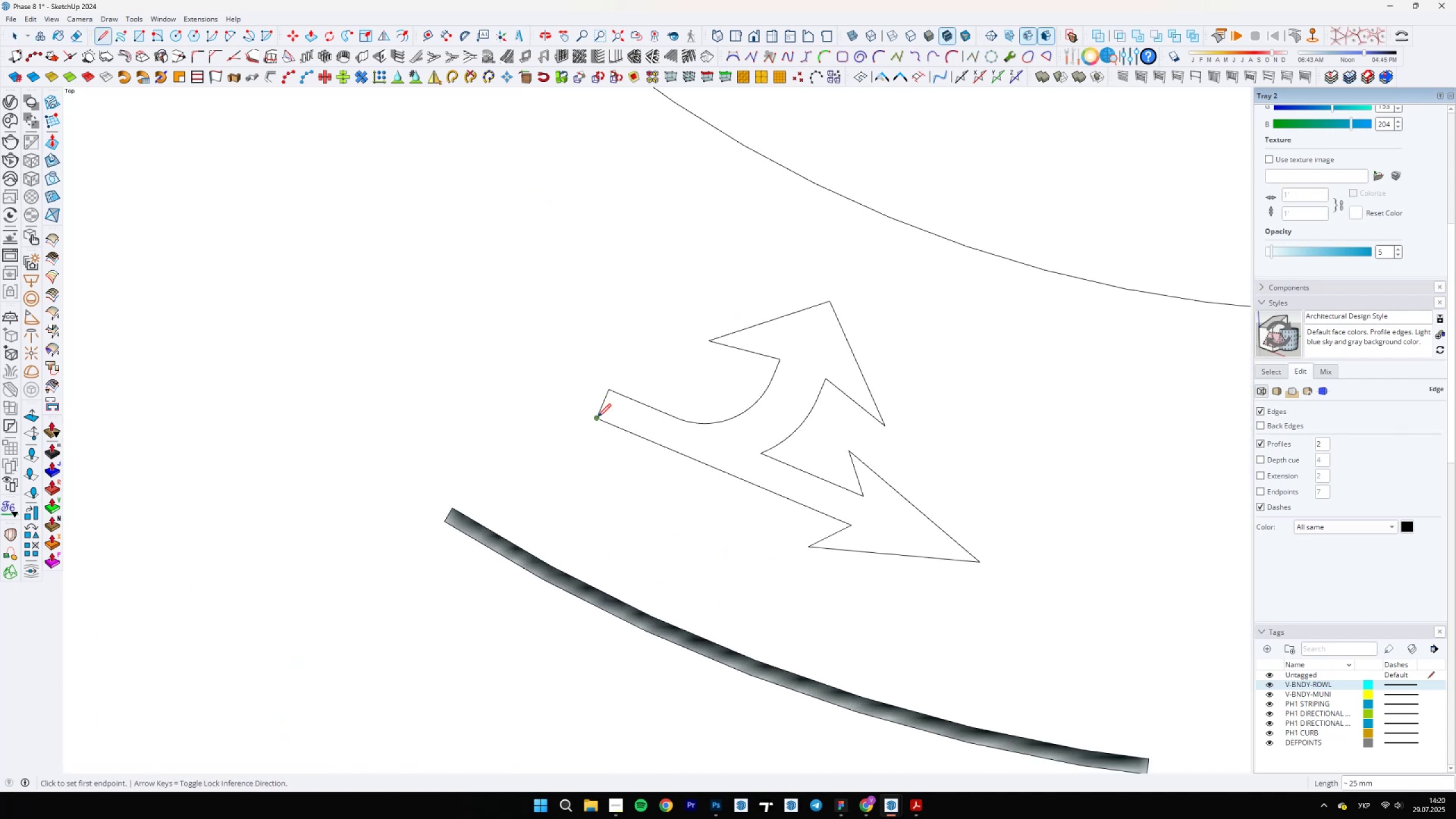 
type( bl)
 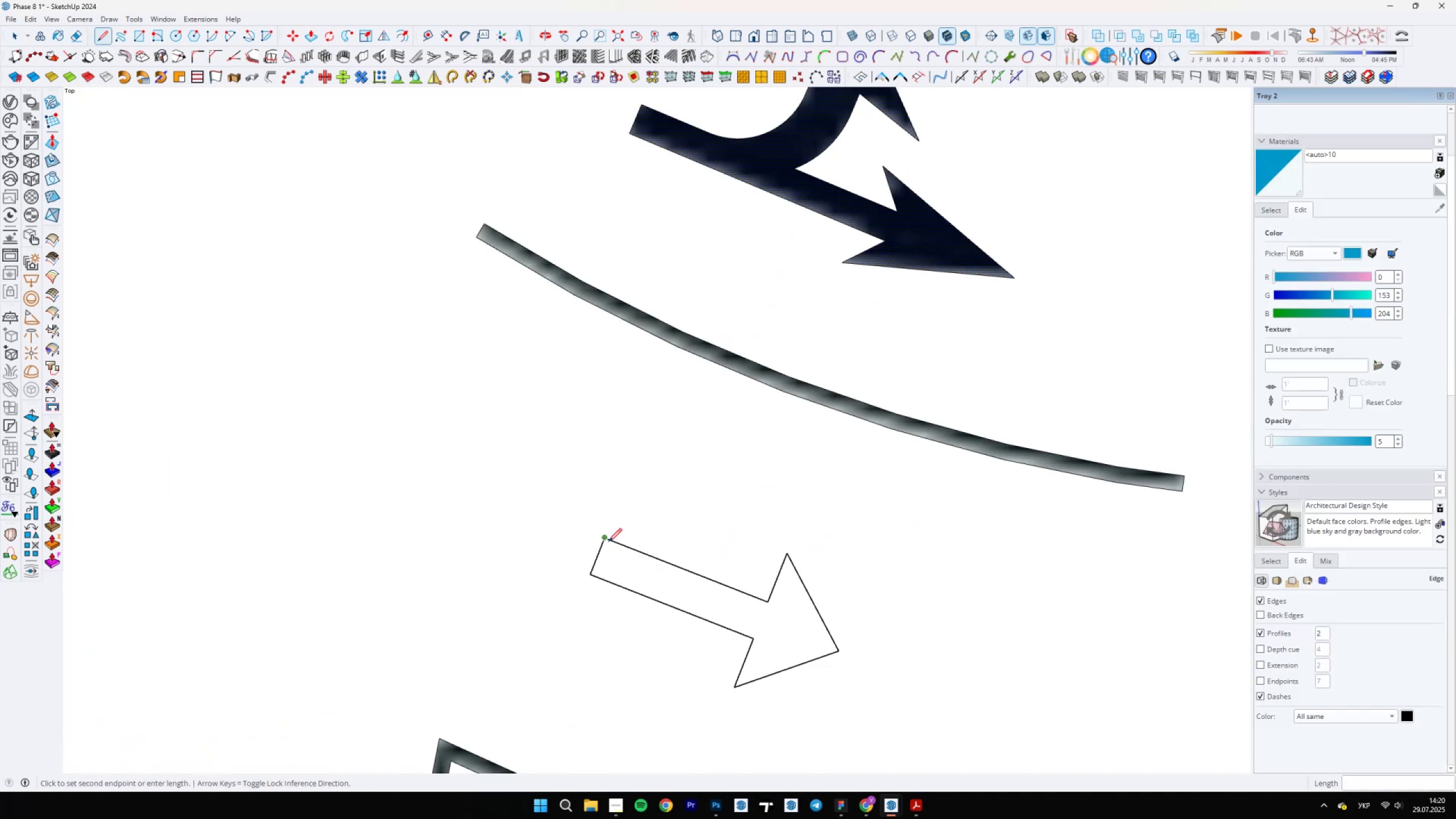 
scroll: coordinate [645, 427], scroll_direction: down, amount: 5.0
 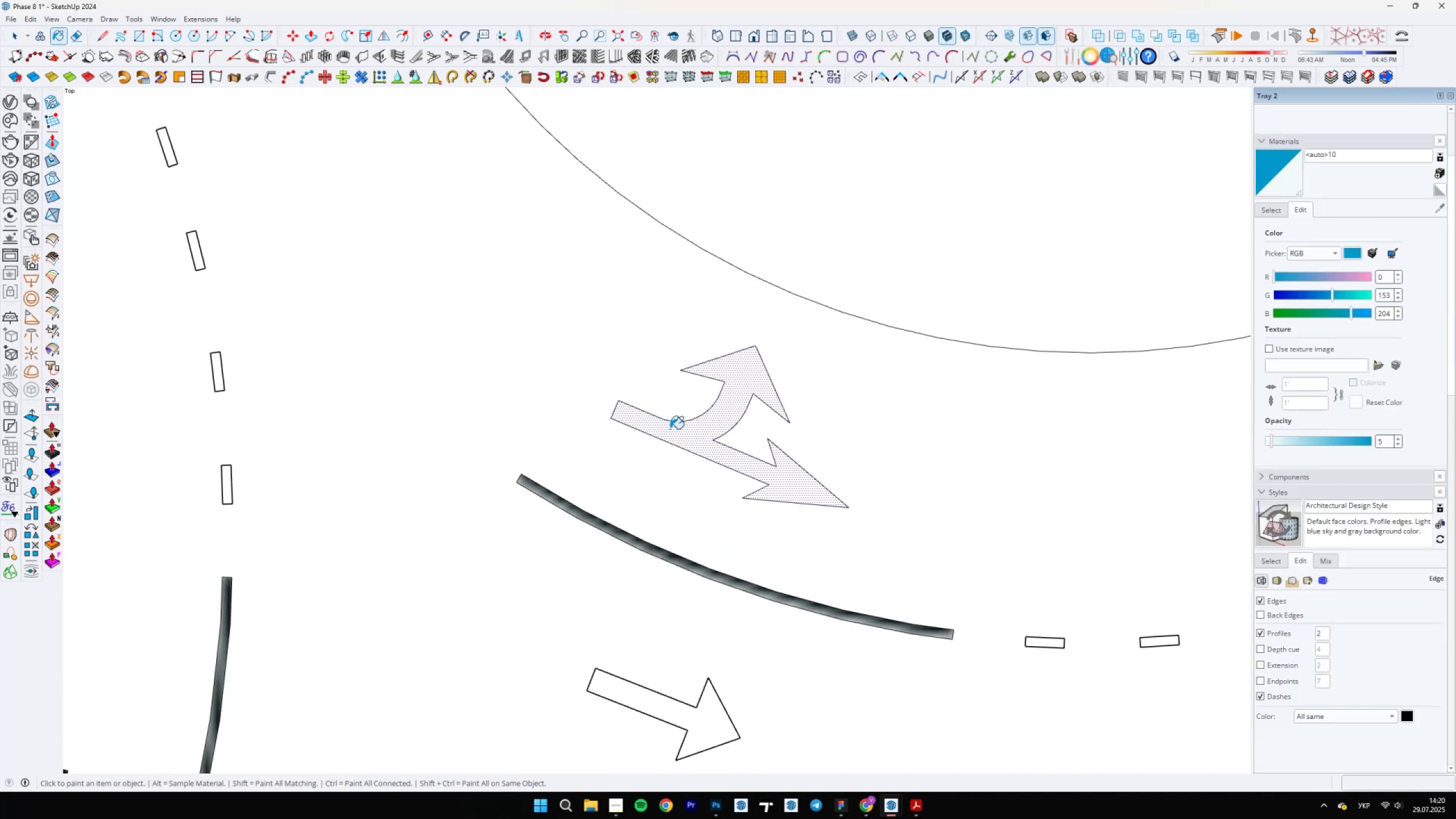 
scroll: coordinate [636, 573], scroll_direction: up, amount: 4.0
 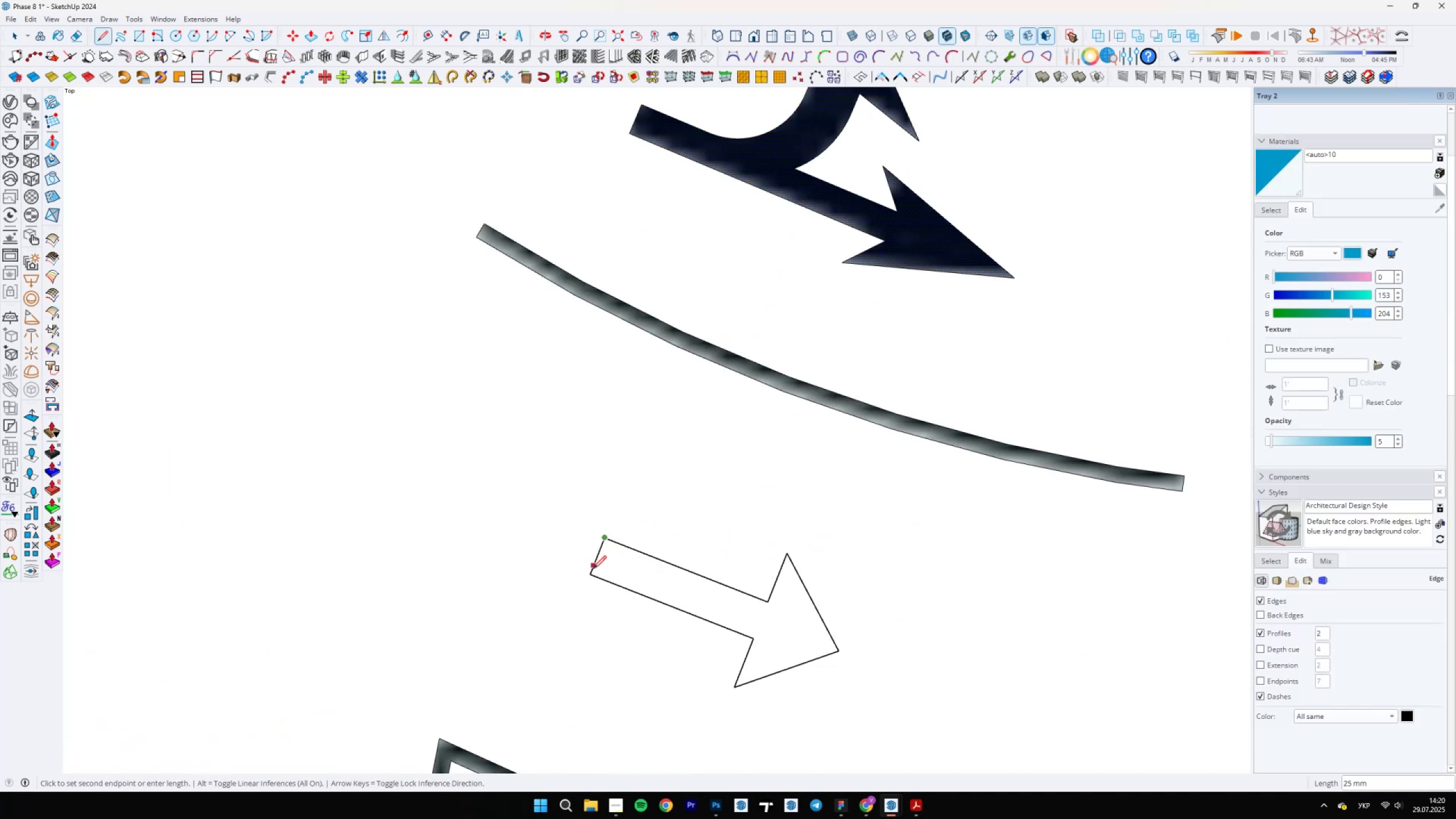 
double_click([590, 576])
 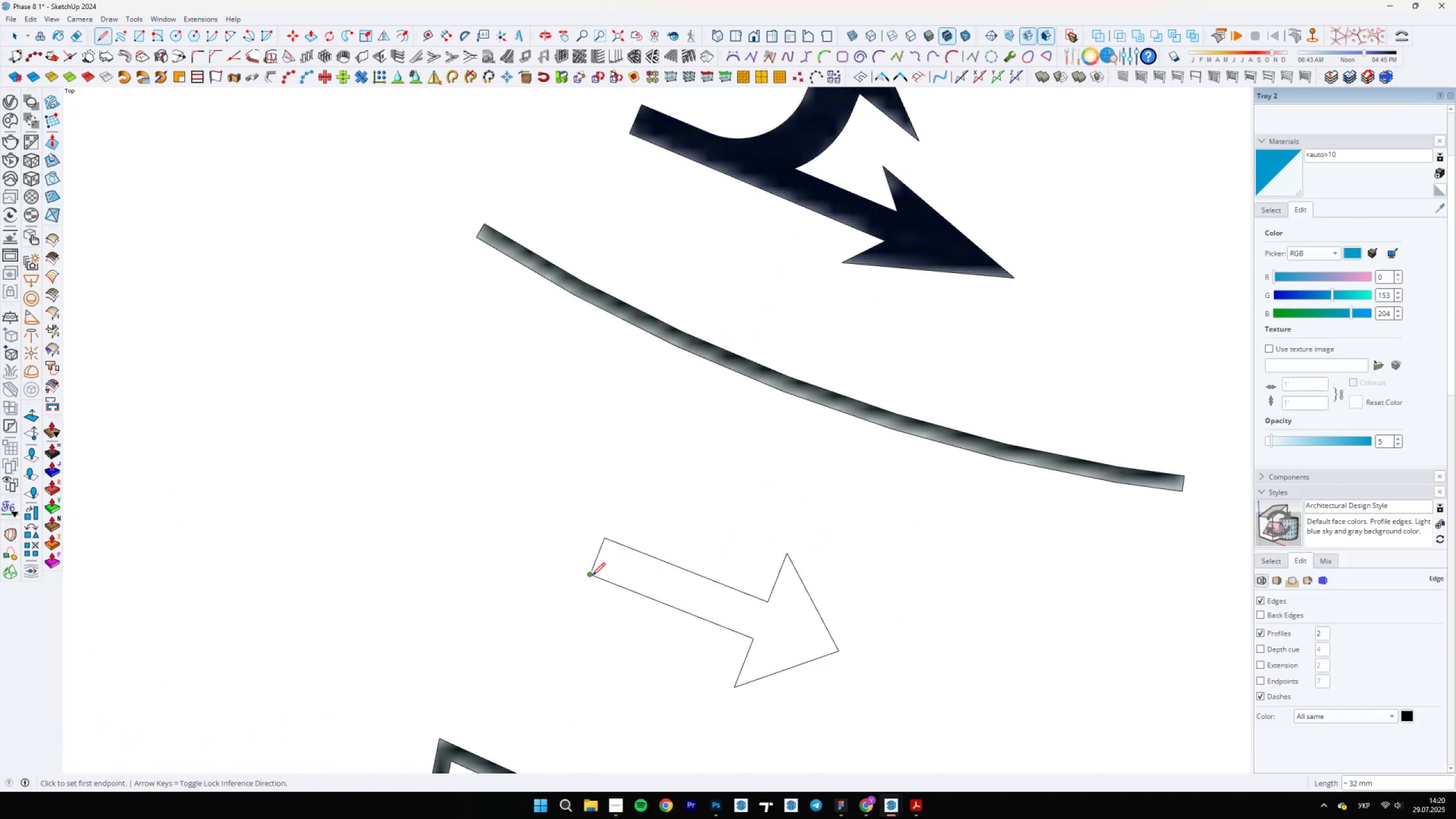 
key(B)
 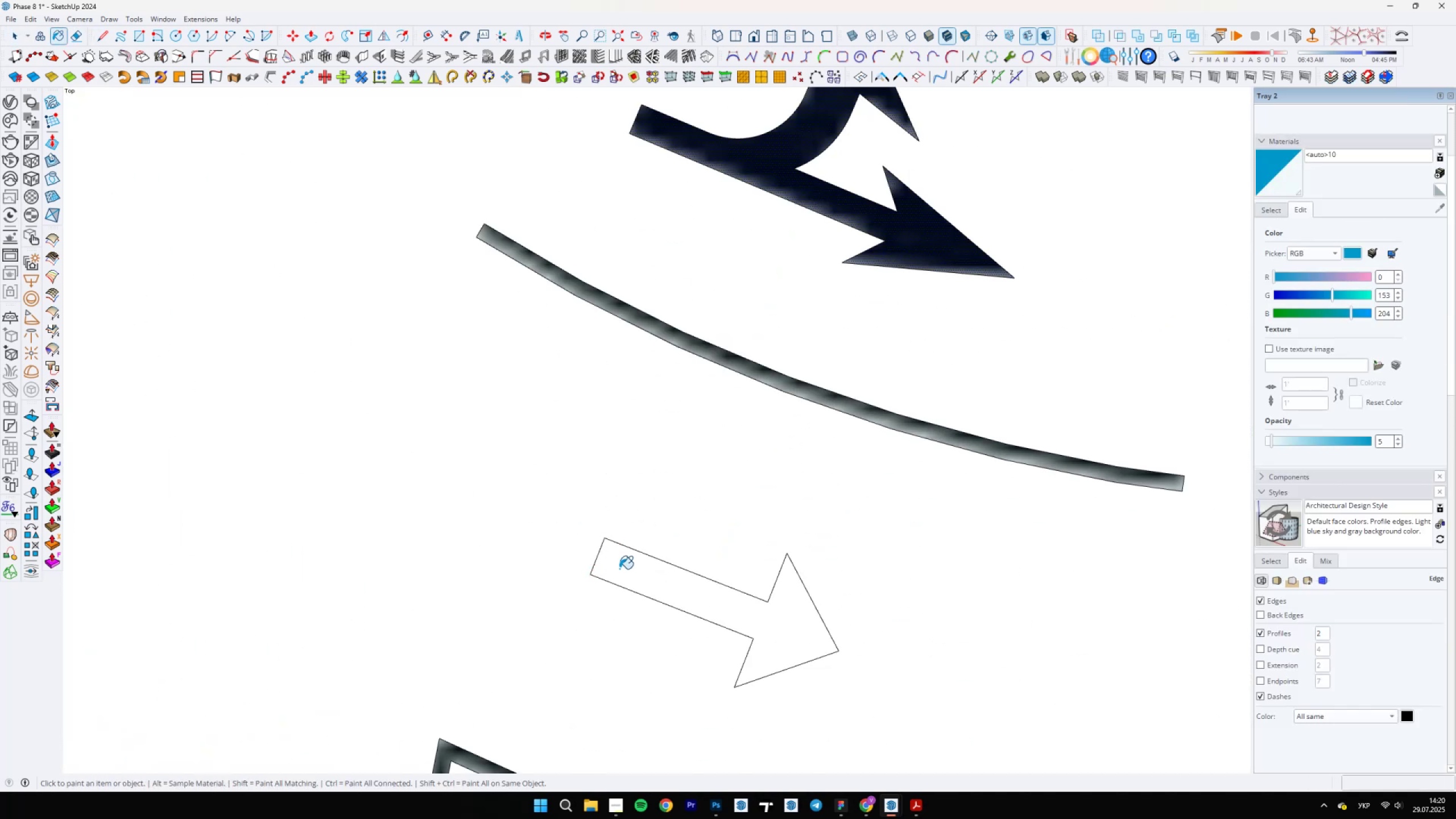 
triple_click([620, 568])
 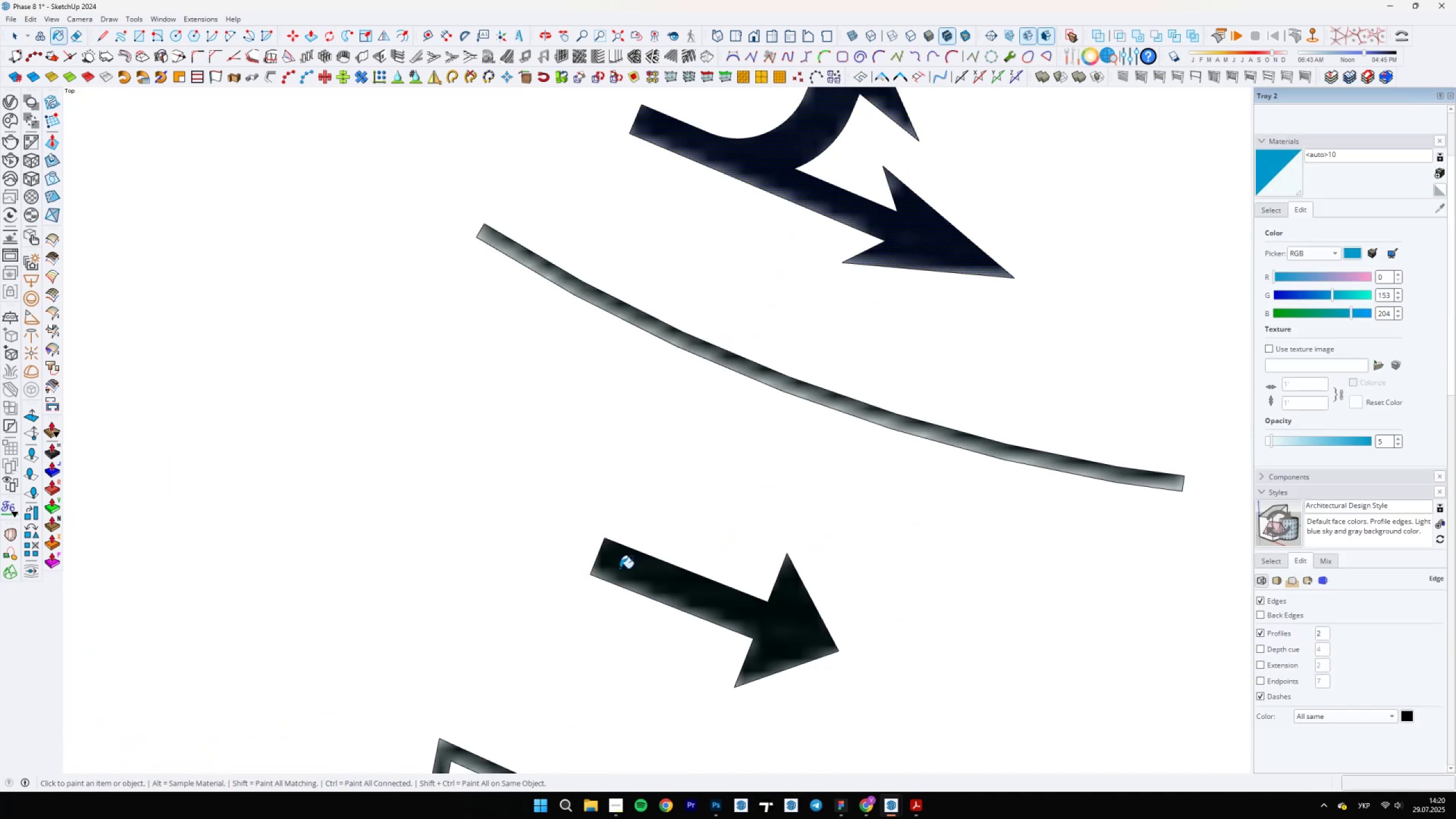 
scroll: coordinate [795, 650], scroll_direction: down, amount: 8.0
 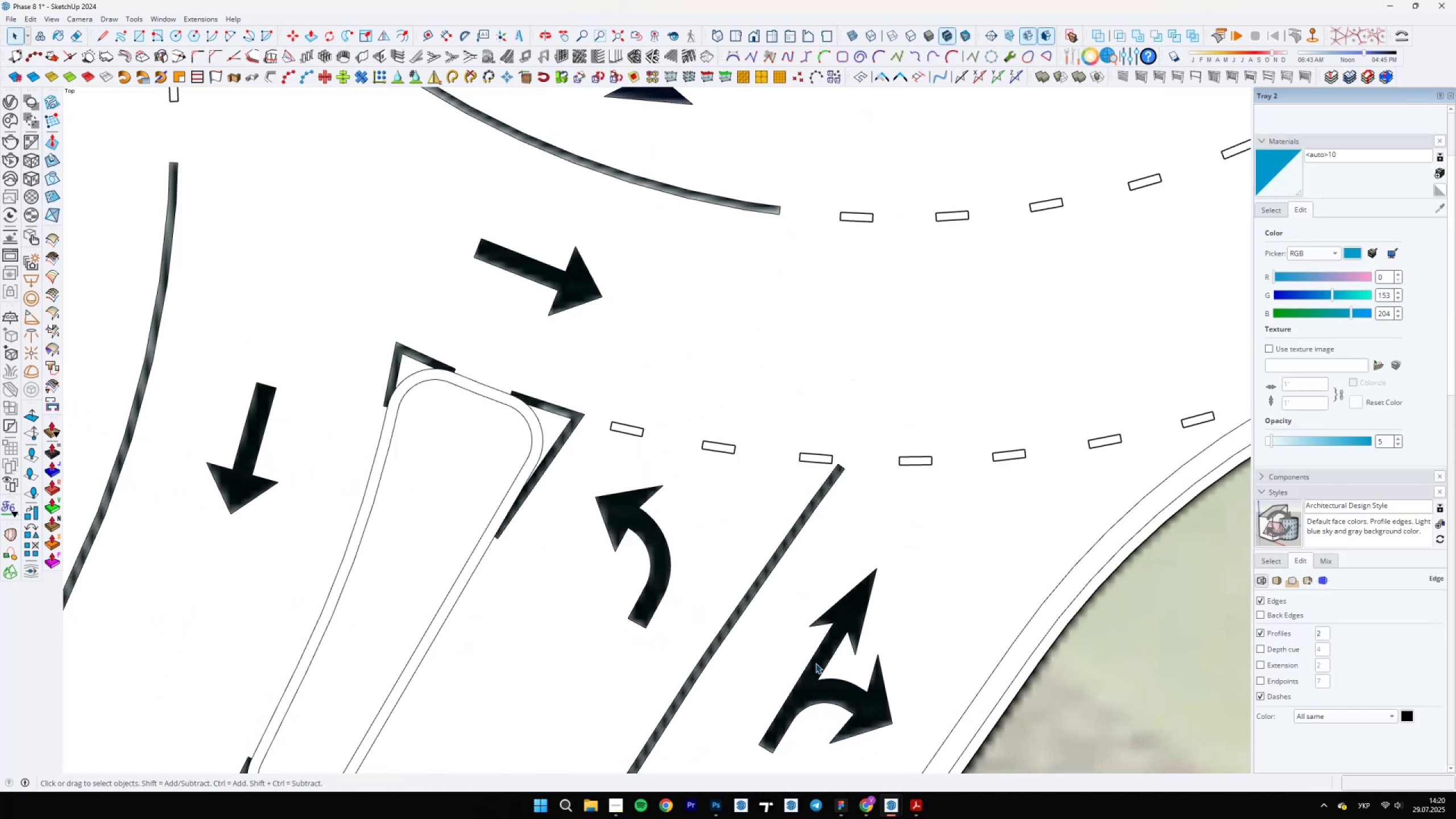 
key(Space)
 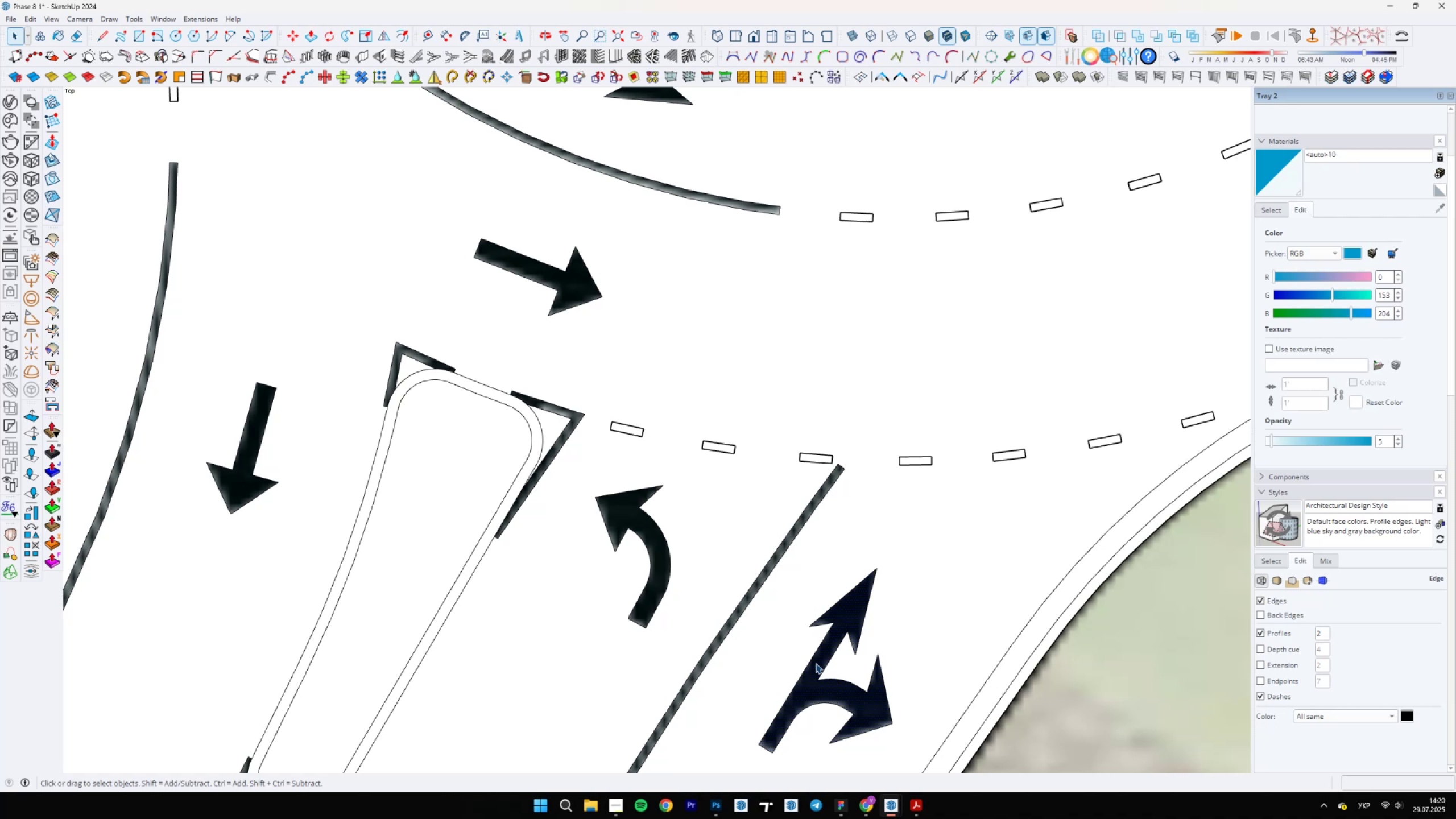 
scroll: coordinate [806, 506], scroll_direction: down, amount: 14.0
 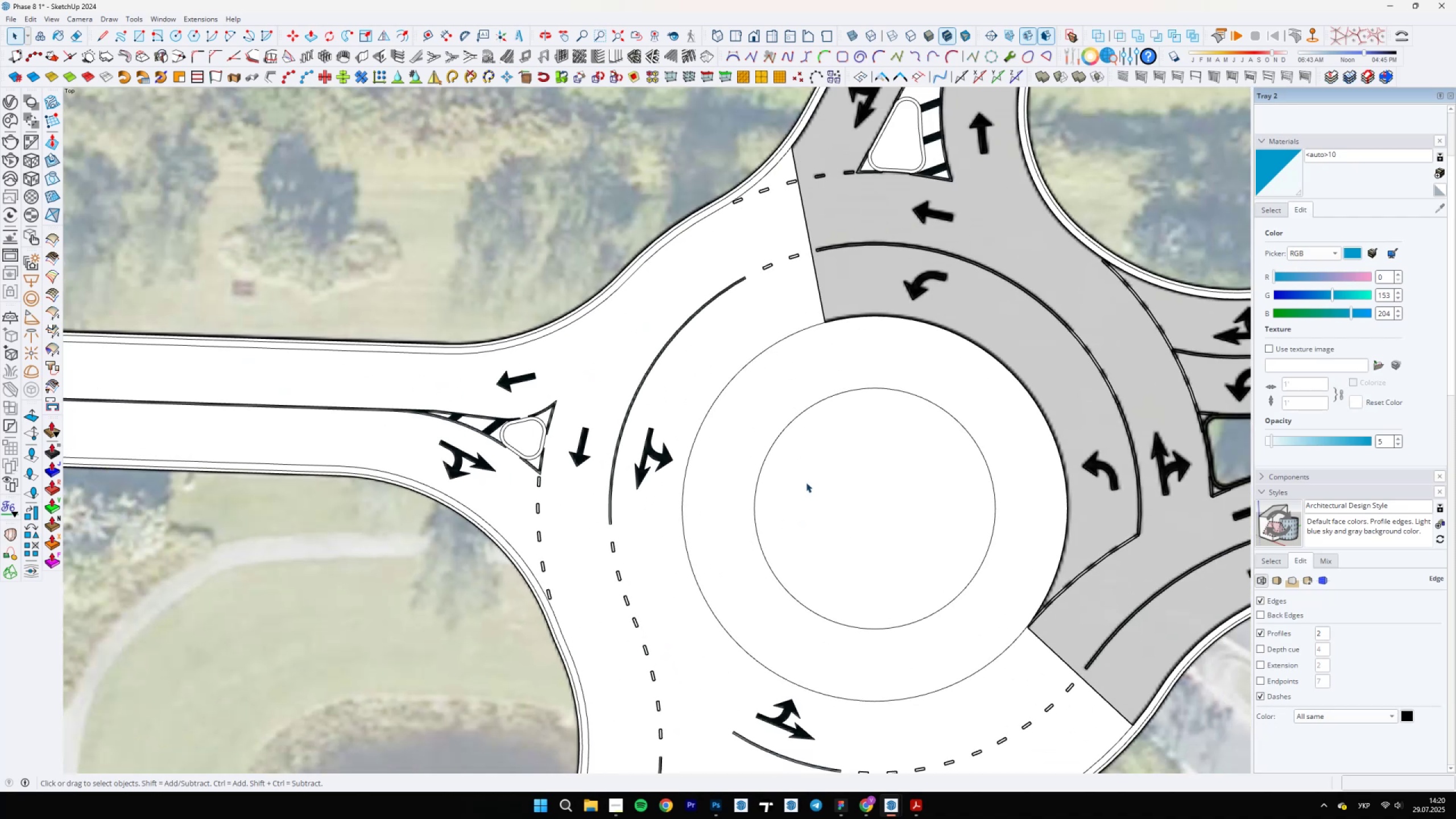 
scroll: coordinate [816, 549], scroll_direction: up, amount: 4.0
 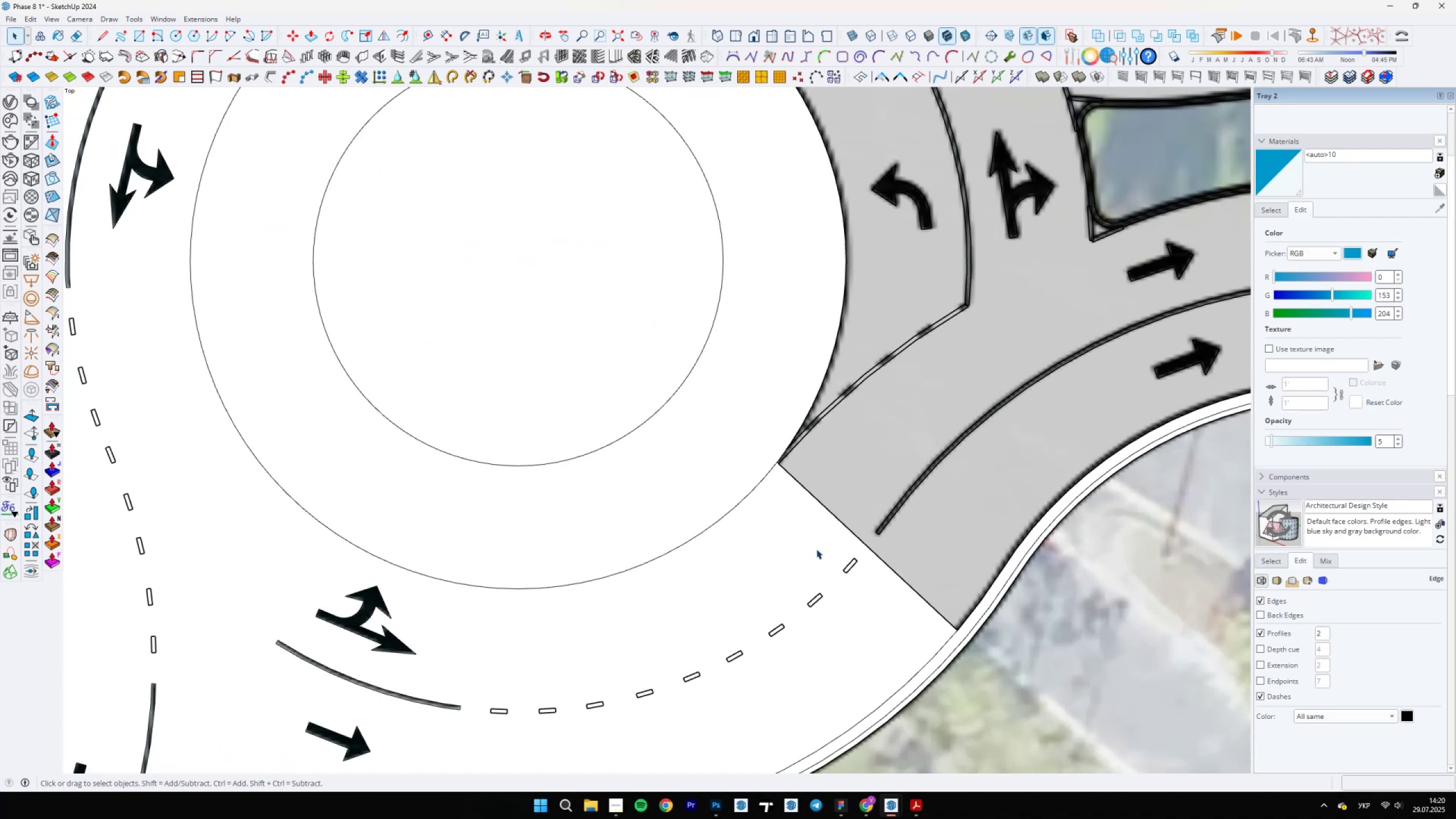 
scroll: coordinate [581, 524], scroll_direction: down, amount: 12.0
 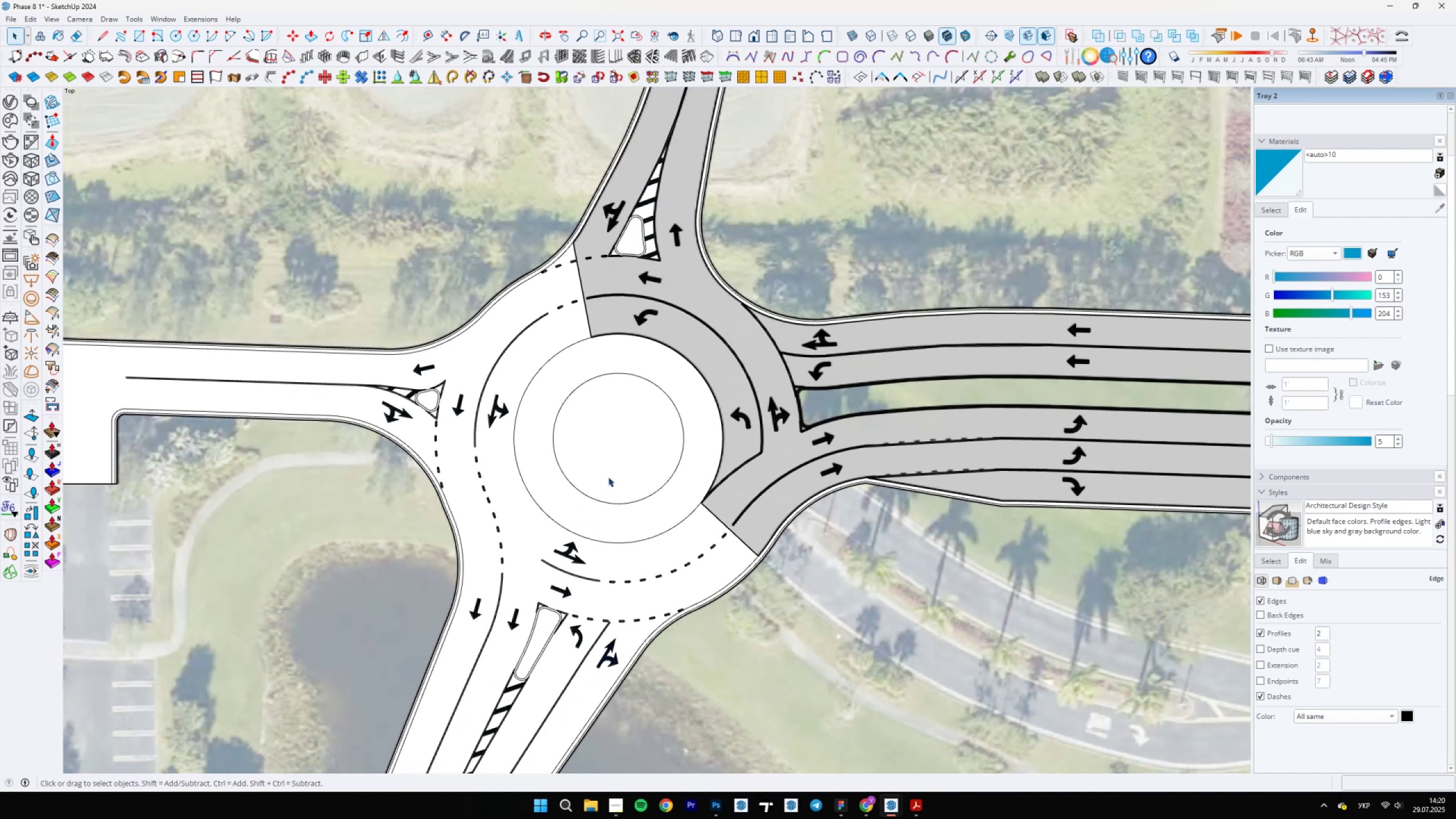 
scroll: coordinate [694, 209], scroll_direction: up, amount: 15.0
 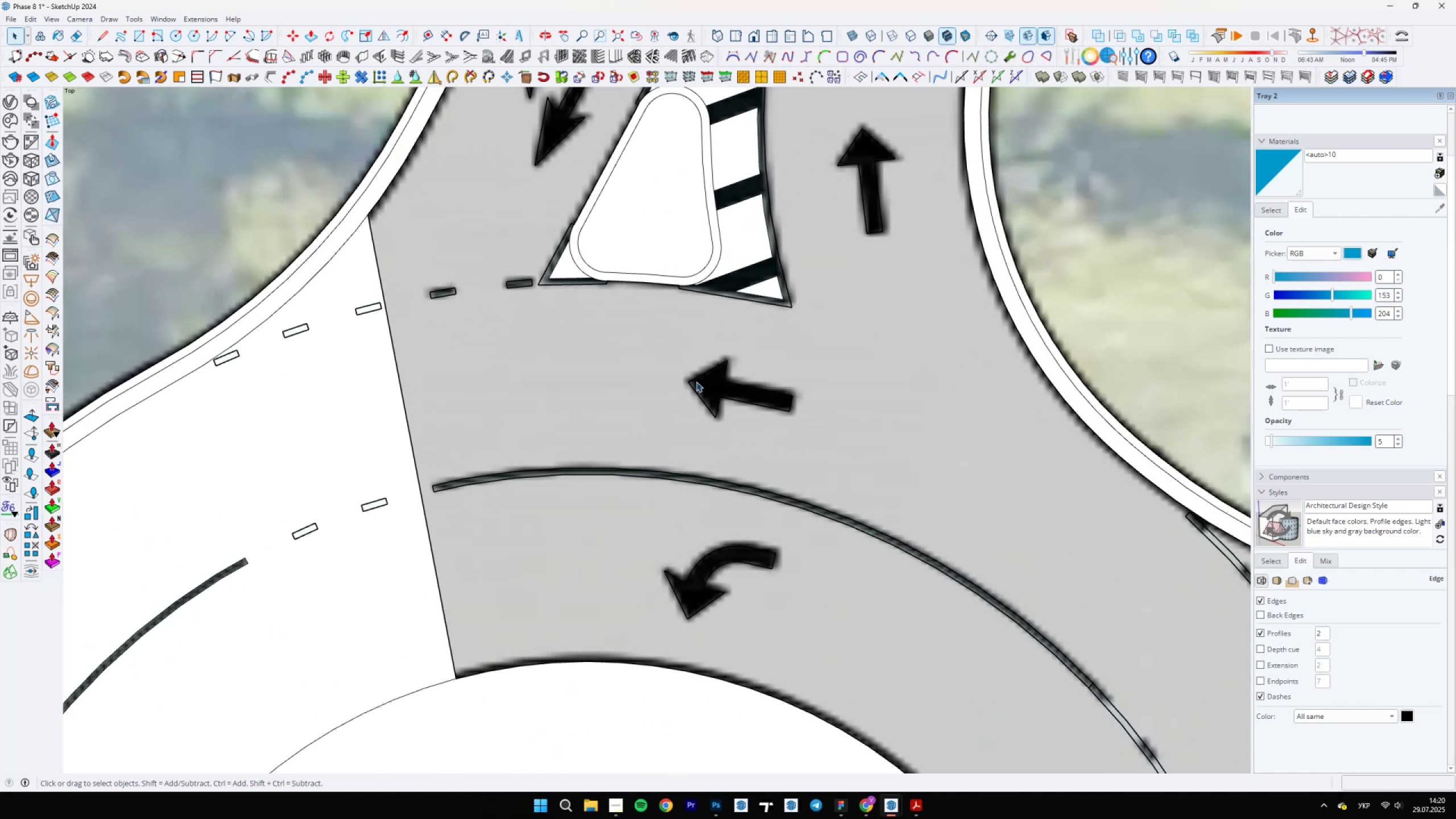 
scroll: coordinate [642, 543], scroll_direction: down, amount: 23.0
 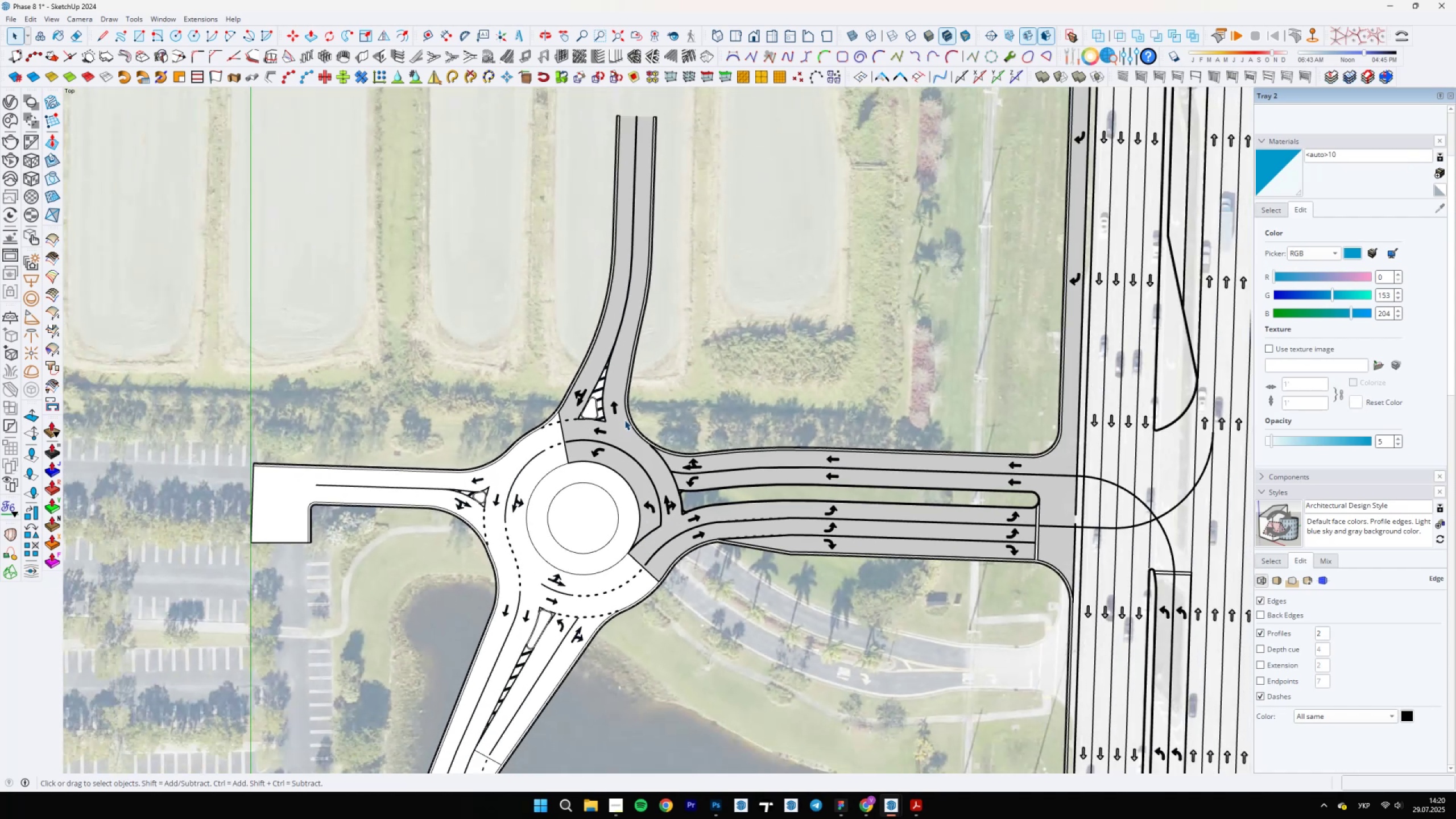 
scroll: coordinate [626, 231], scroll_direction: up, amount: 33.0
 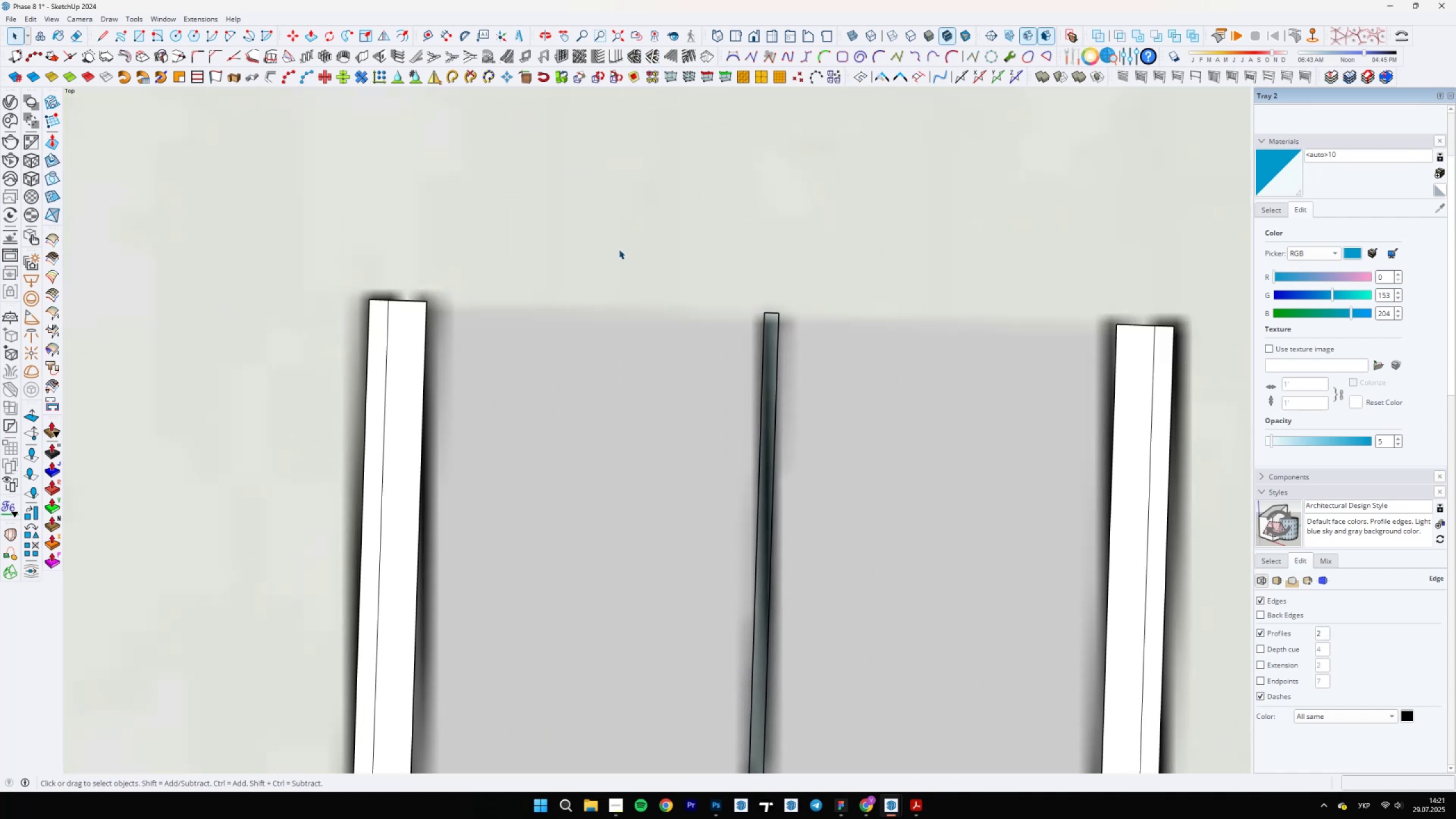 
key(L)
 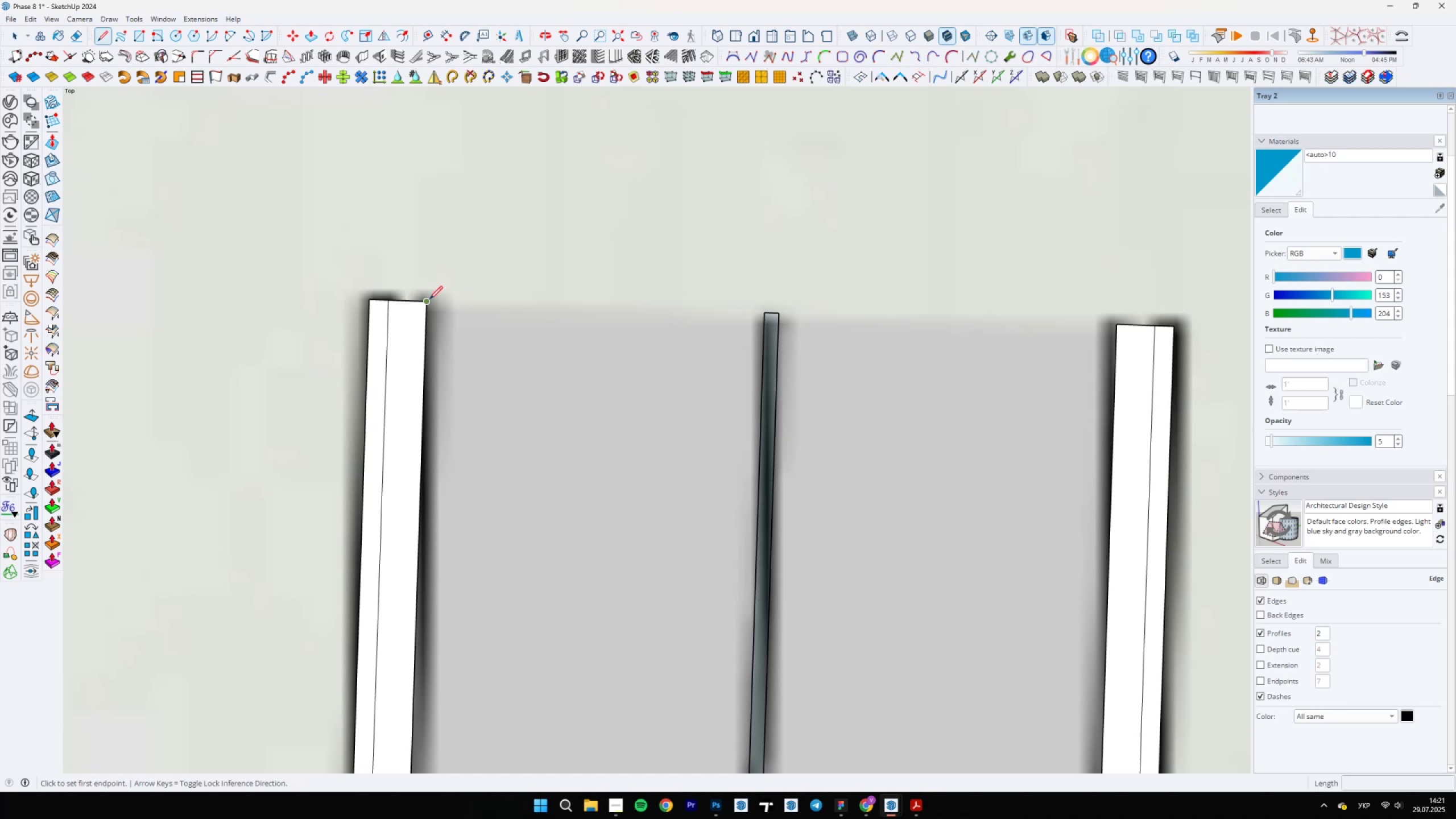 
left_click([428, 300])
 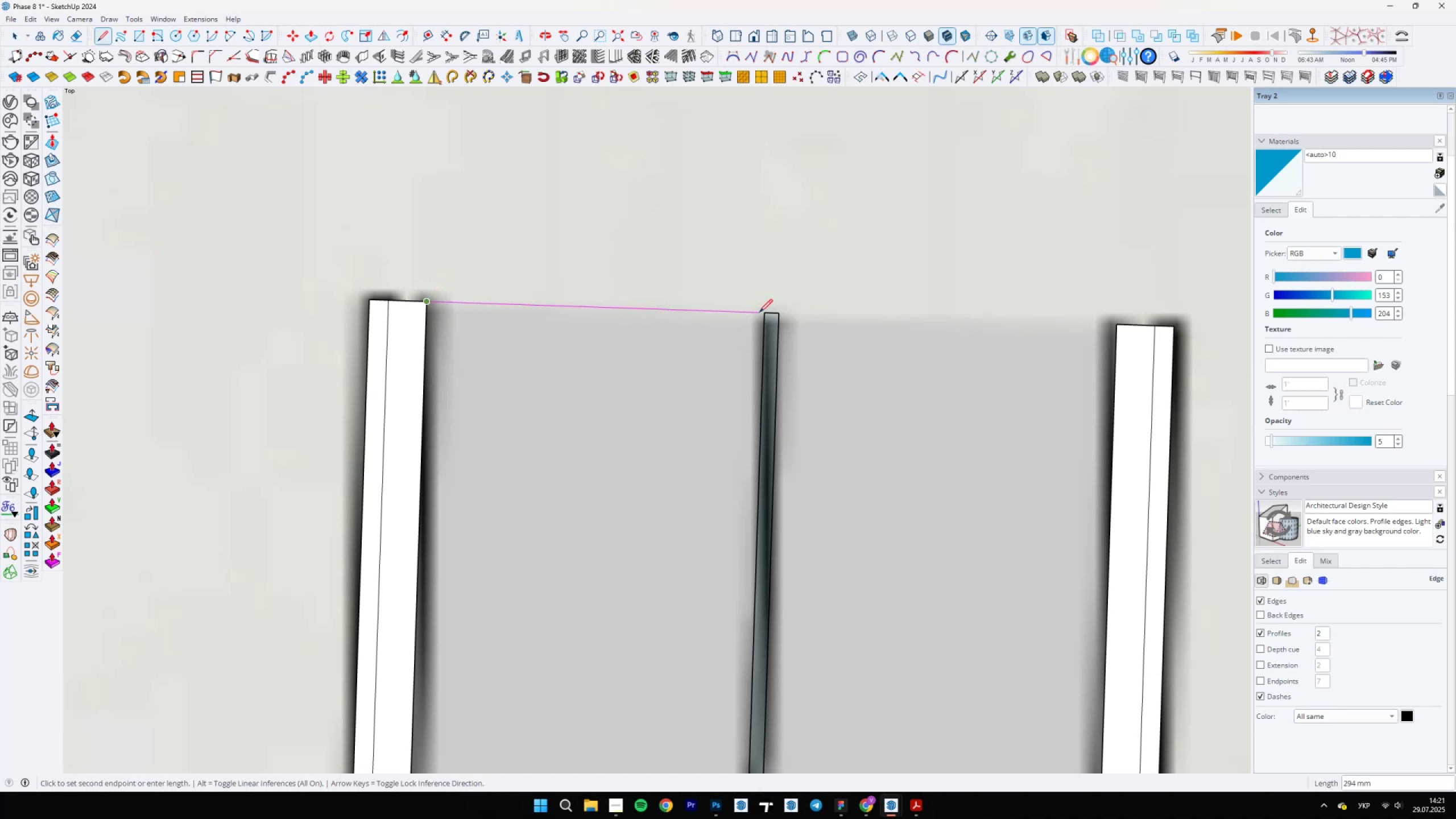 
left_click([764, 312])
 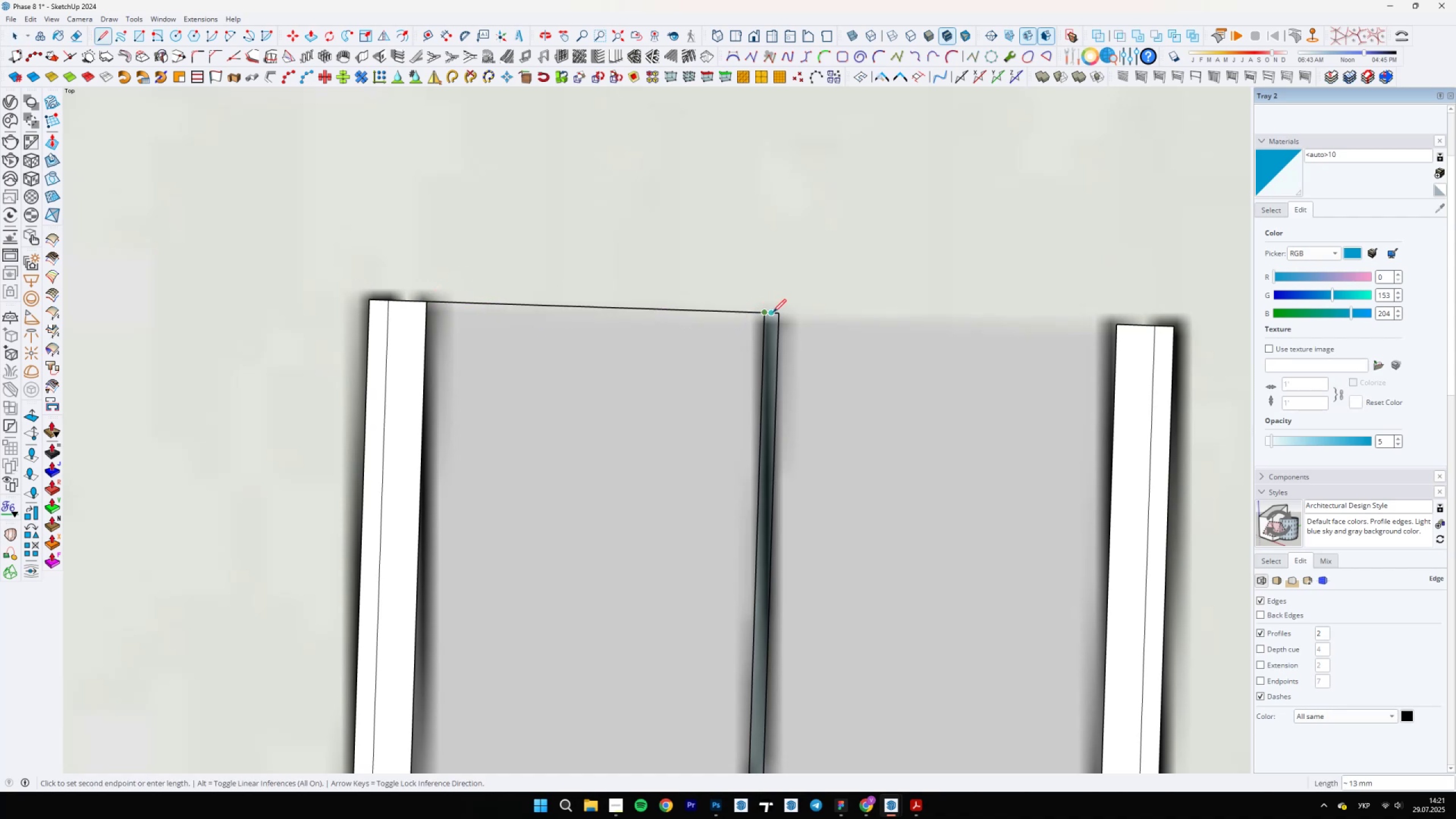 
key(Escape)
 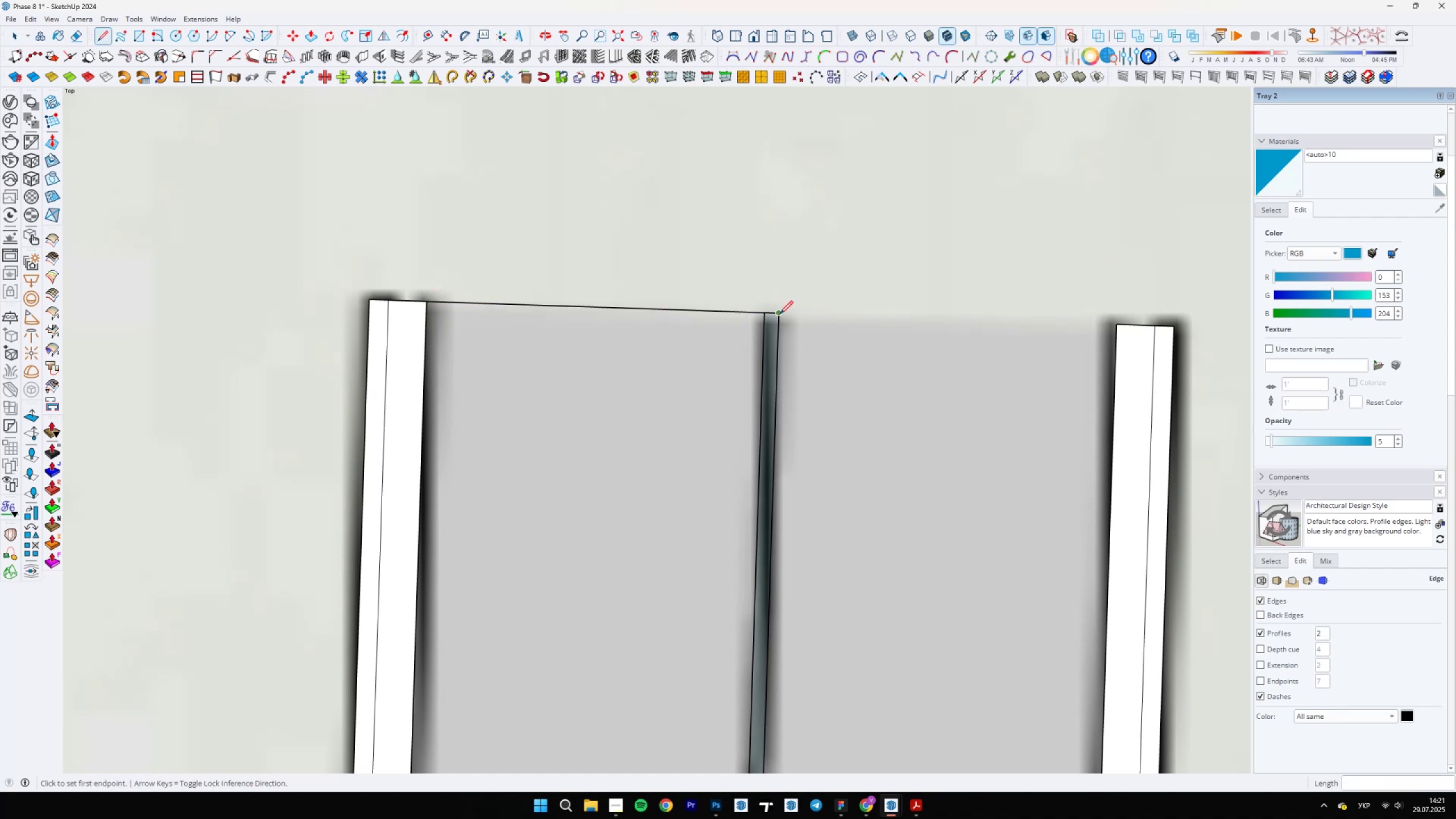 
left_click([780, 314])
 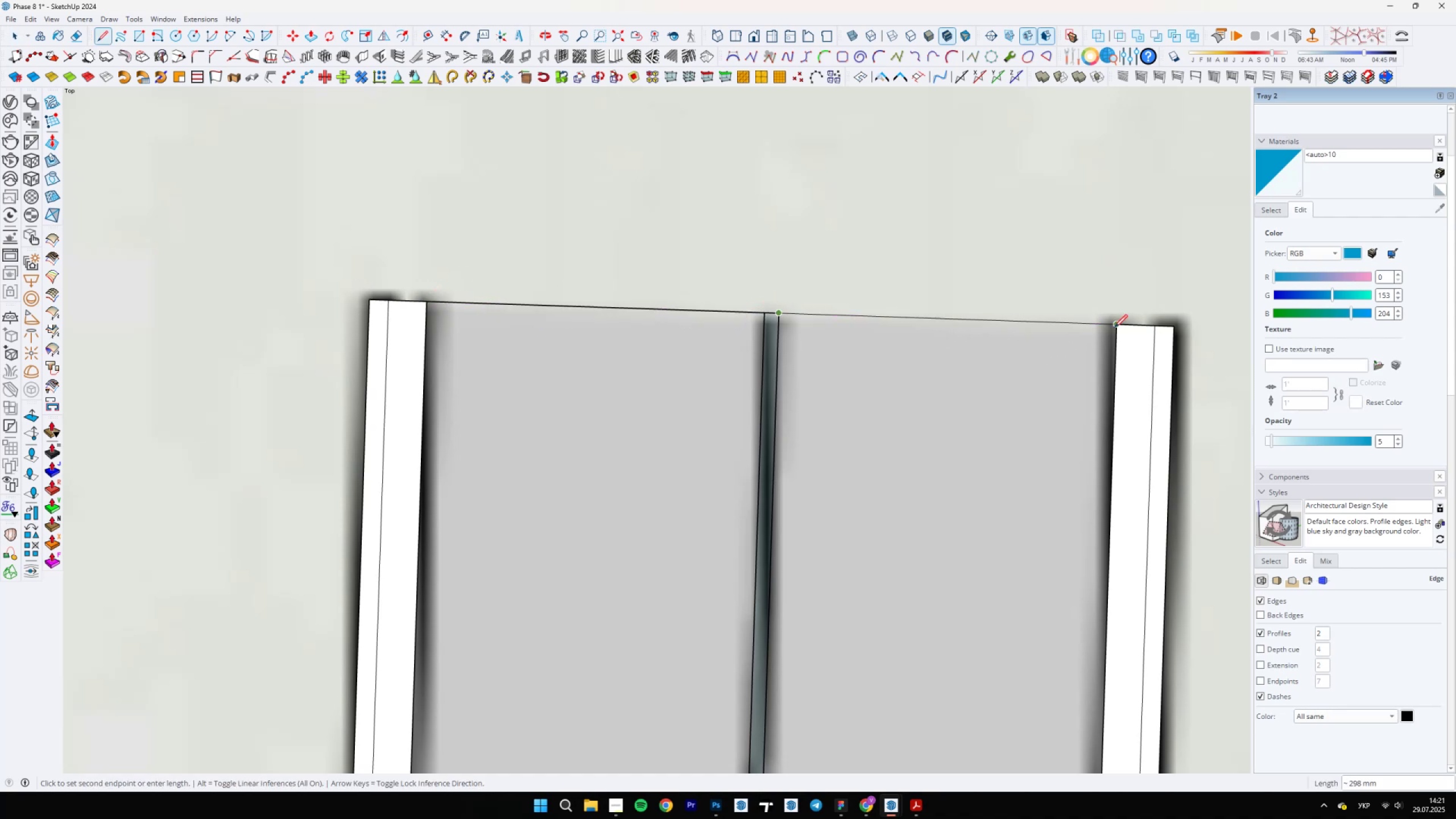 
left_click([1116, 326])
 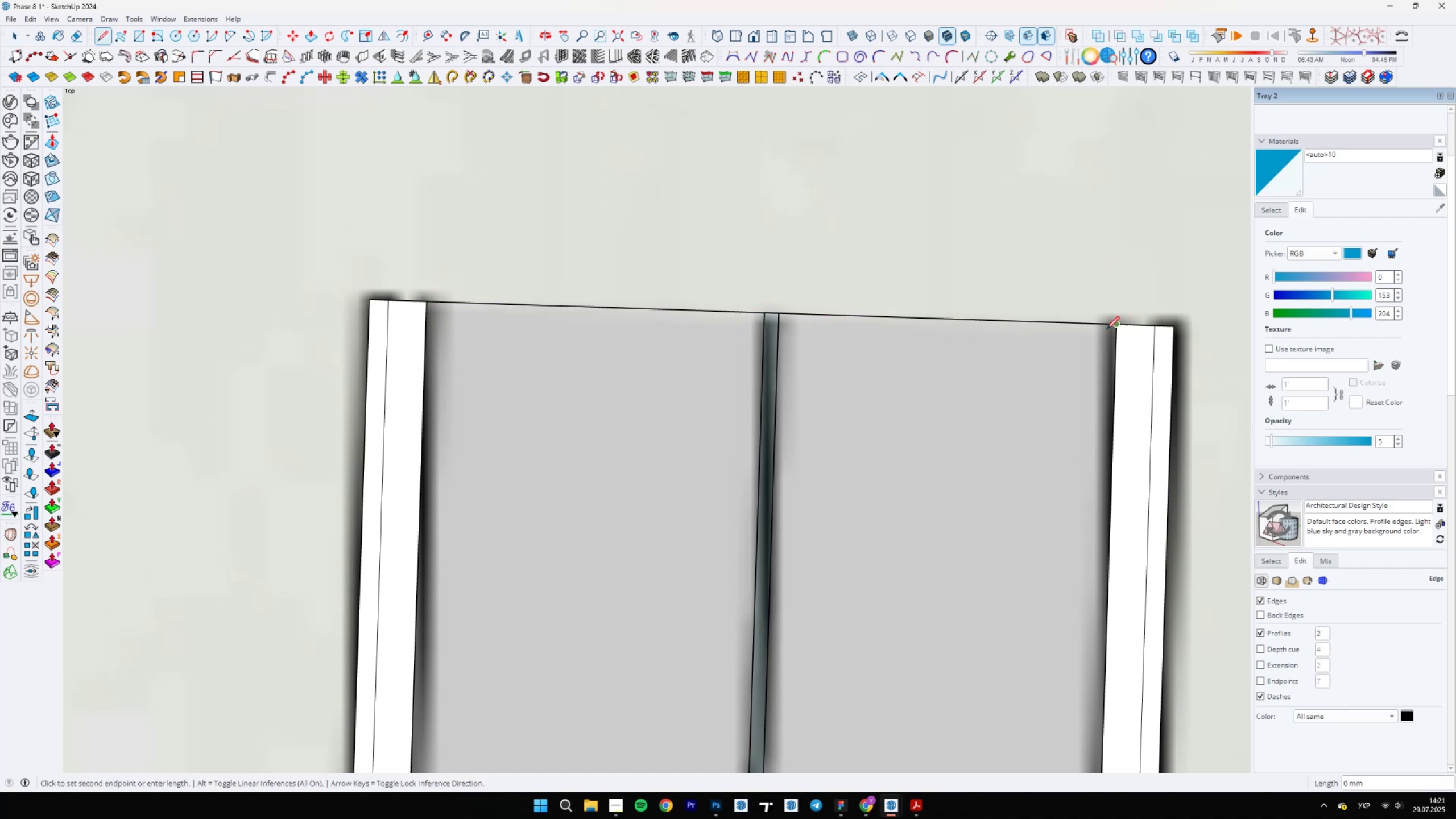 
scroll: coordinate [788, 390], scroll_direction: down, amount: 30.0
 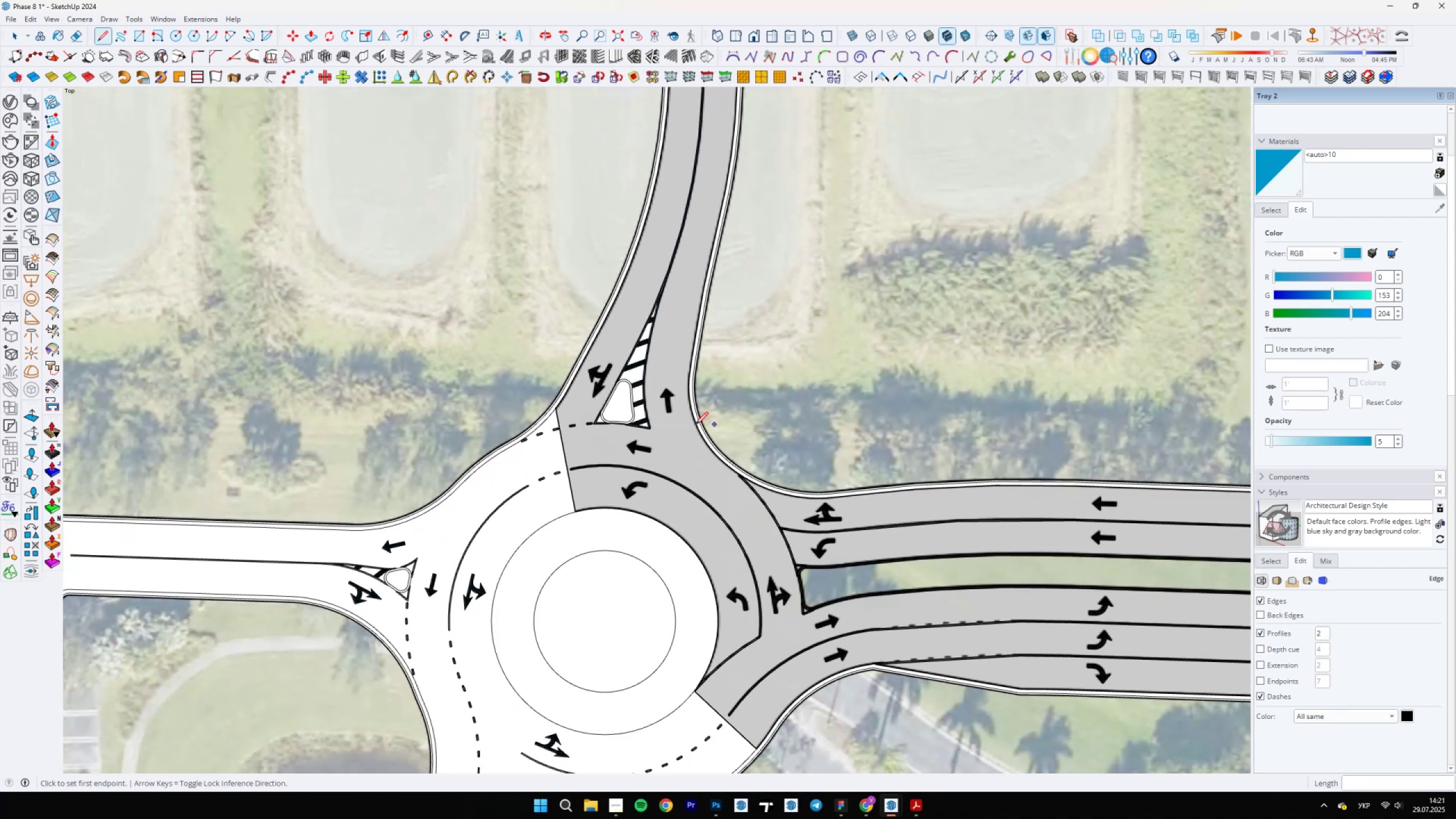 
key(Escape)
 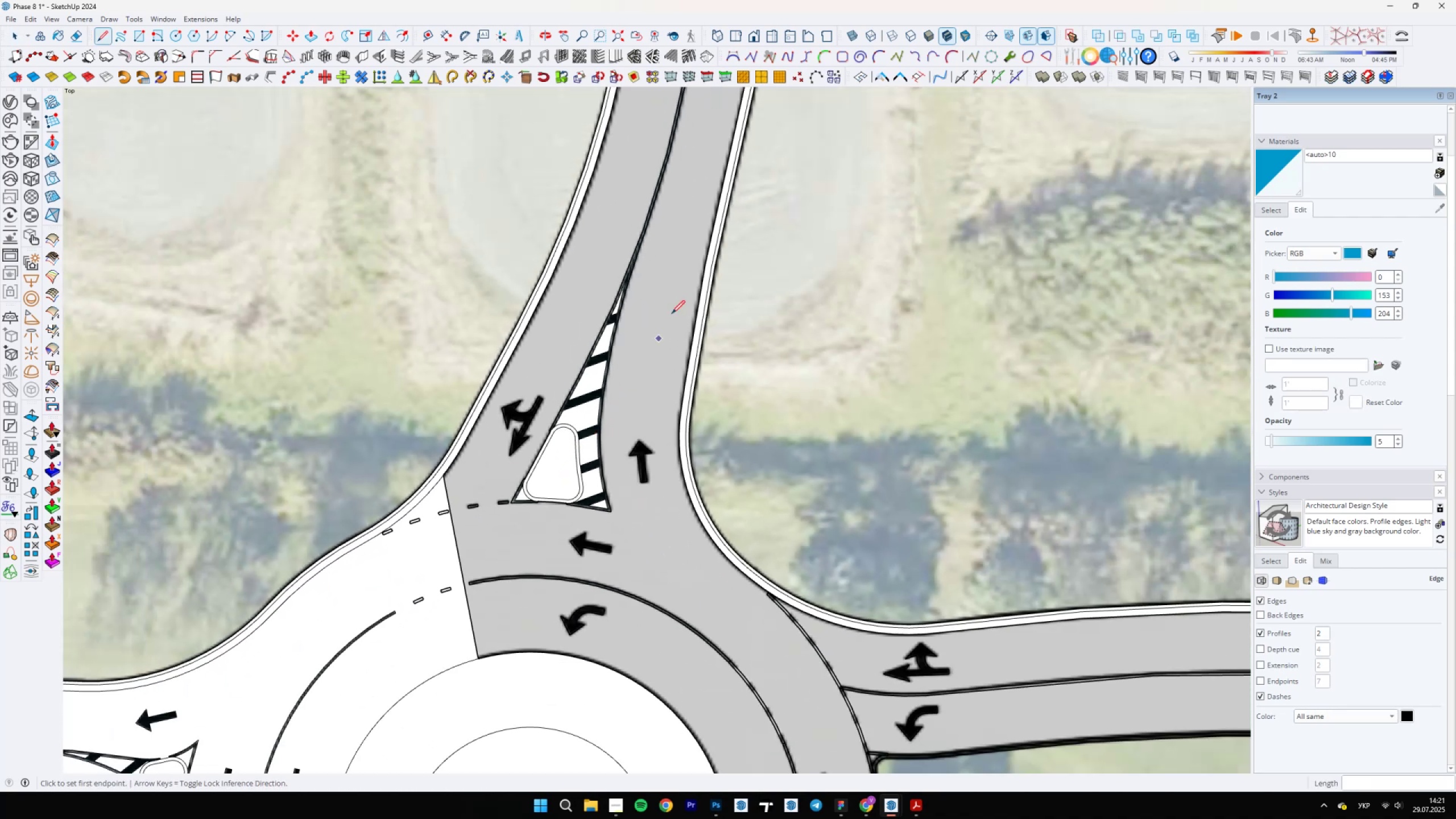 
scroll: coordinate [675, 375], scroll_direction: up, amount: 7.0
 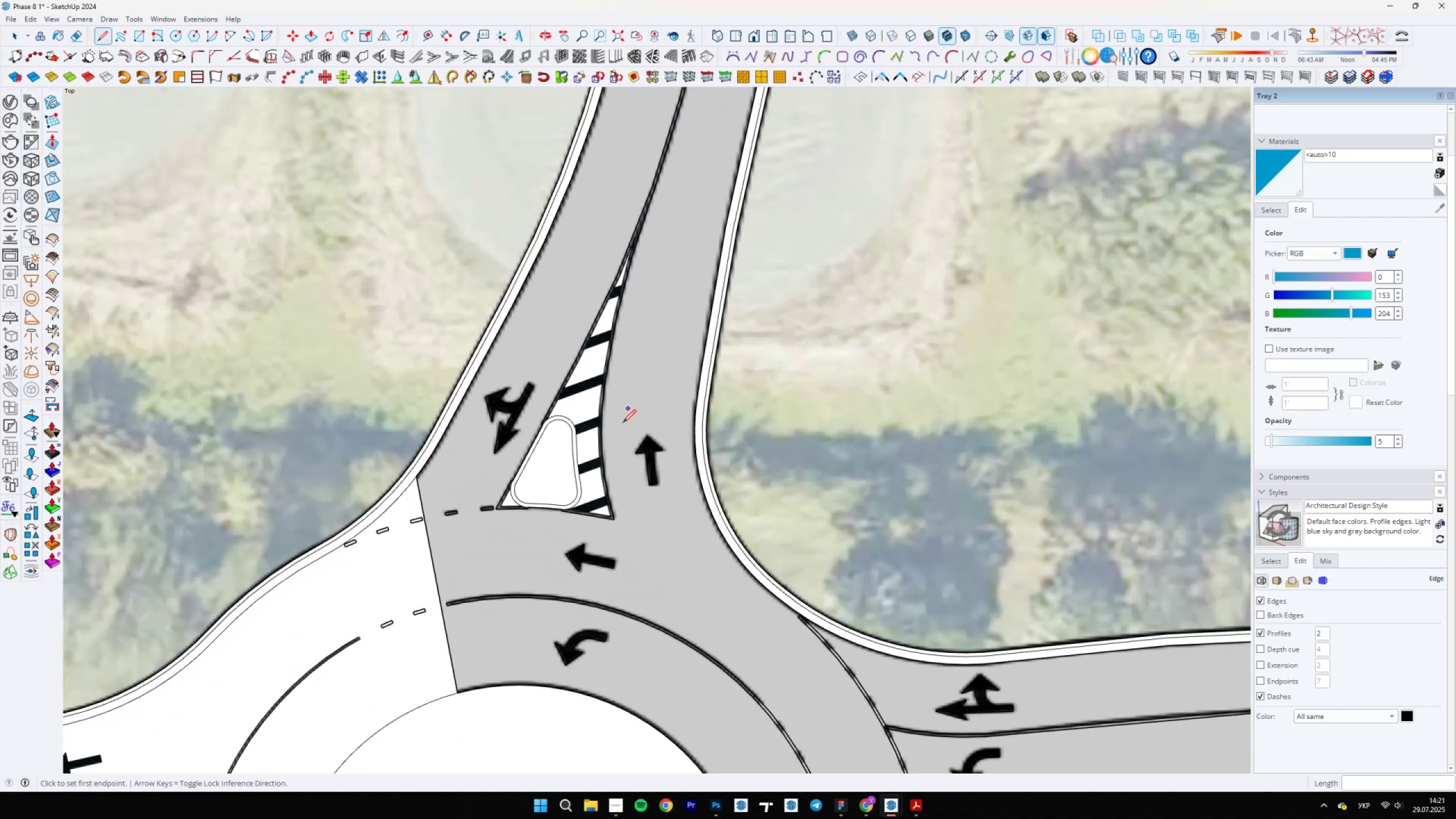 
scroll: coordinate [684, 414], scroll_direction: down, amount: 21.0
 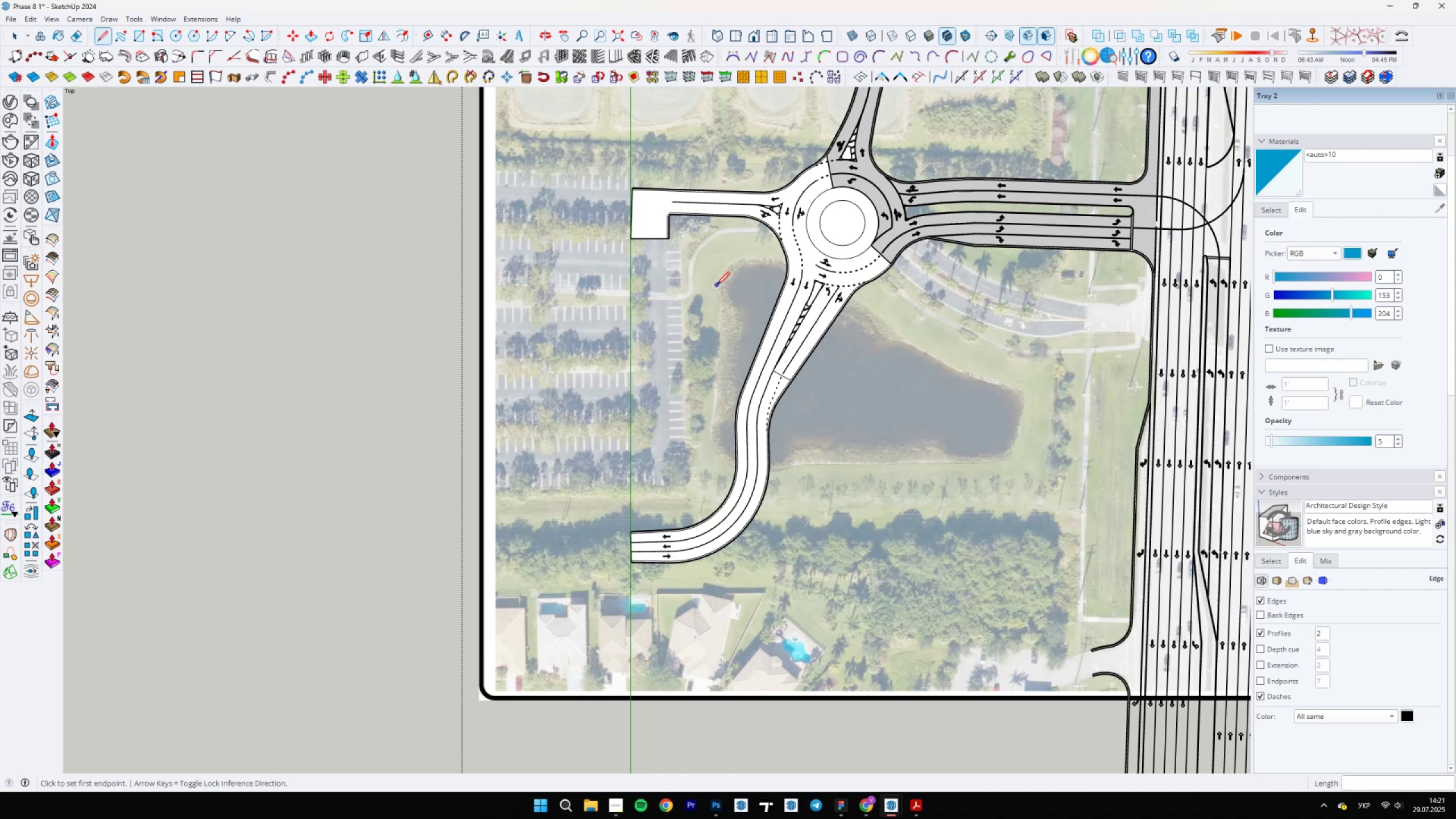 
wait(40.36)
 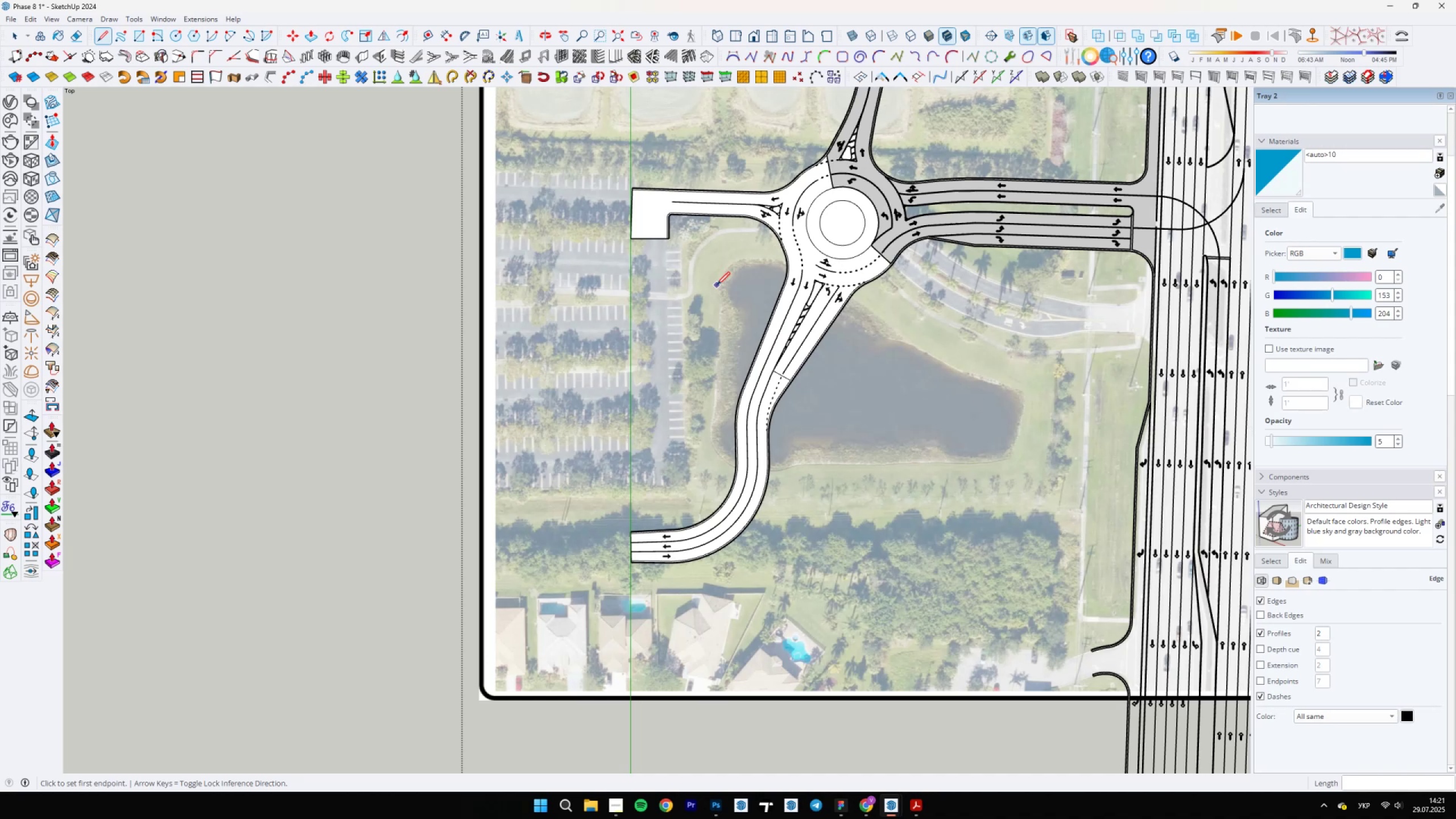 
scroll: coordinate [686, 537], scroll_direction: up, amount: 17.0
 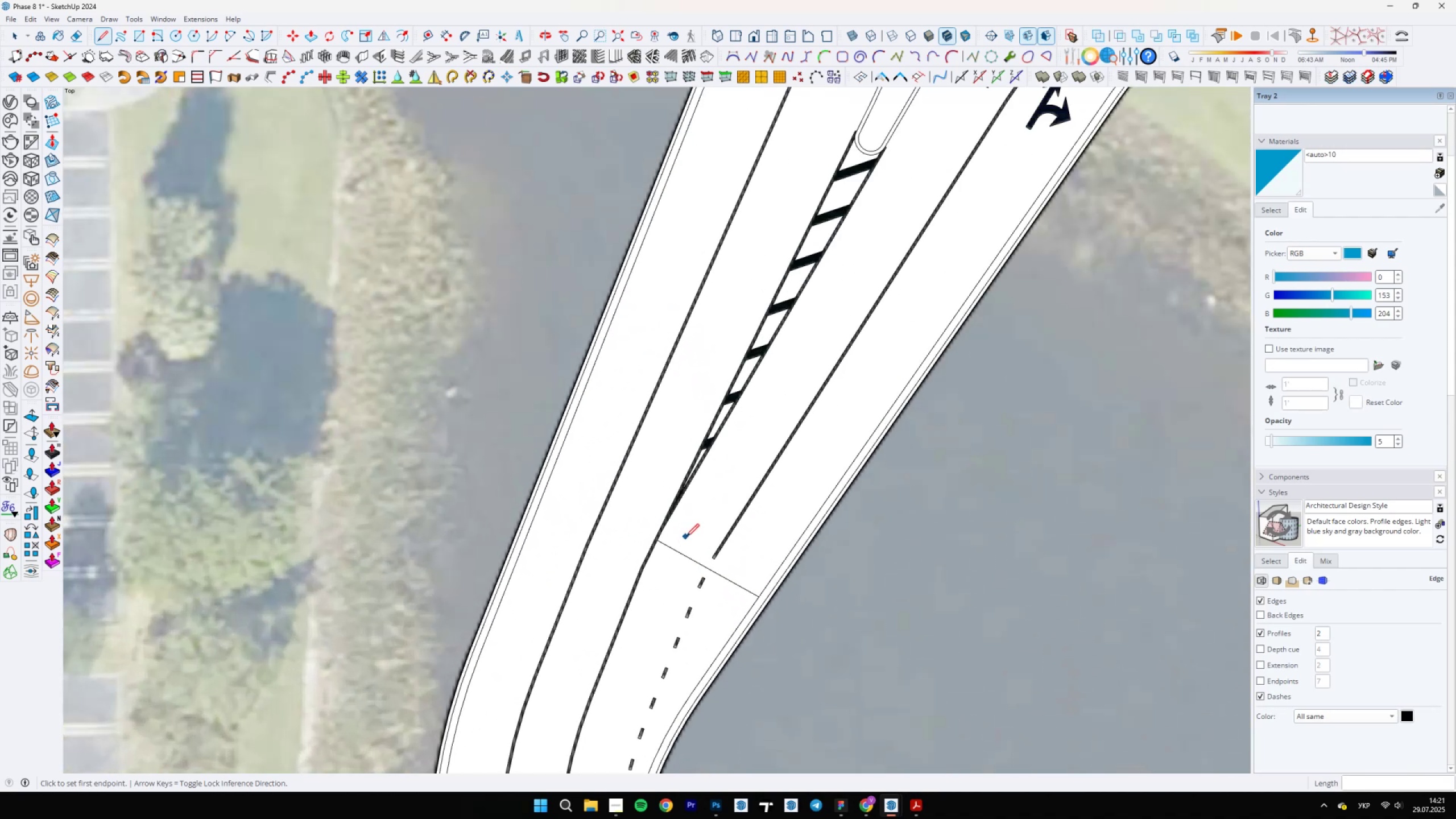 
key(E)
 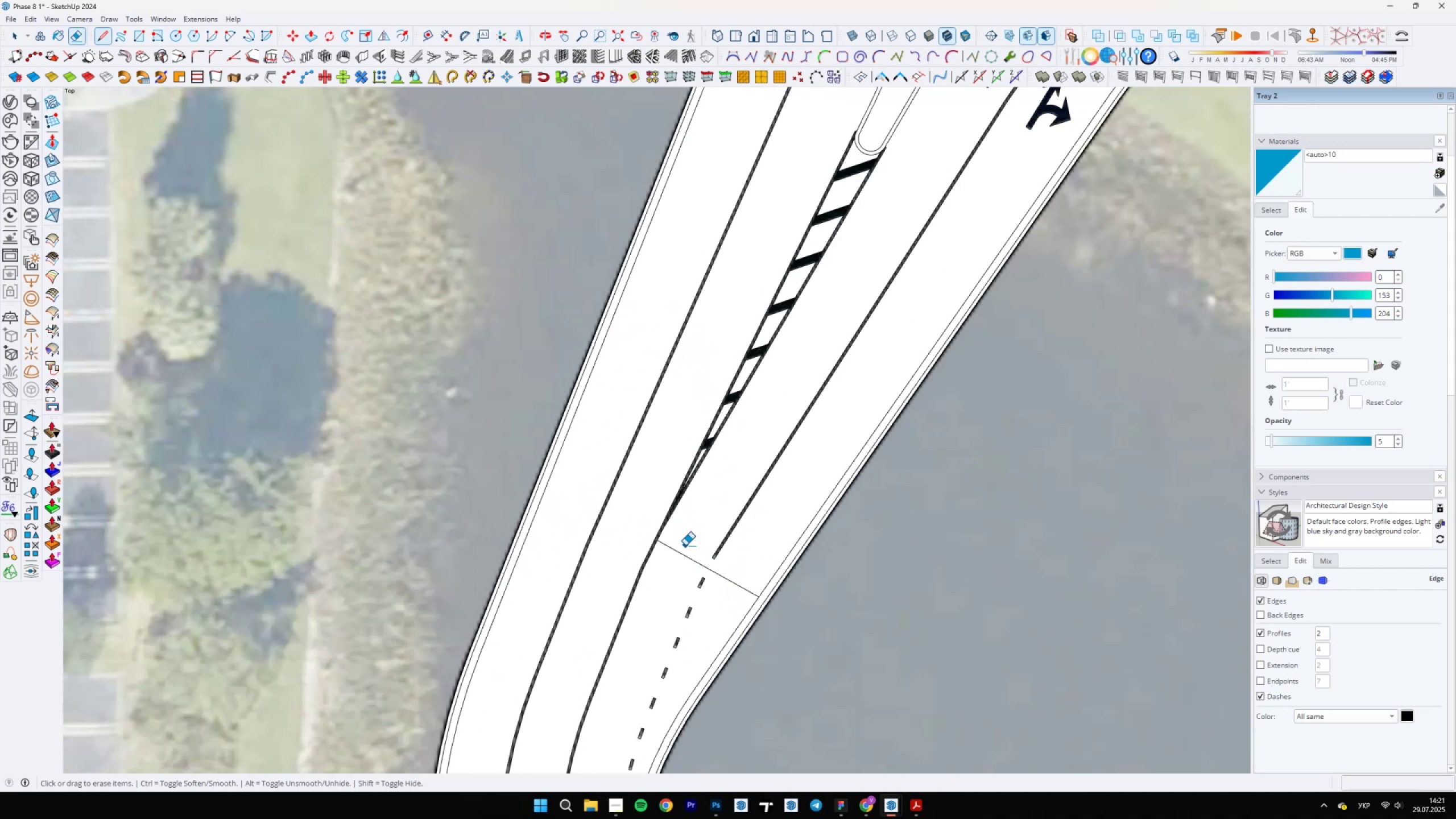 
left_click_drag(start_coordinate=[684, 551], to_coordinate=[679, 562])
 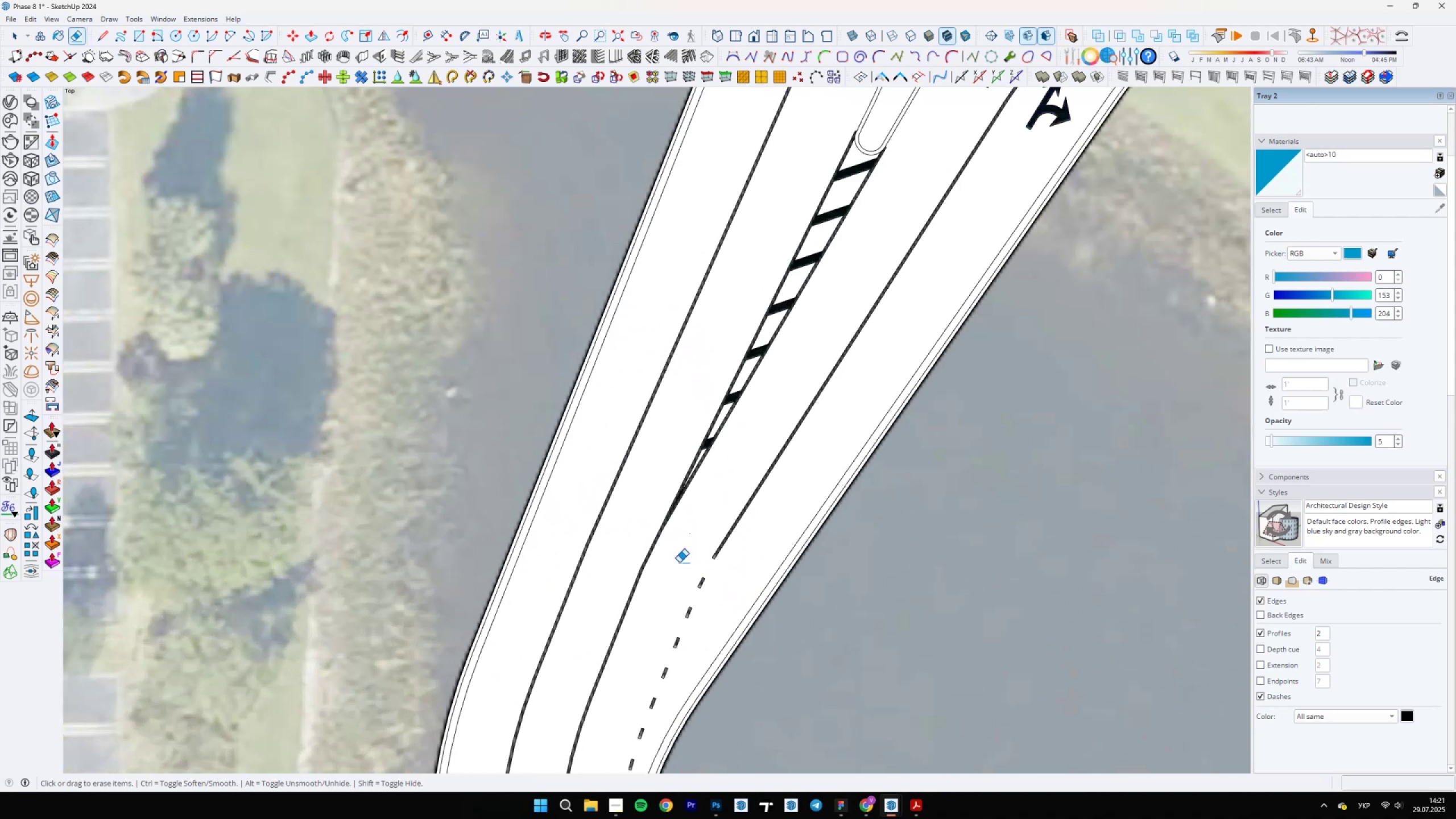 
key(Space)
 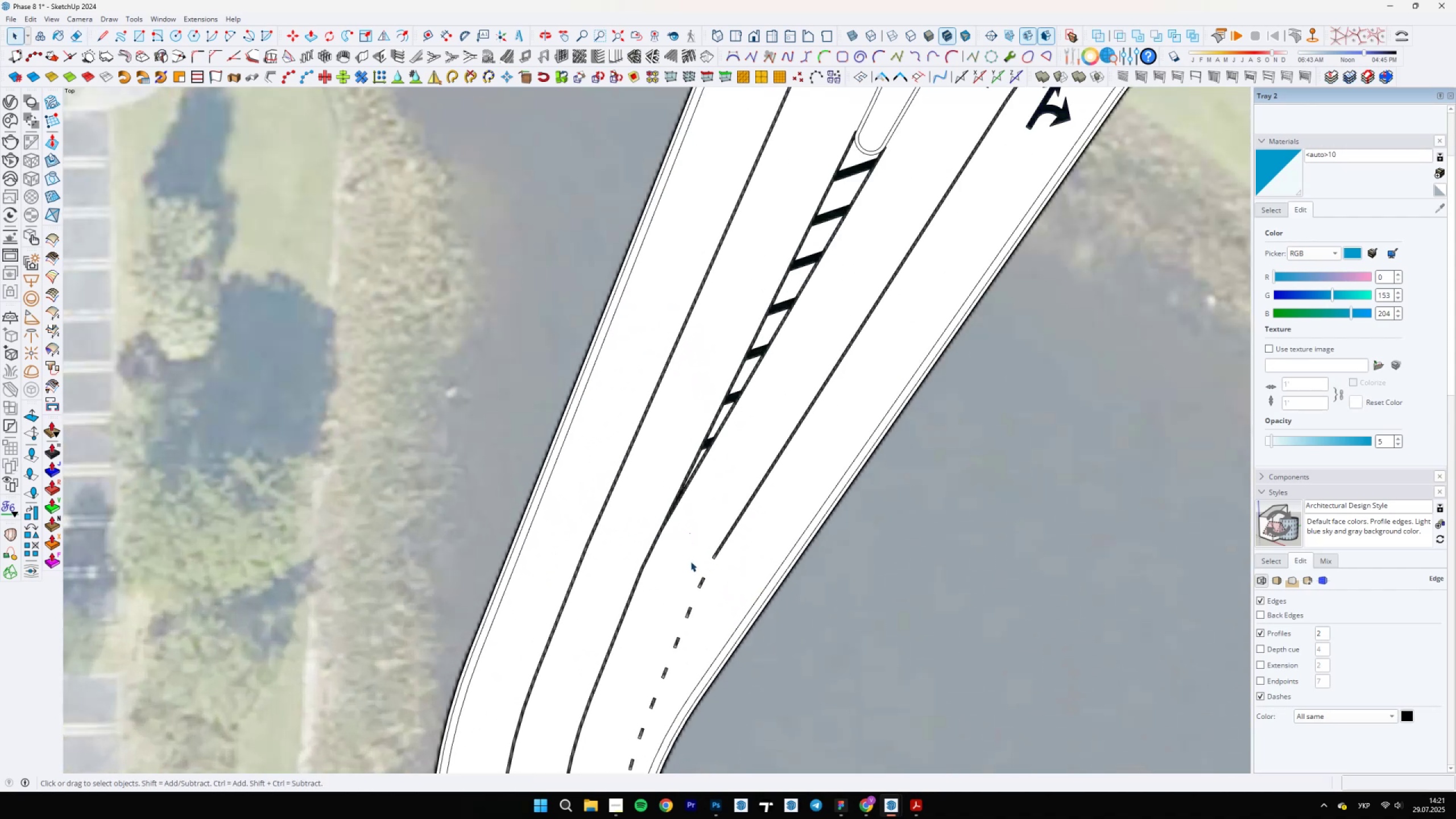 
scroll: coordinate [709, 572], scroll_direction: down, amount: 13.0
 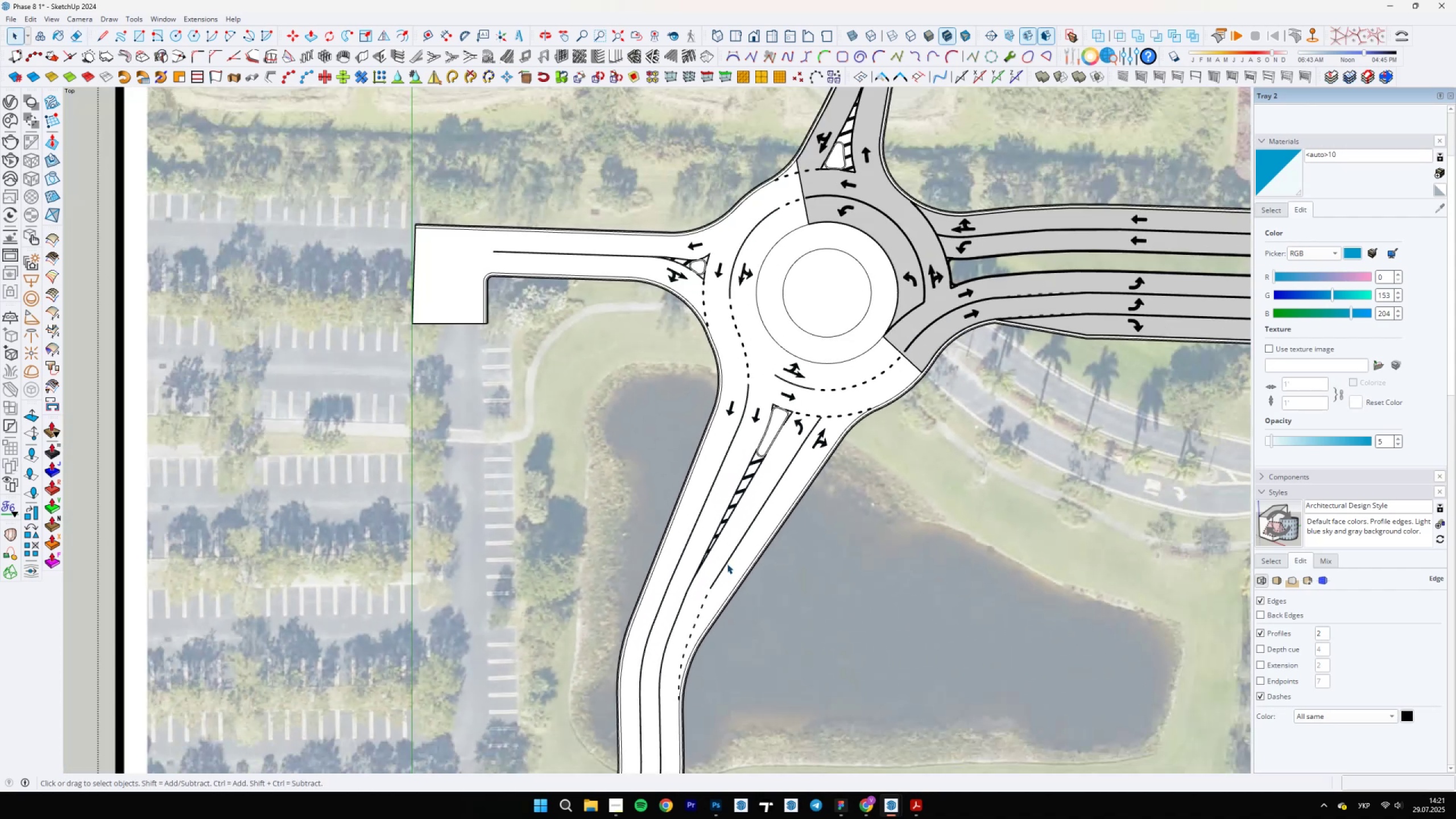 
scroll: coordinate [812, 387], scroll_direction: up, amount: 12.0
 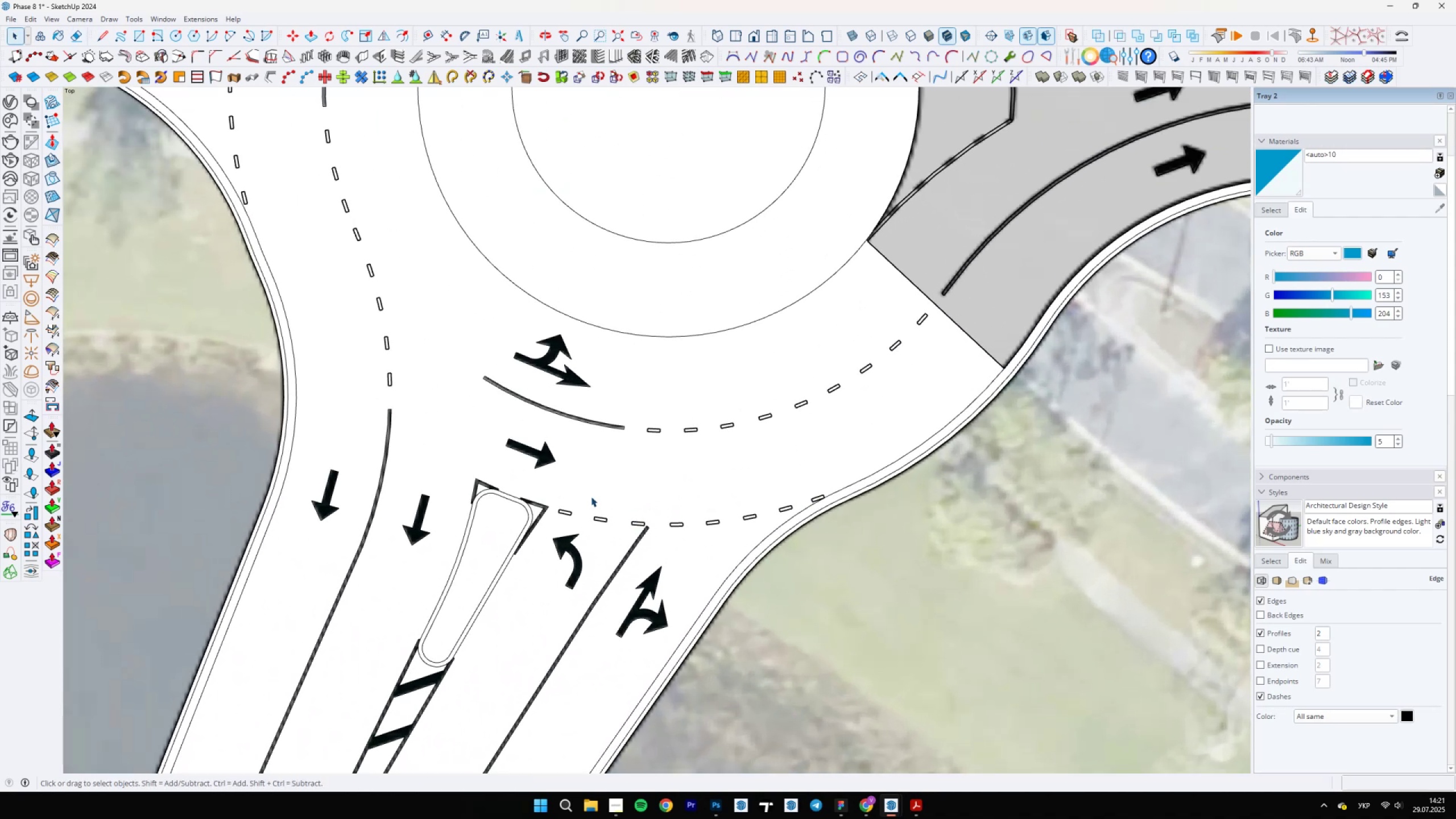 
scroll: coordinate [628, 503], scroll_direction: down, amount: 12.0
 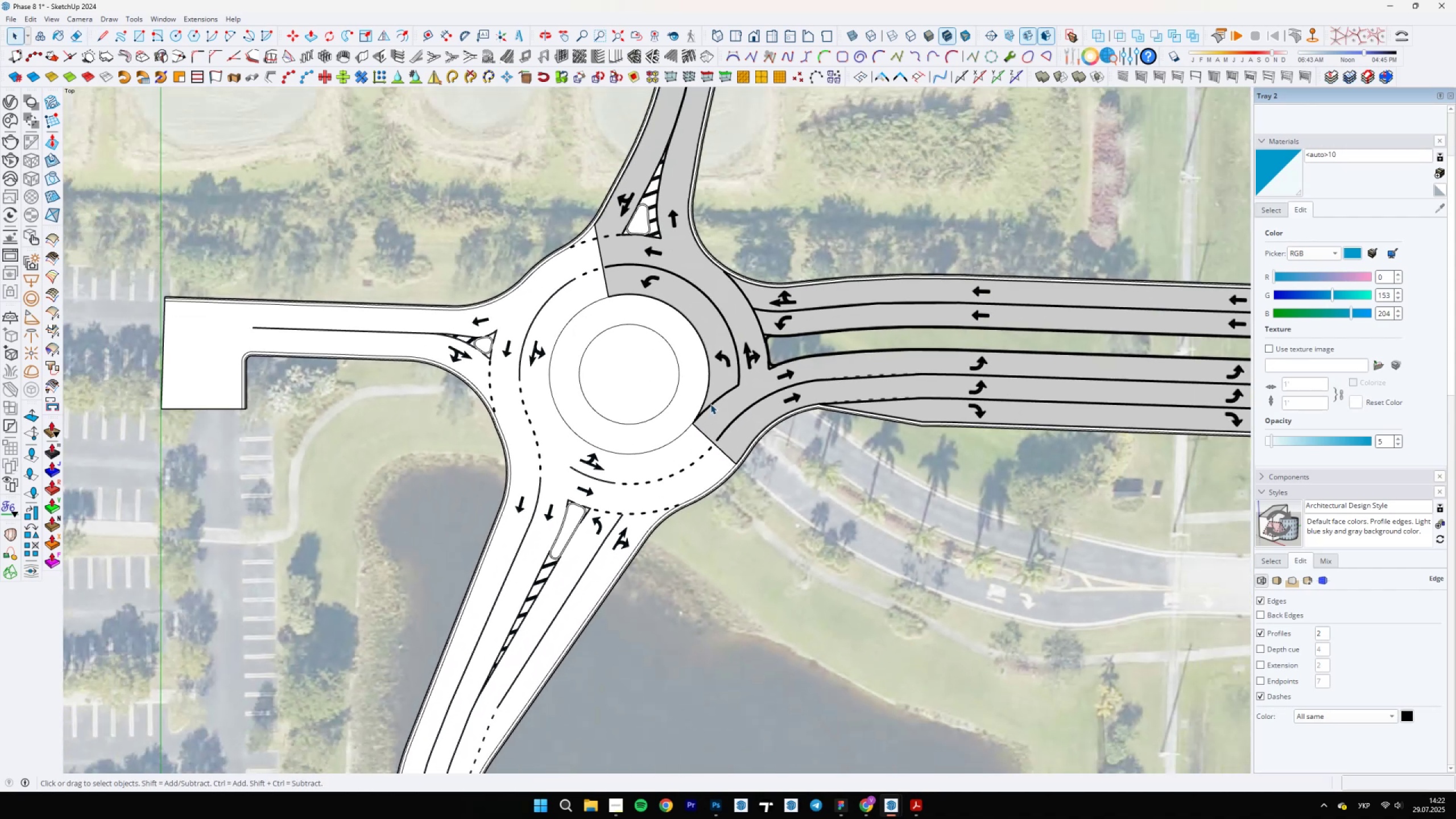 
scroll: coordinate [421, 210], scroll_direction: up, amount: 14.0
 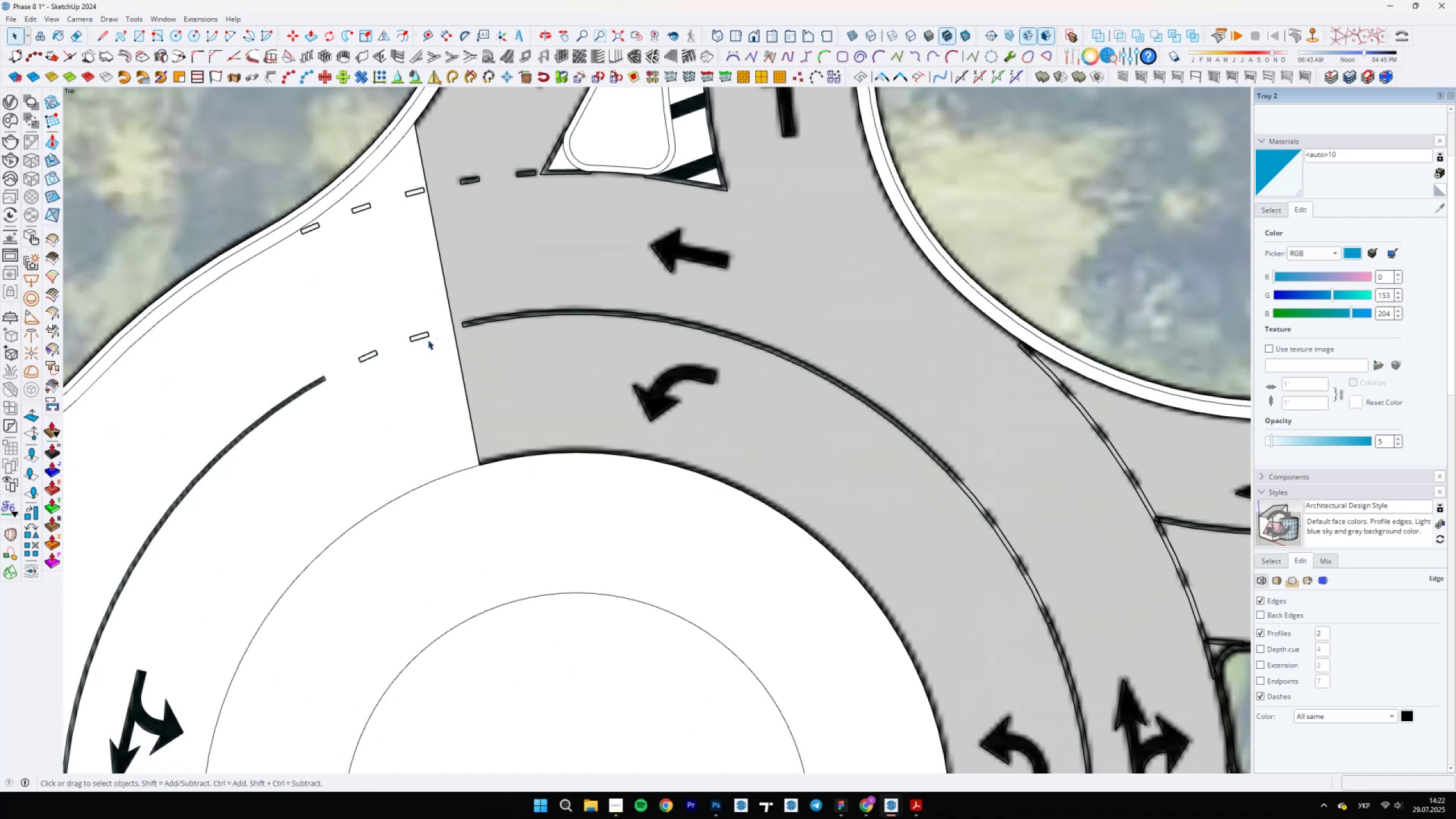 
double_click([424, 335])
 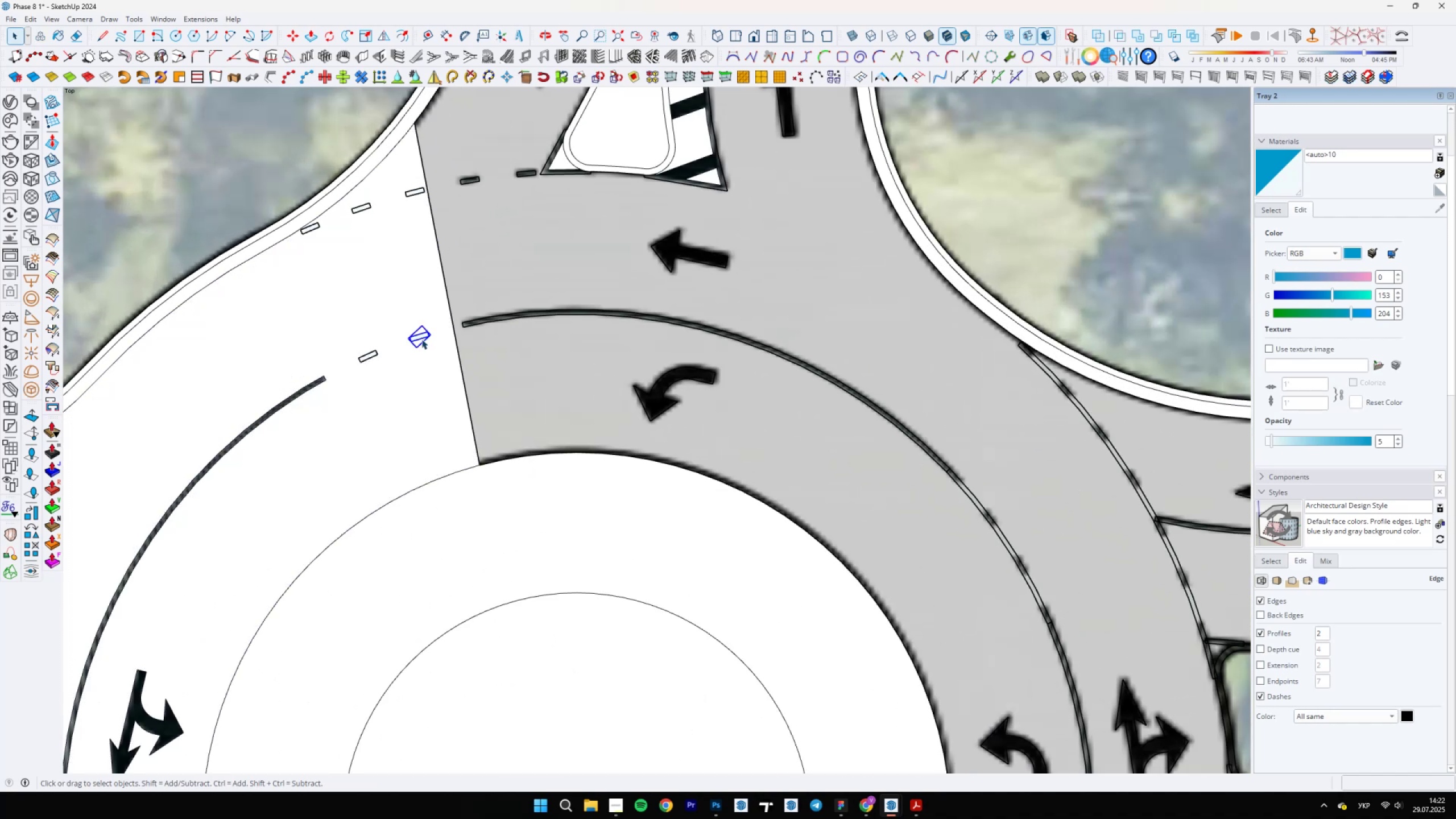 
key(M)
 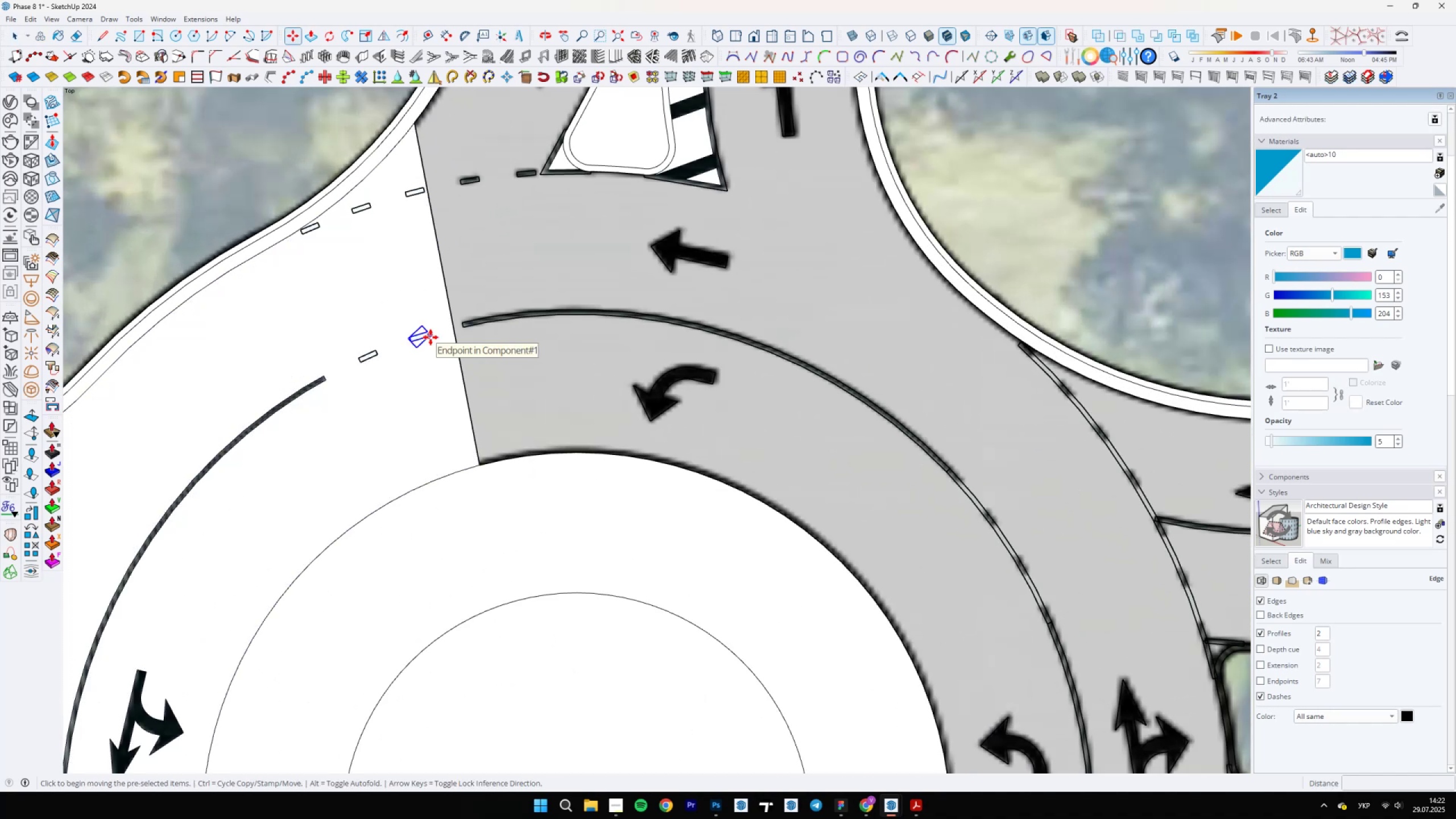 
scroll: coordinate [433, 324], scroll_direction: down, amount: 5.0
 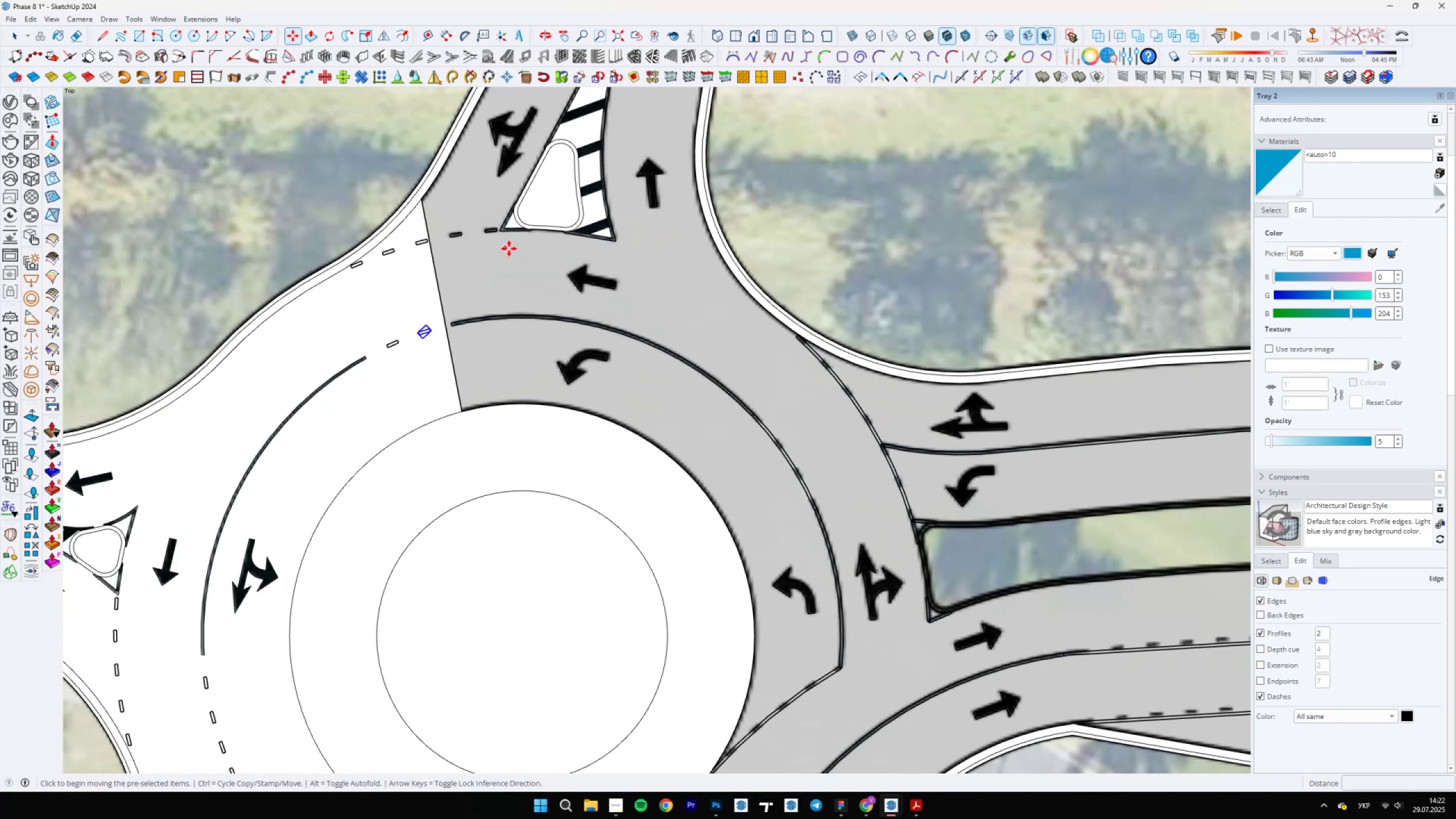 
key(Space)
 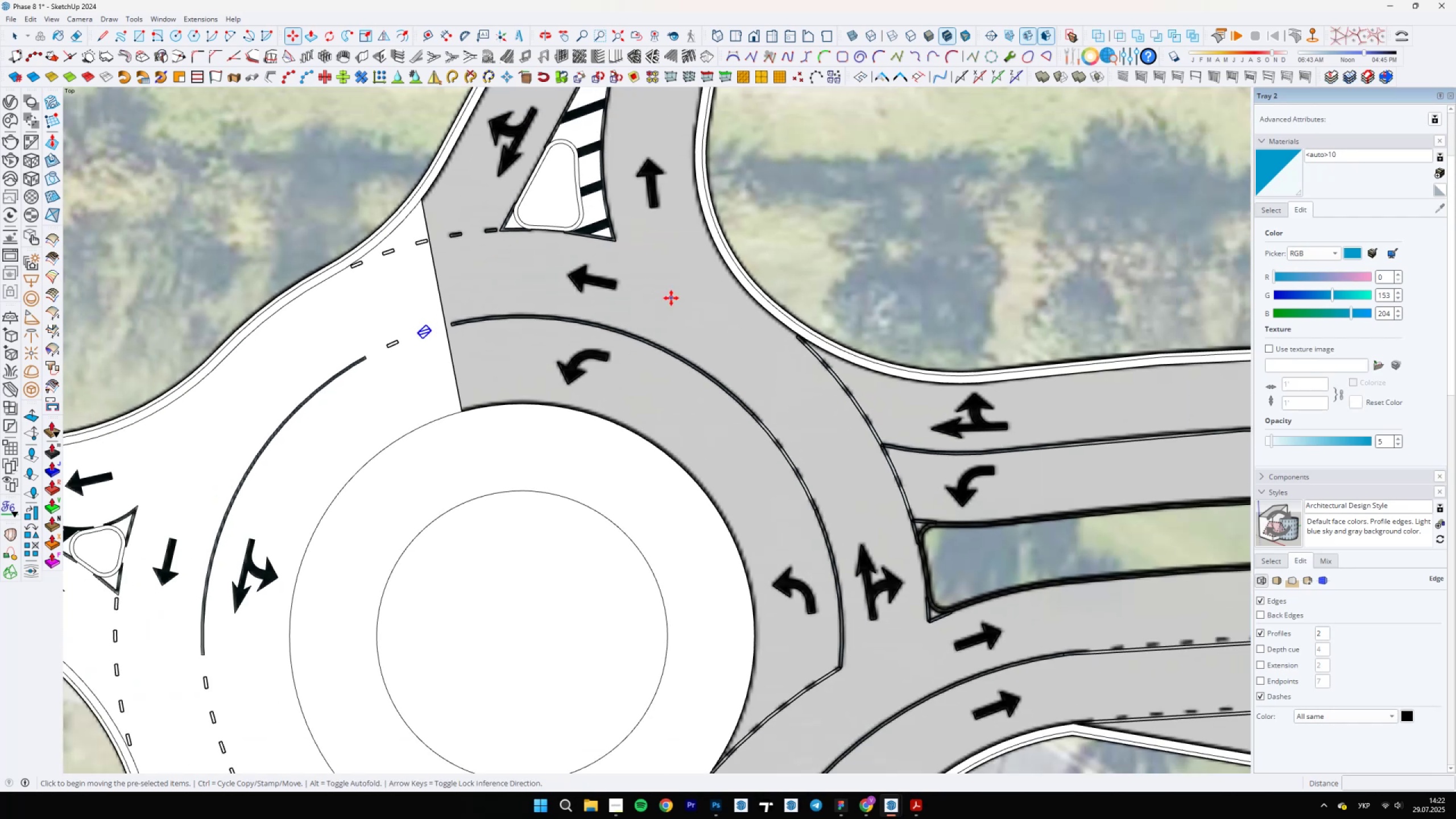 
scroll: coordinate [741, 394], scroll_direction: none, amount: 0.0
 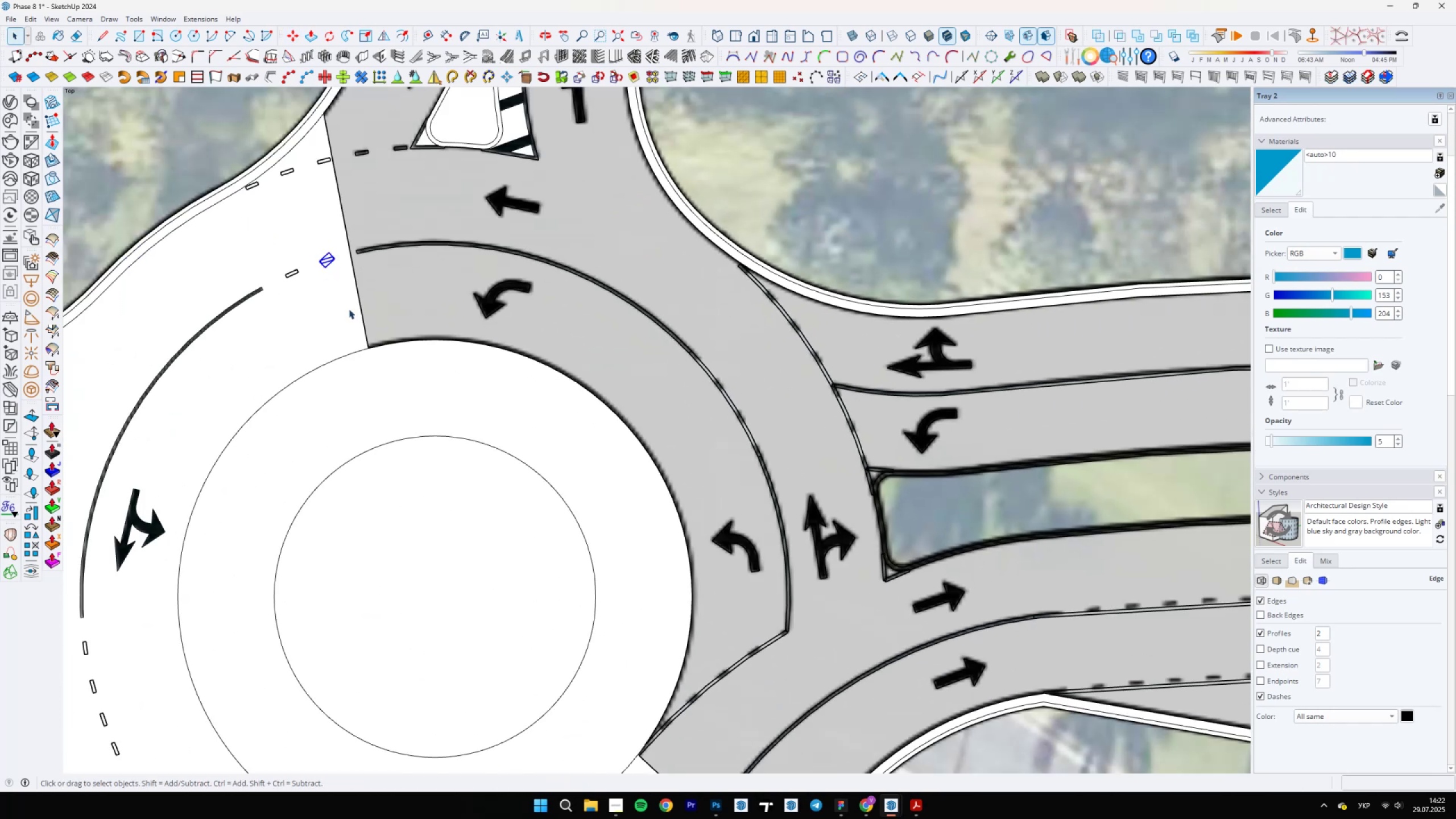 
scroll: coordinate [343, 243], scroll_direction: up, amount: 18.0
 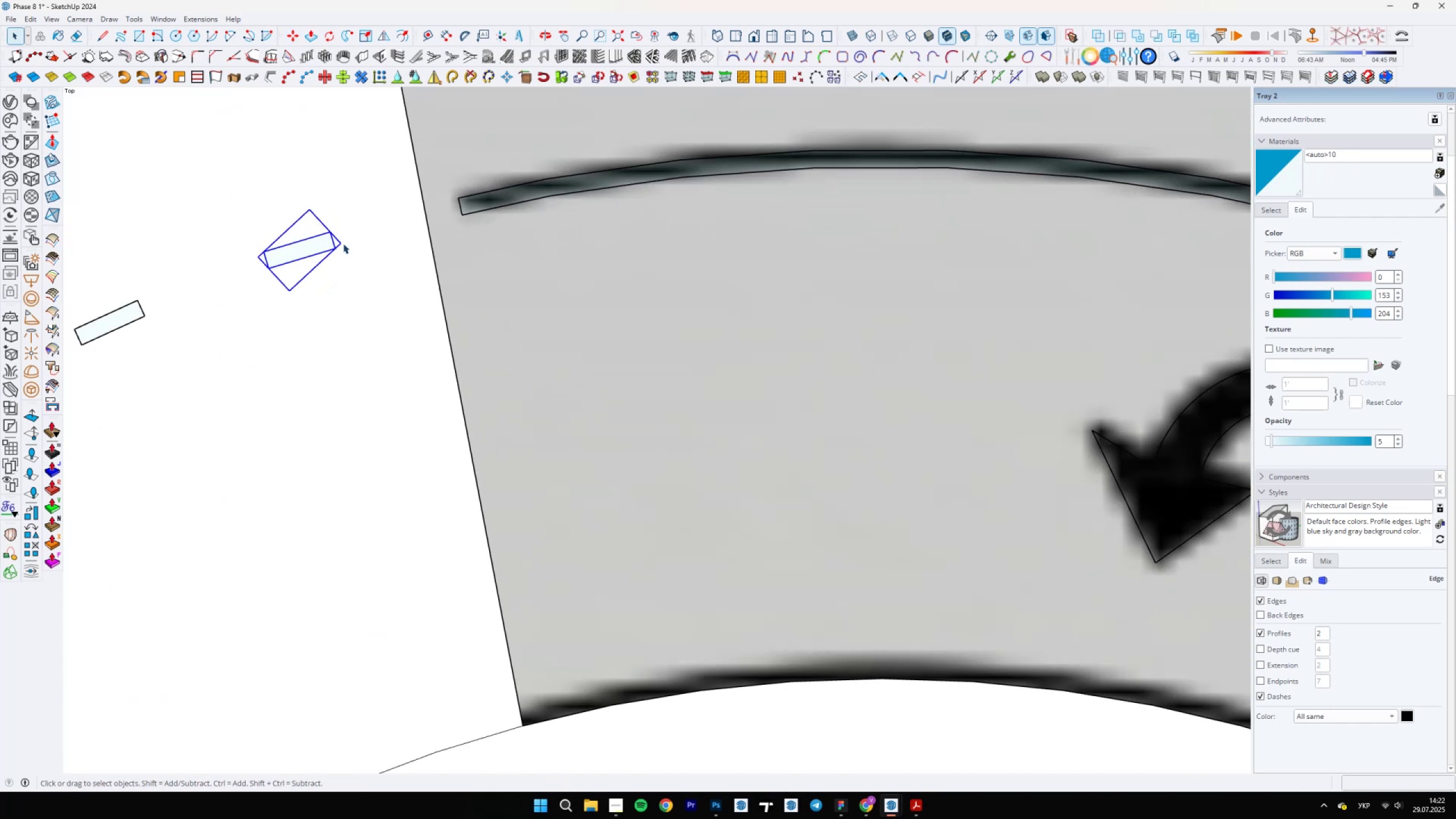 
key(M)
 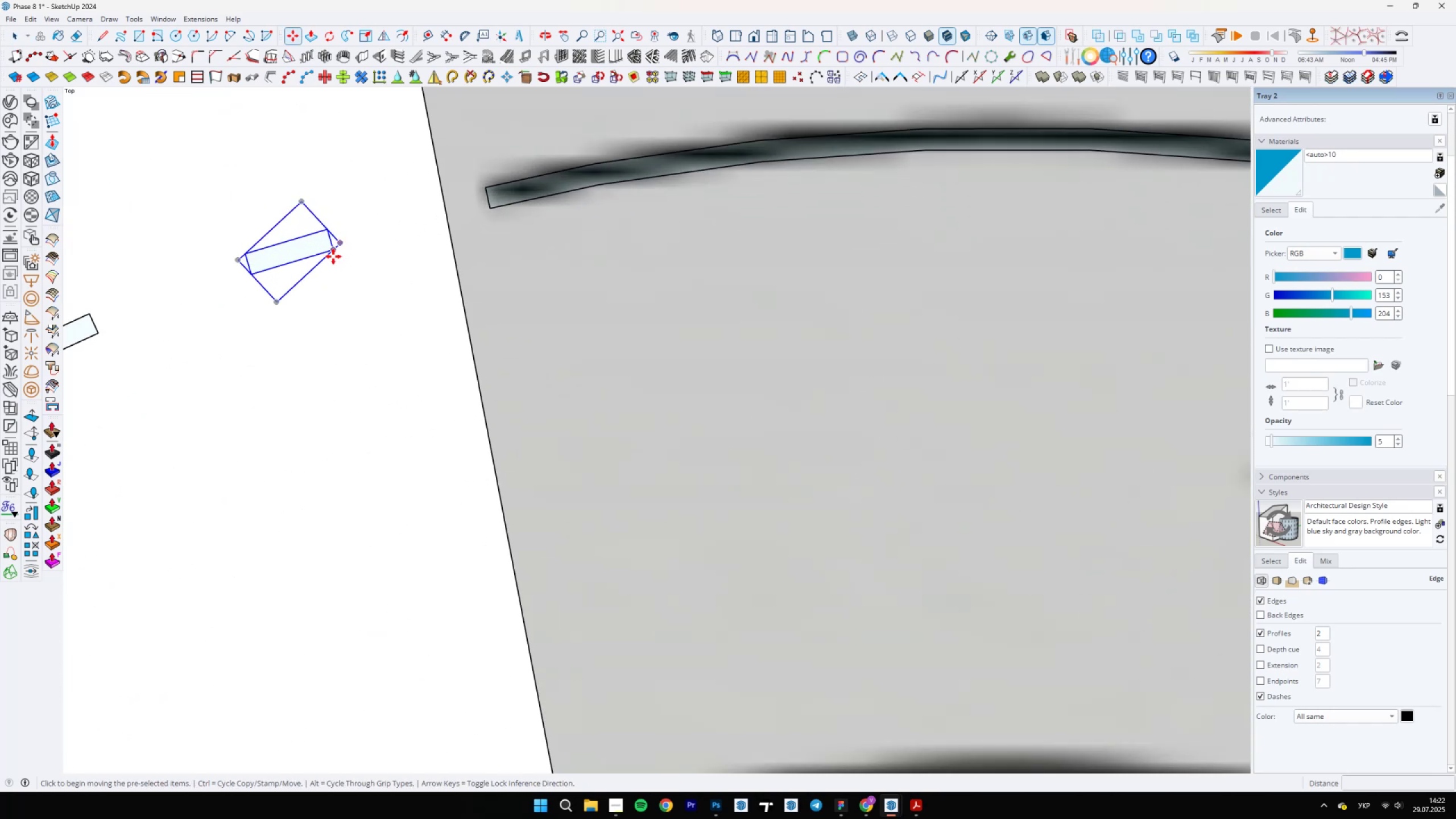 
key(Control+ControlLeft)
 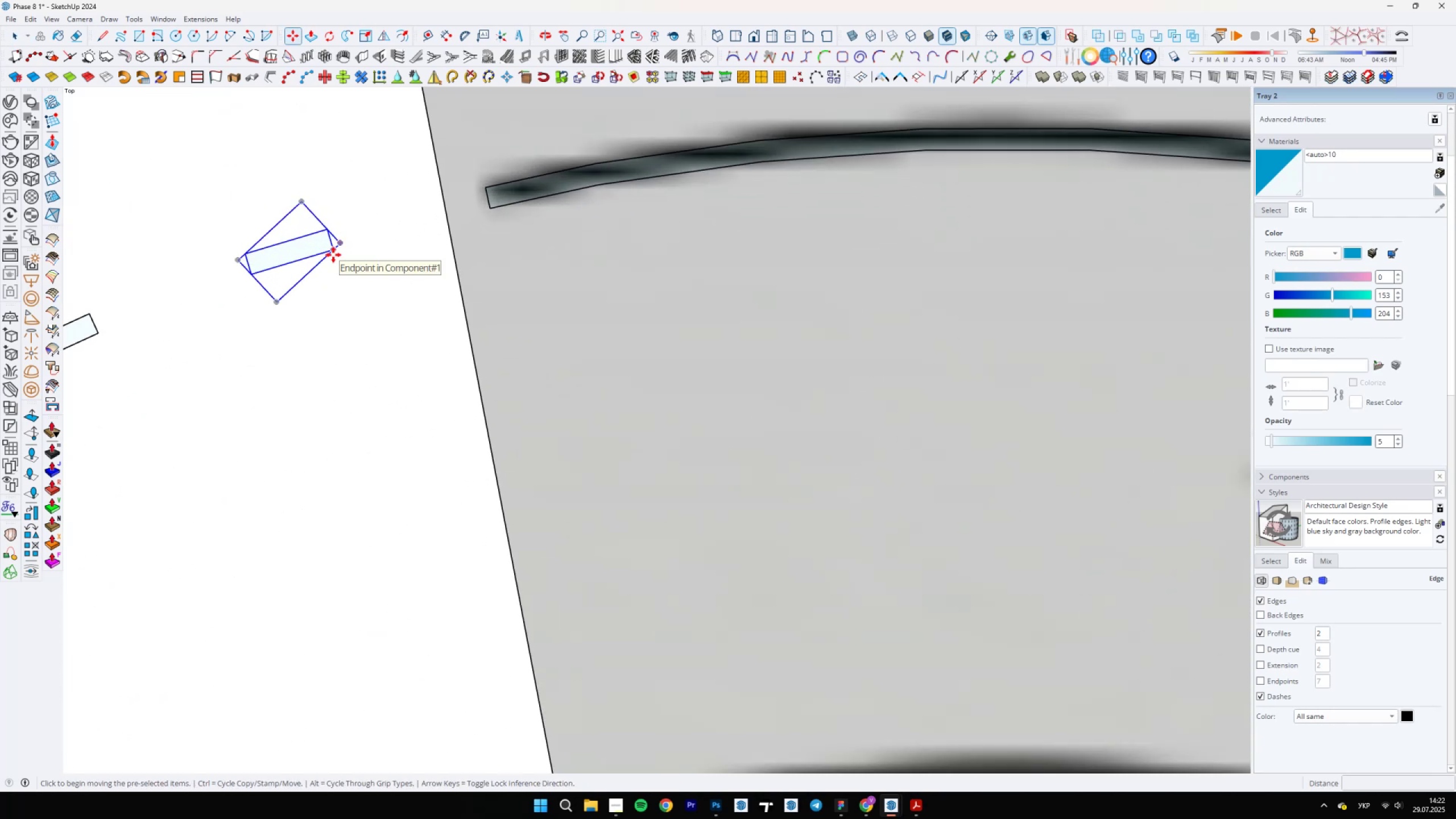 
left_click([333, 255])
 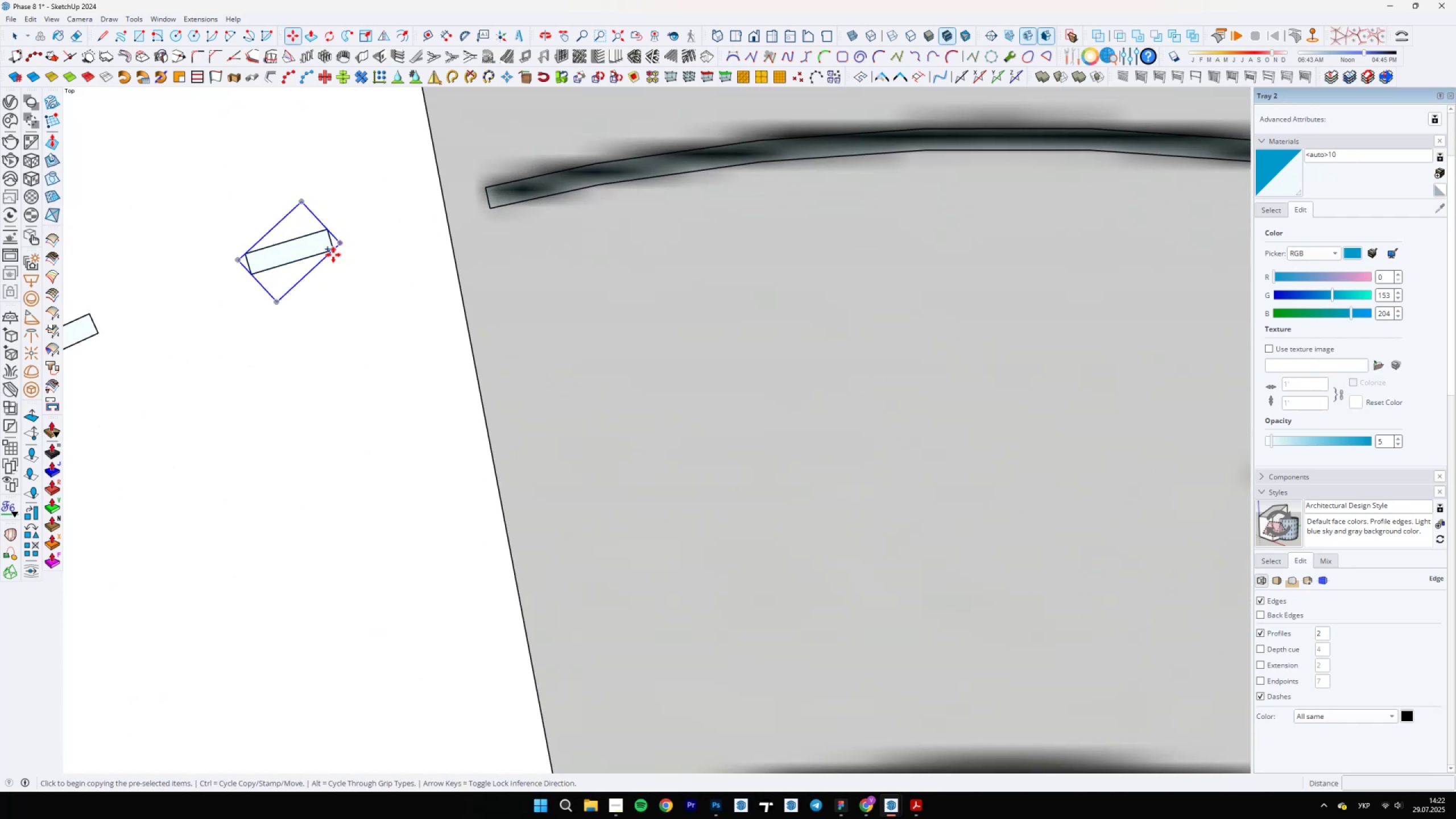 
scroll: coordinate [122, 270], scroll_direction: down, amount: 14.0
 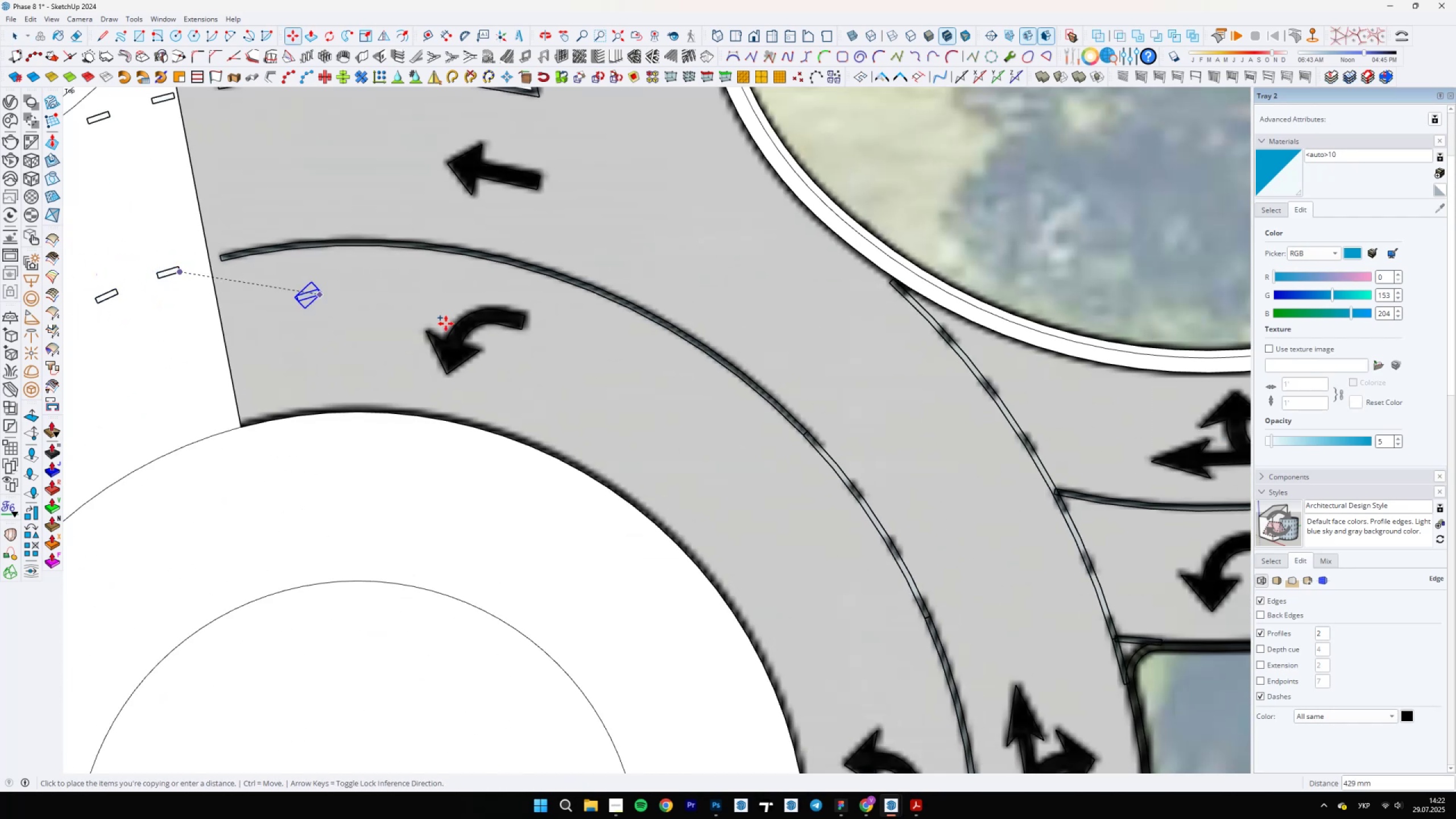 
scroll: coordinate [859, 515], scroll_direction: up, amount: 11.0
 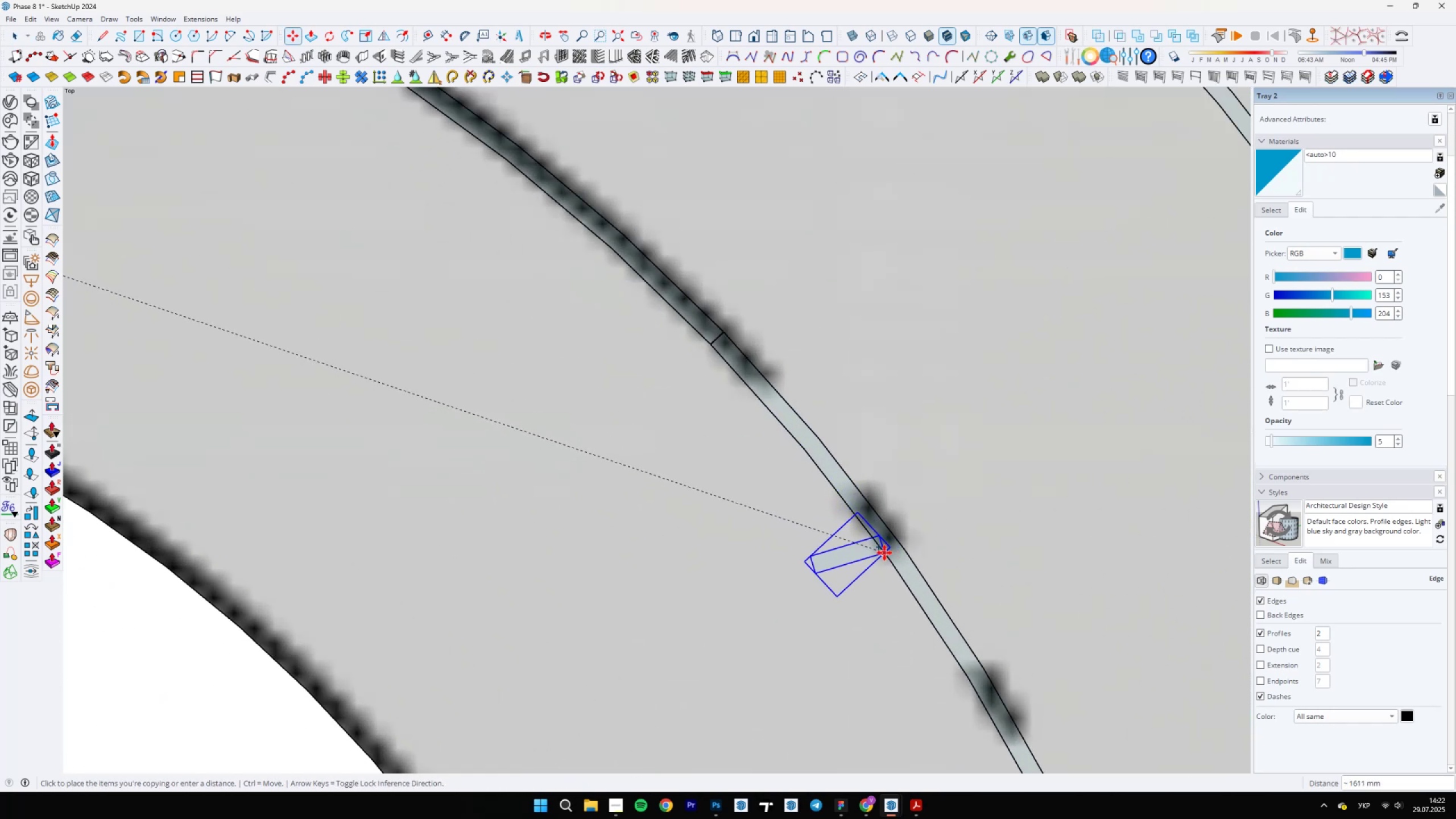 
left_click([884, 553])
 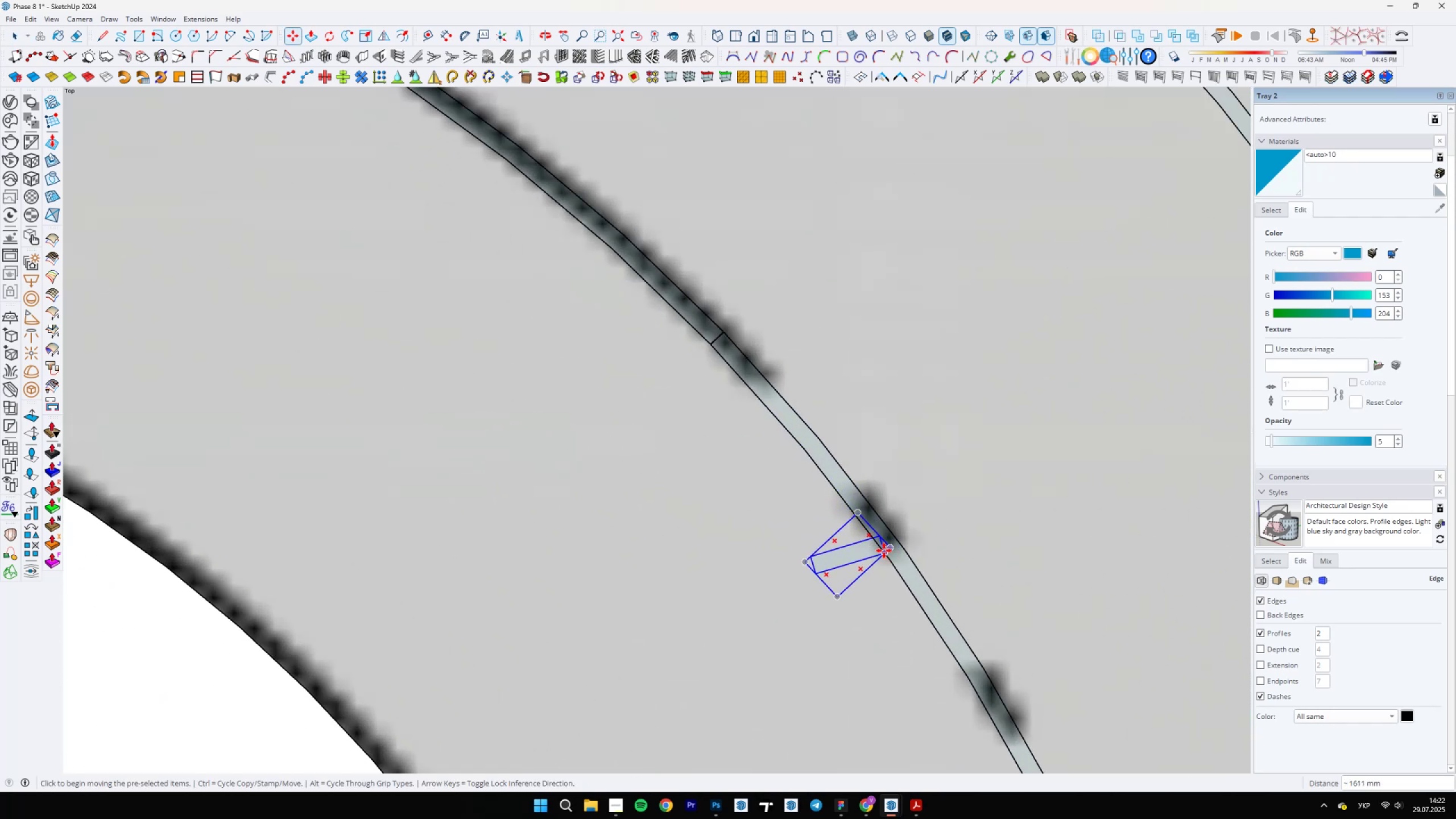 
key(Control+ControlLeft)
 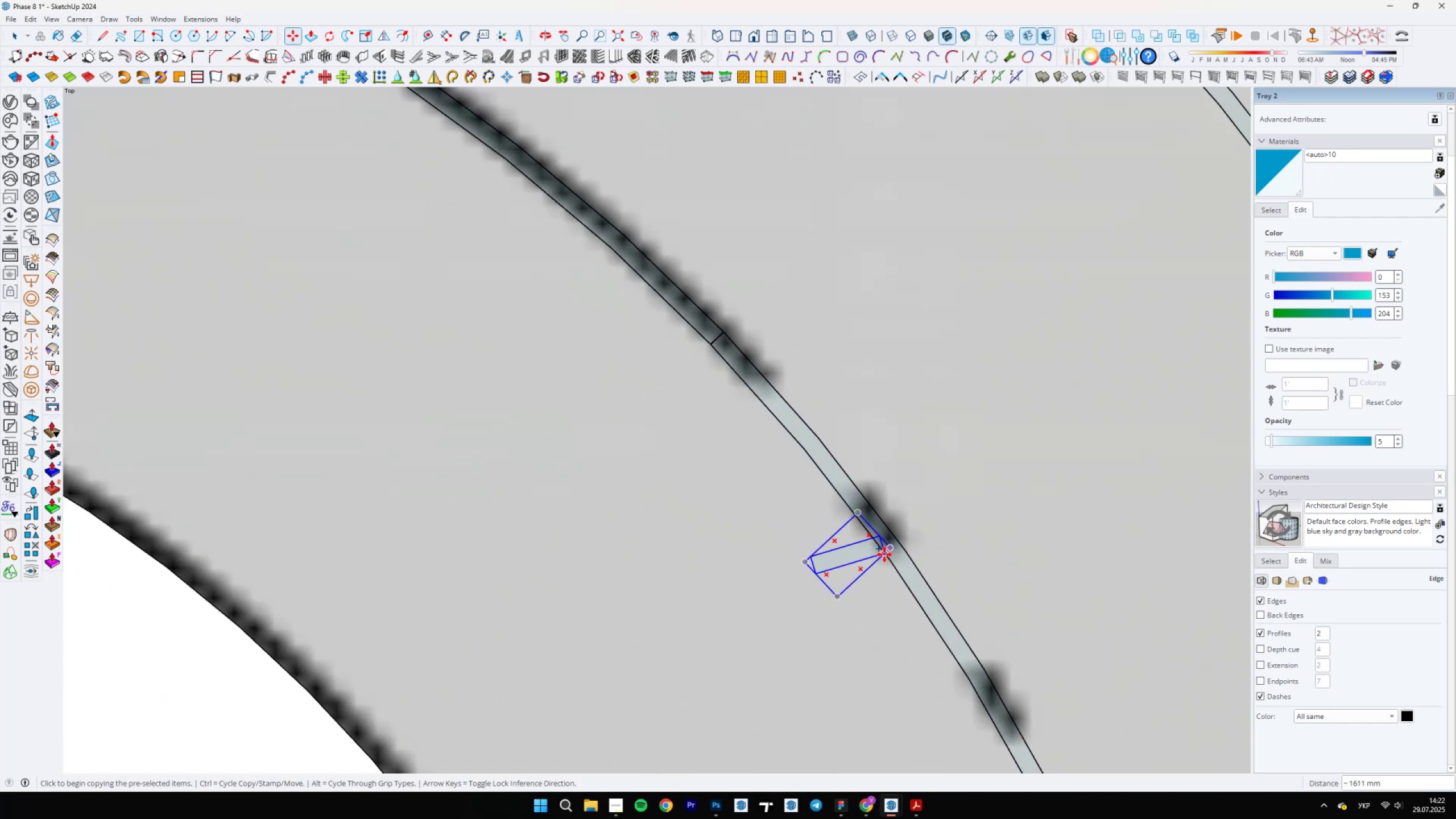 
scroll: coordinate [859, 527], scroll_direction: none, amount: 0.0
 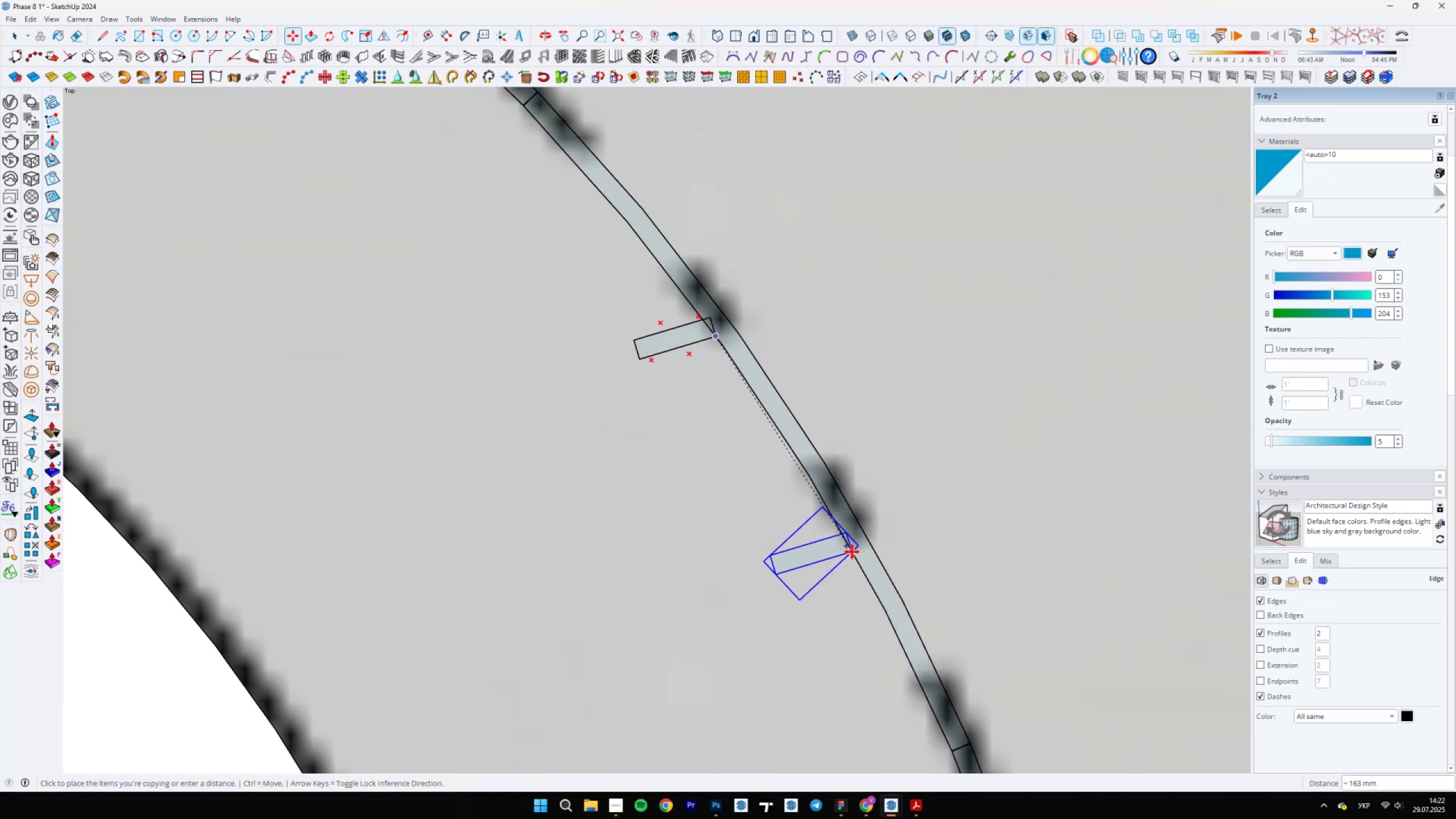 
left_click([851, 548])
 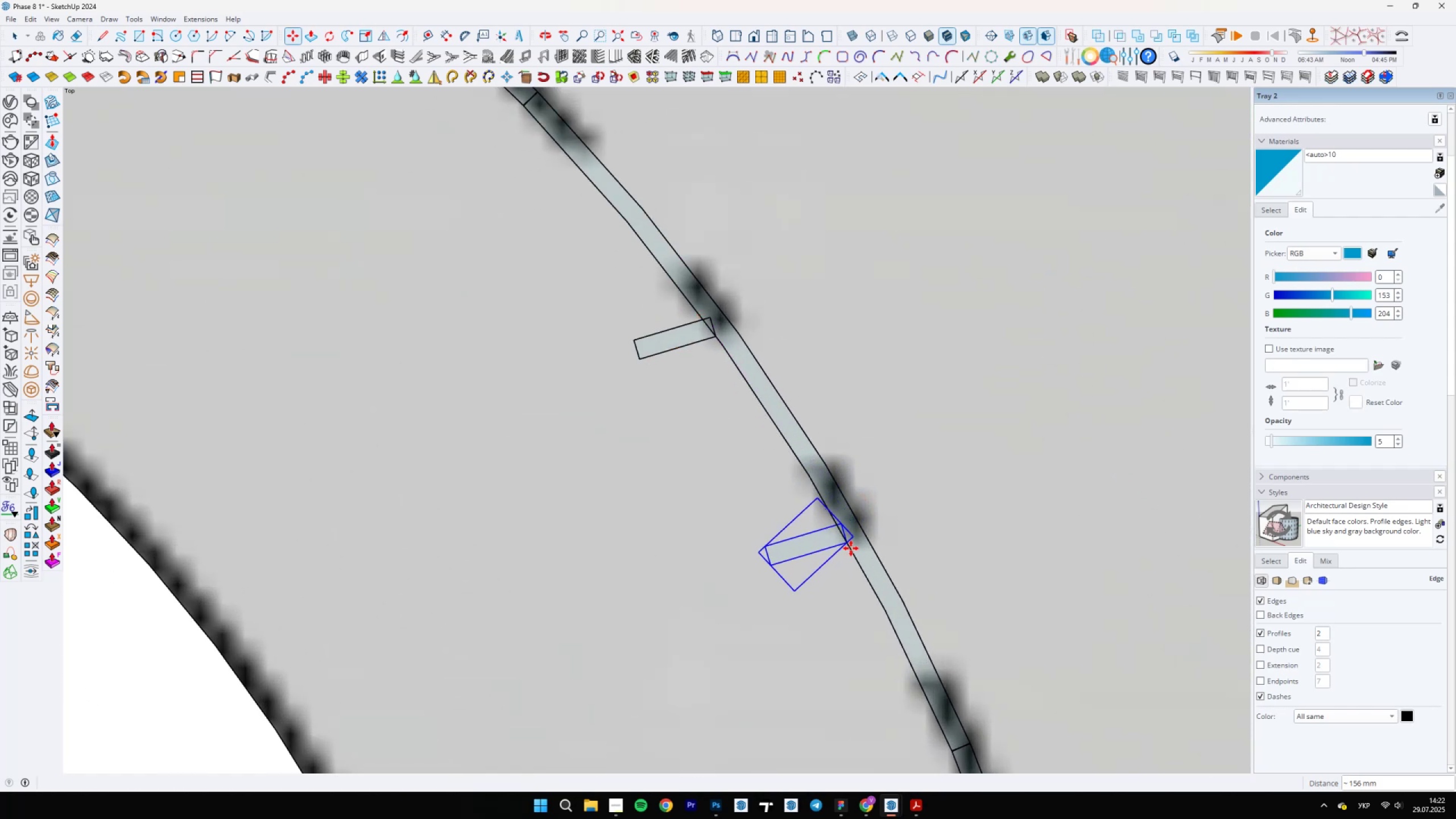 
key(Q)
 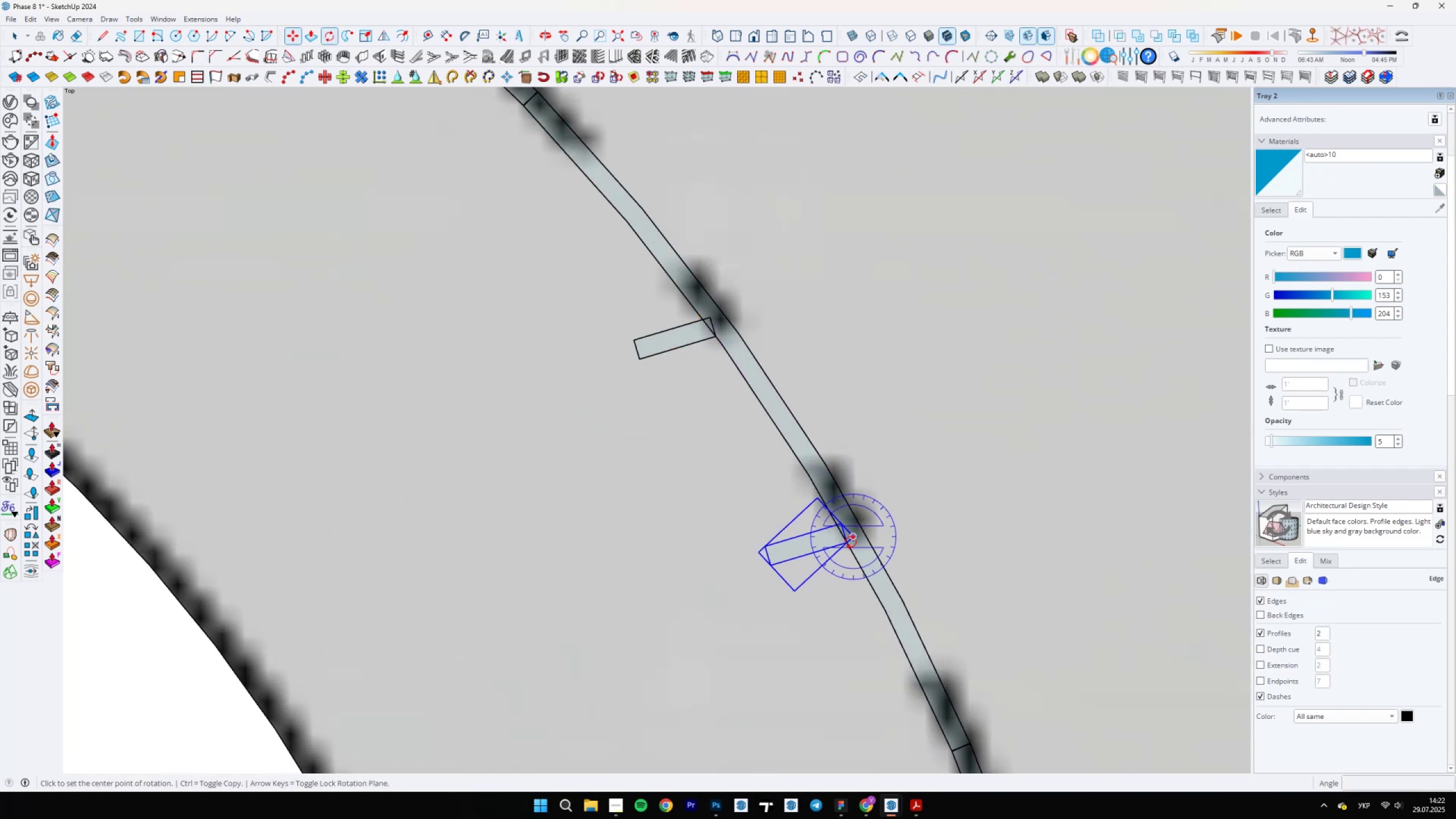 
scroll: coordinate [852, 543], scroll_direction: up, amount: 4.0
 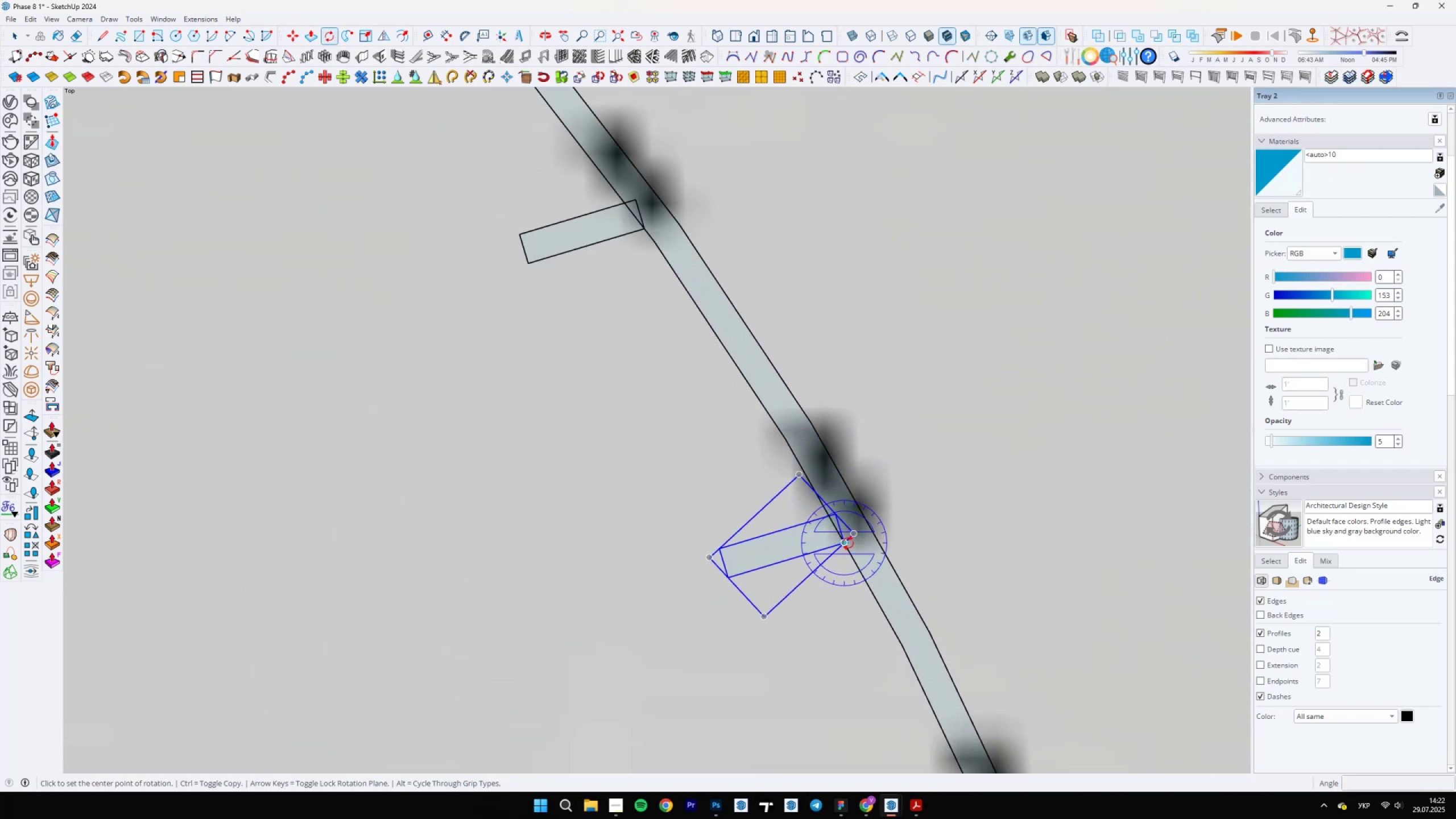 
left_click([848, 543])
 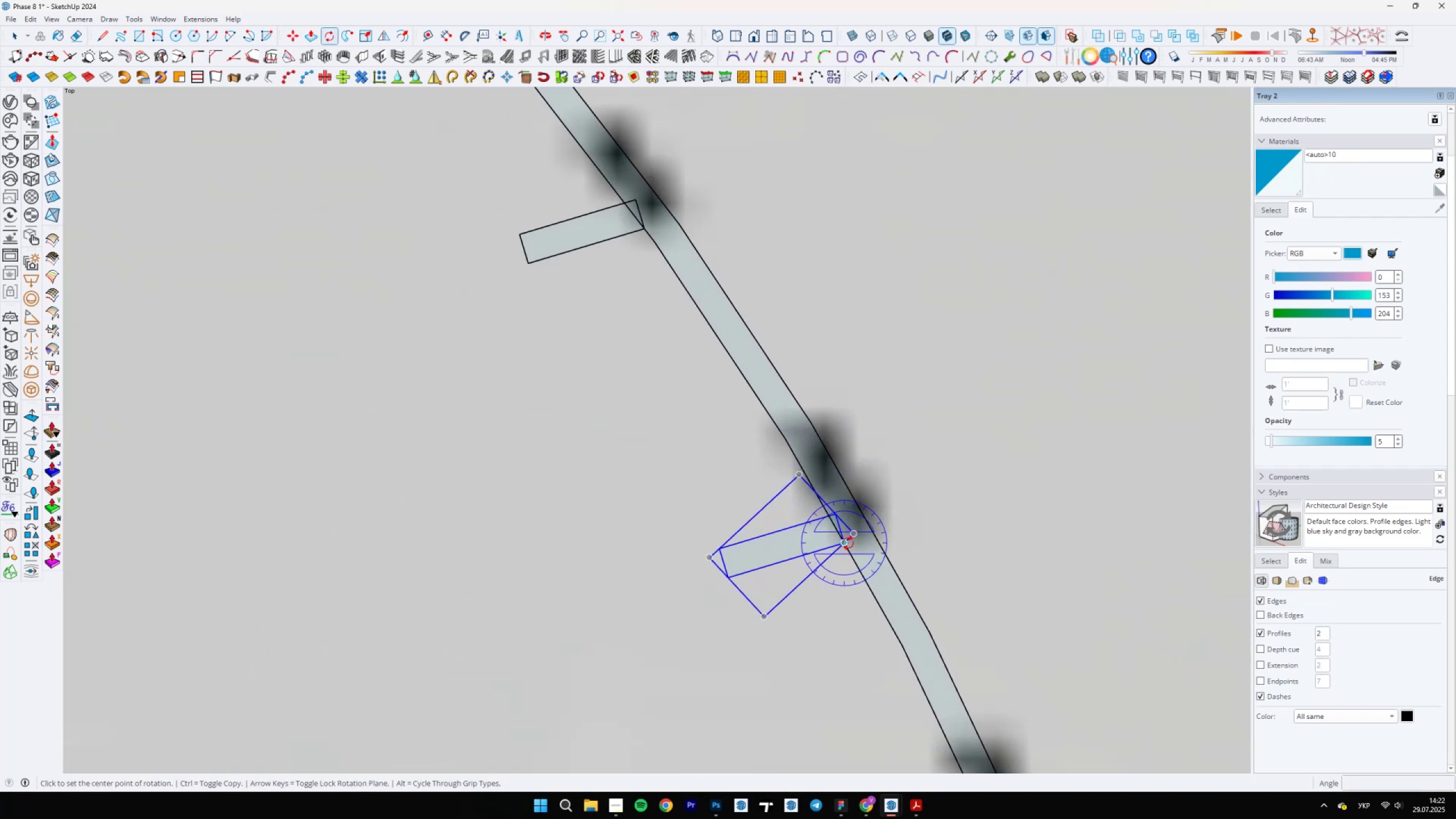 
scroll: coordinate [838, 511], scroll_direction: up, amount: 3.0
 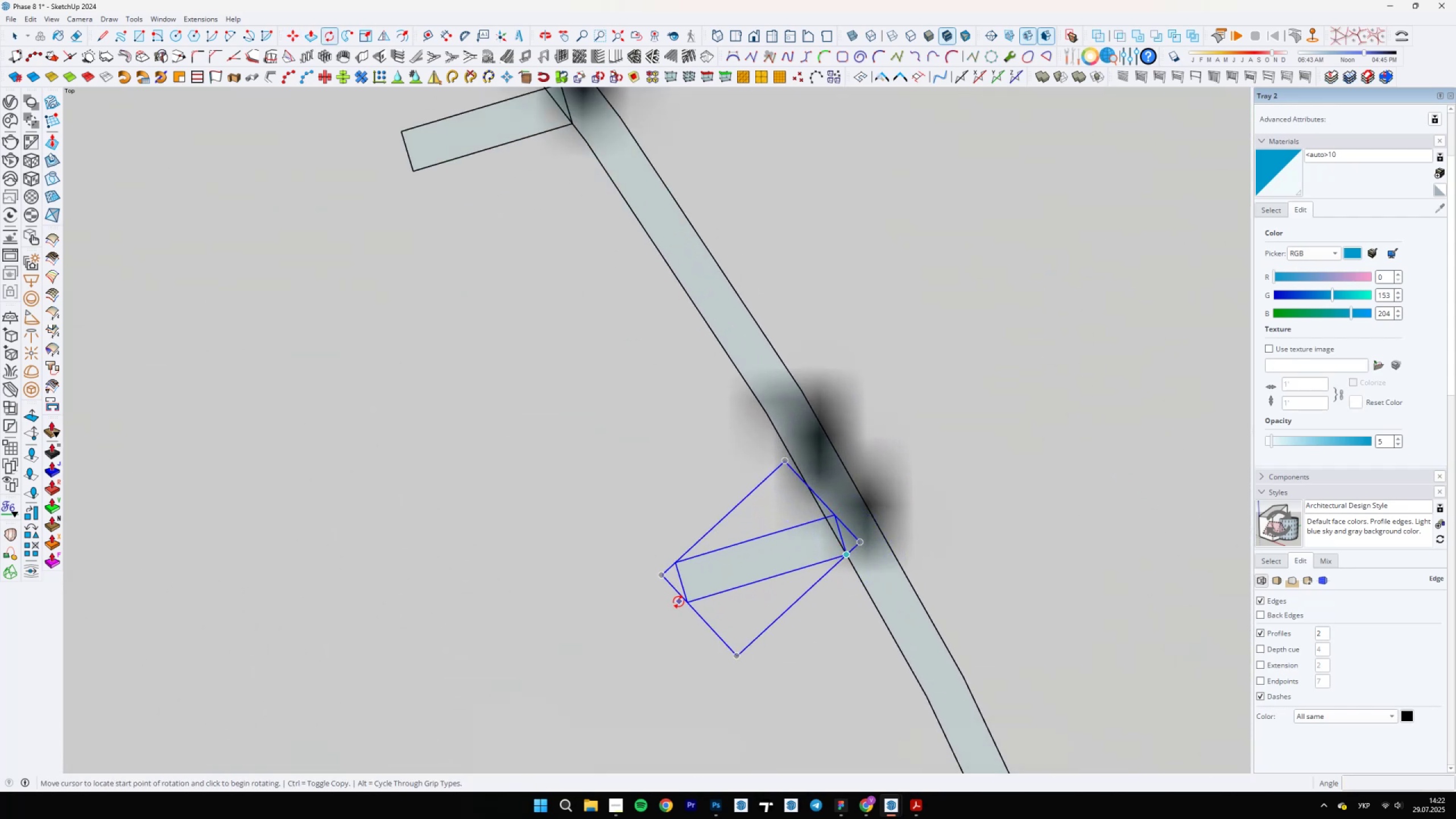 
left_click([688, 601])
 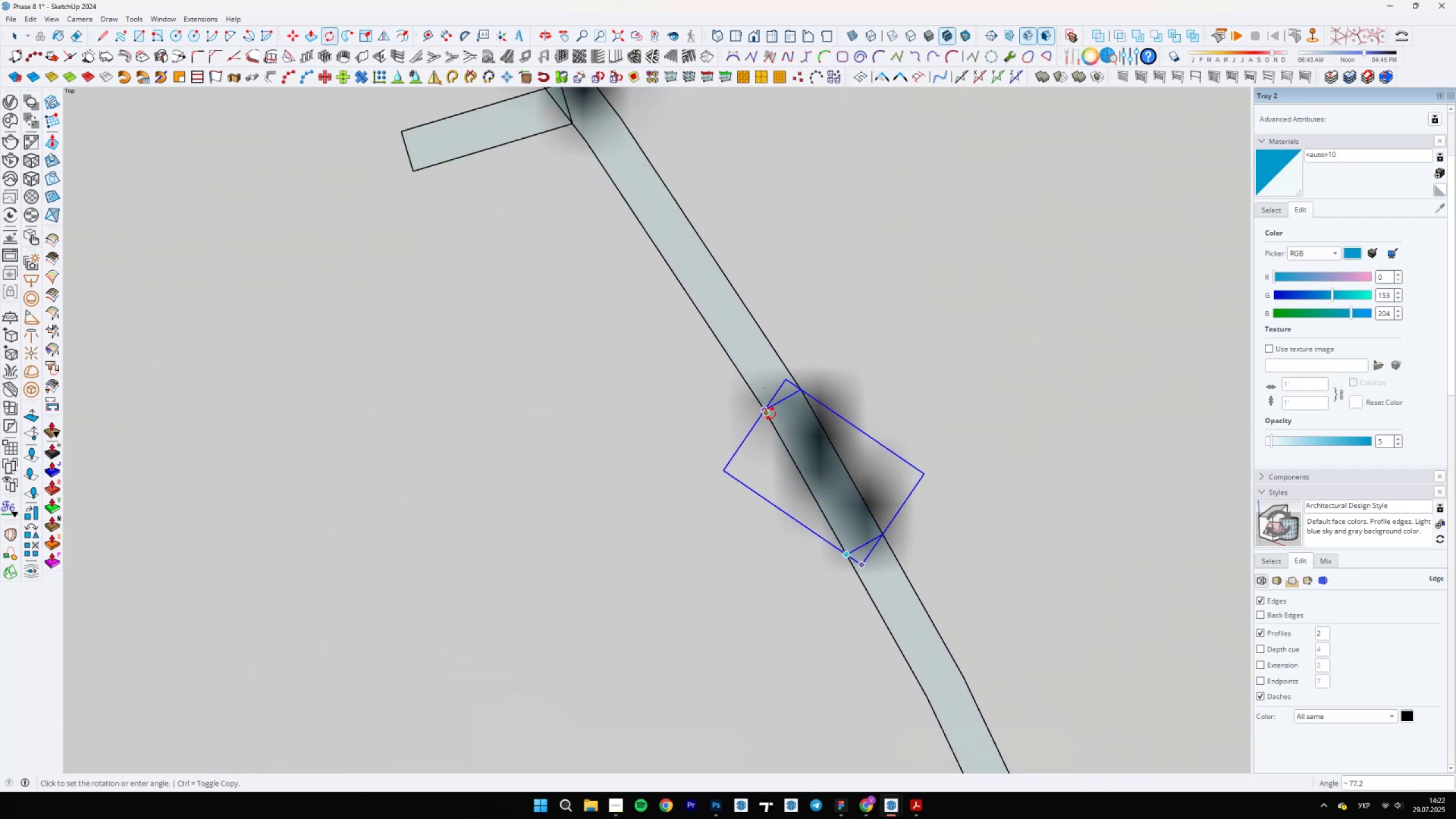 
left_click([766, 410])
 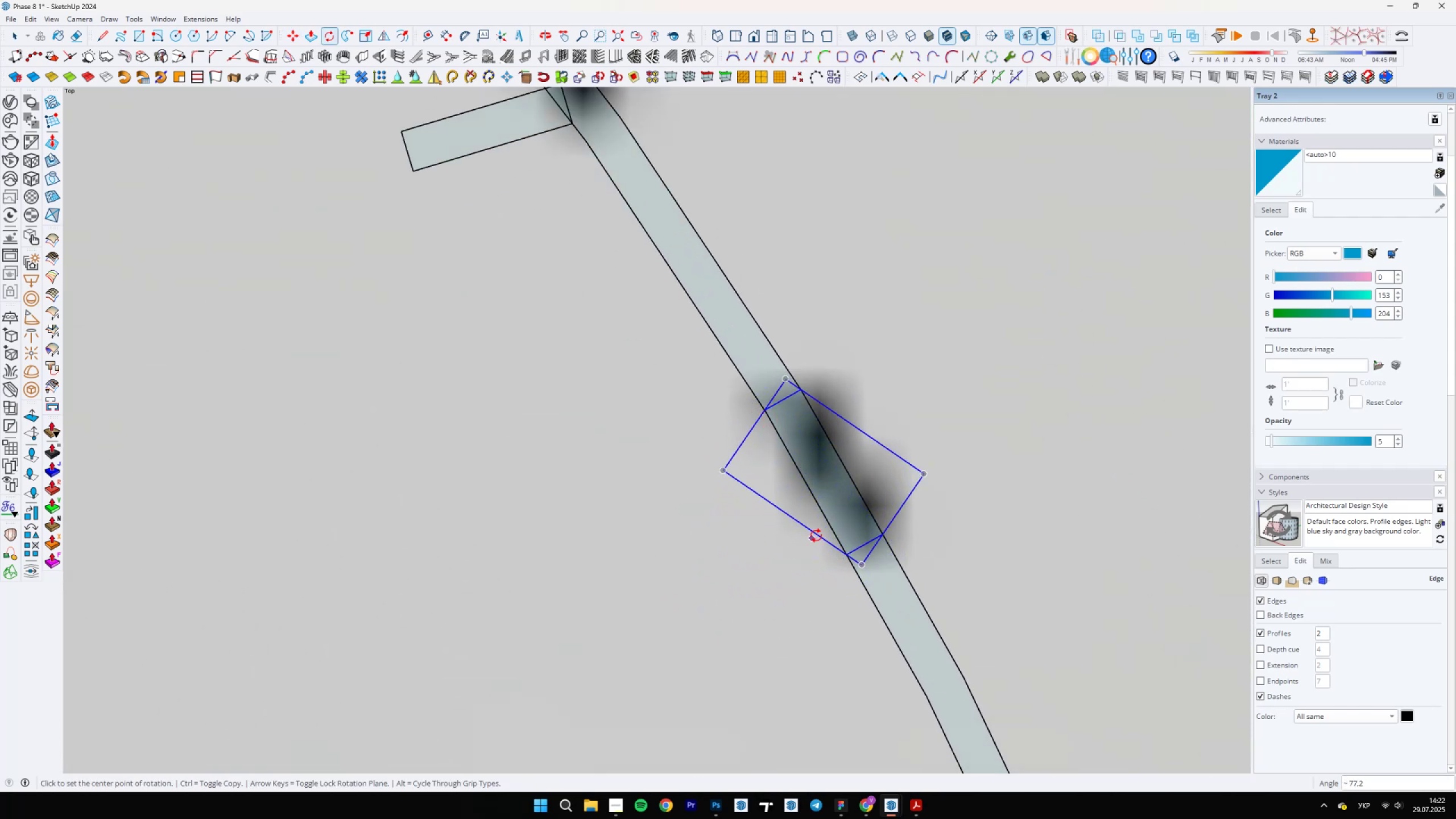 
scroll: coordinate [642, 278], scroll_direction: down, amount: 1.0
 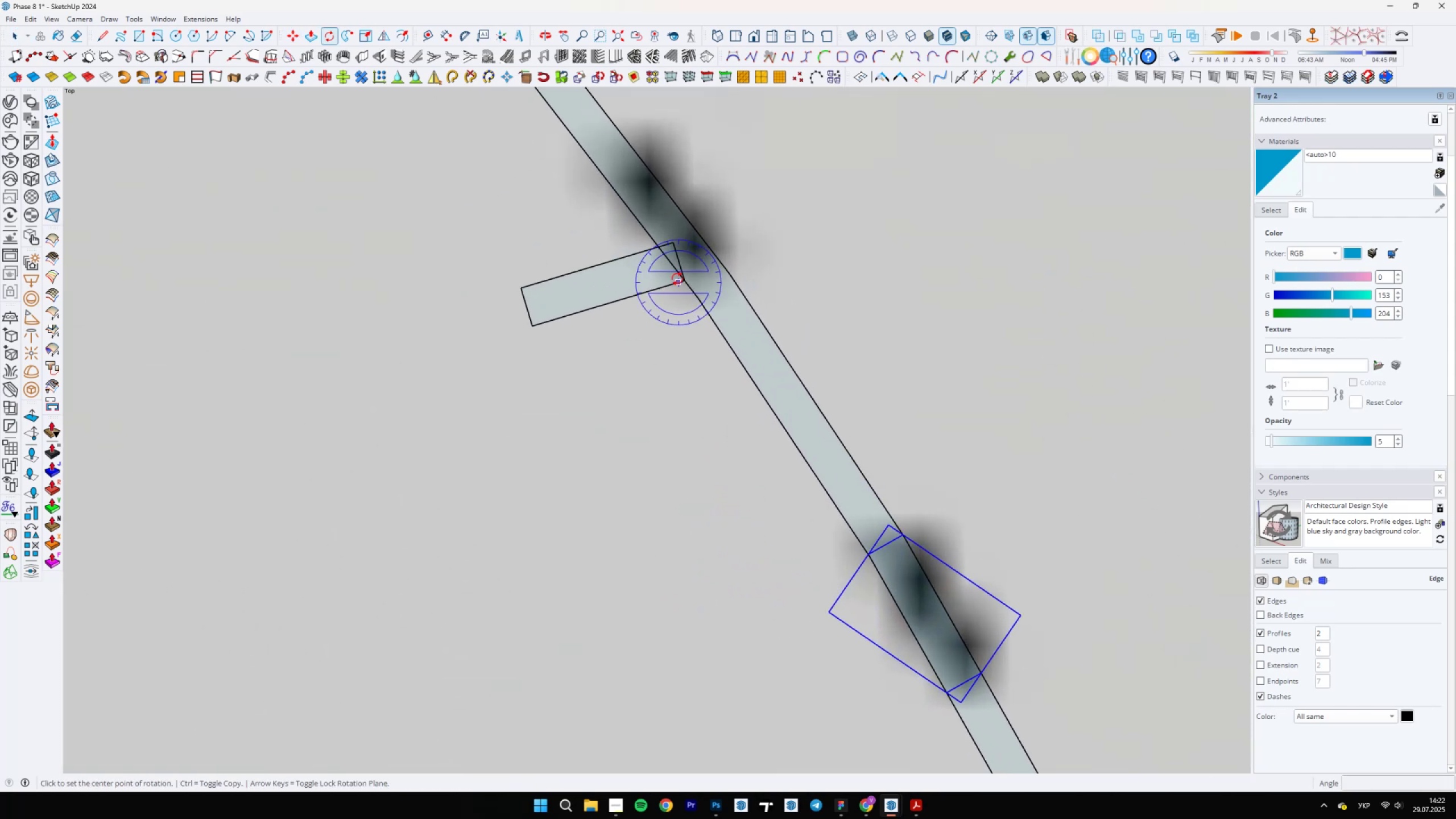 
key(Space)
 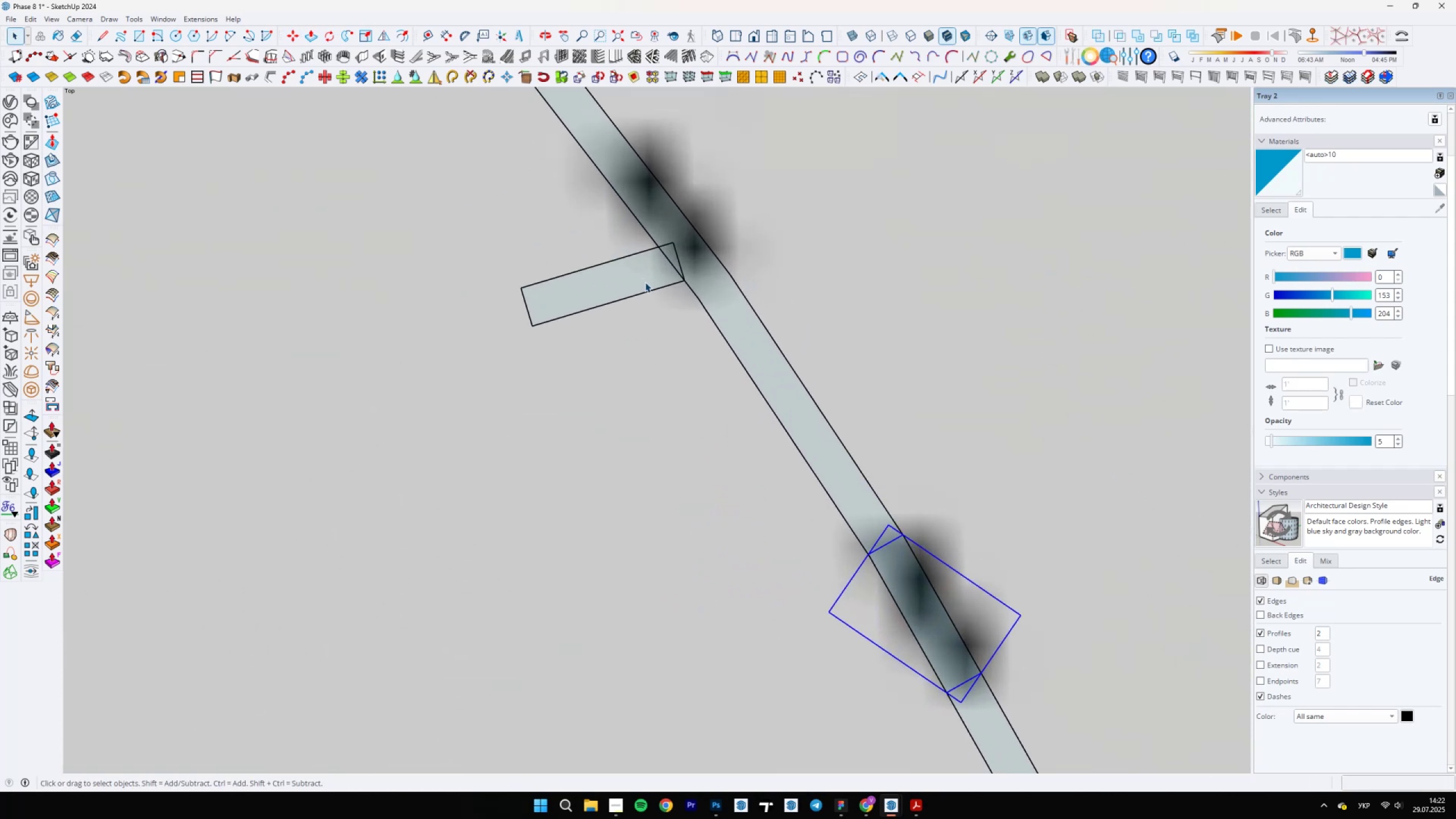 
key(Q)
 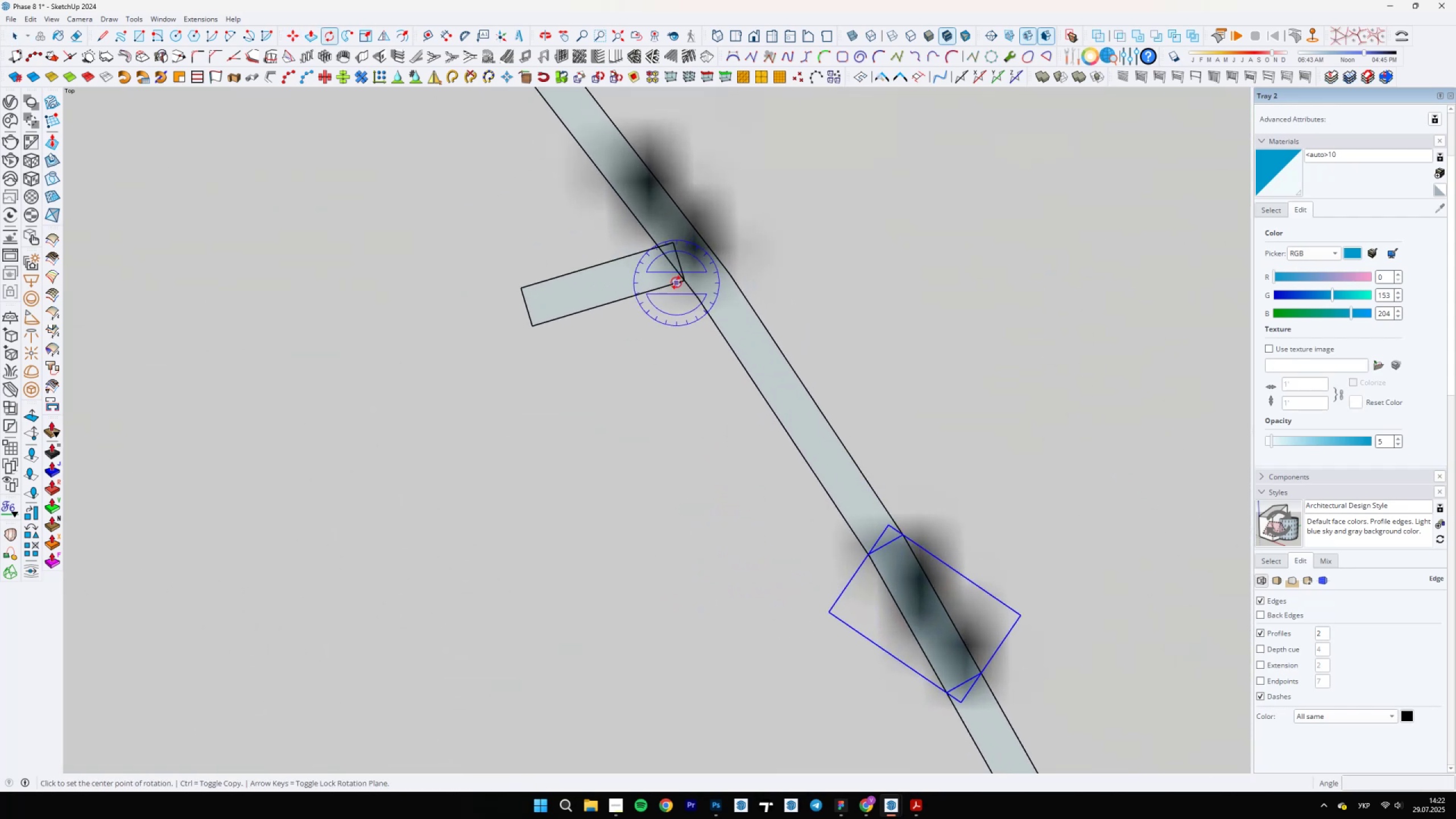 
key(Space)
 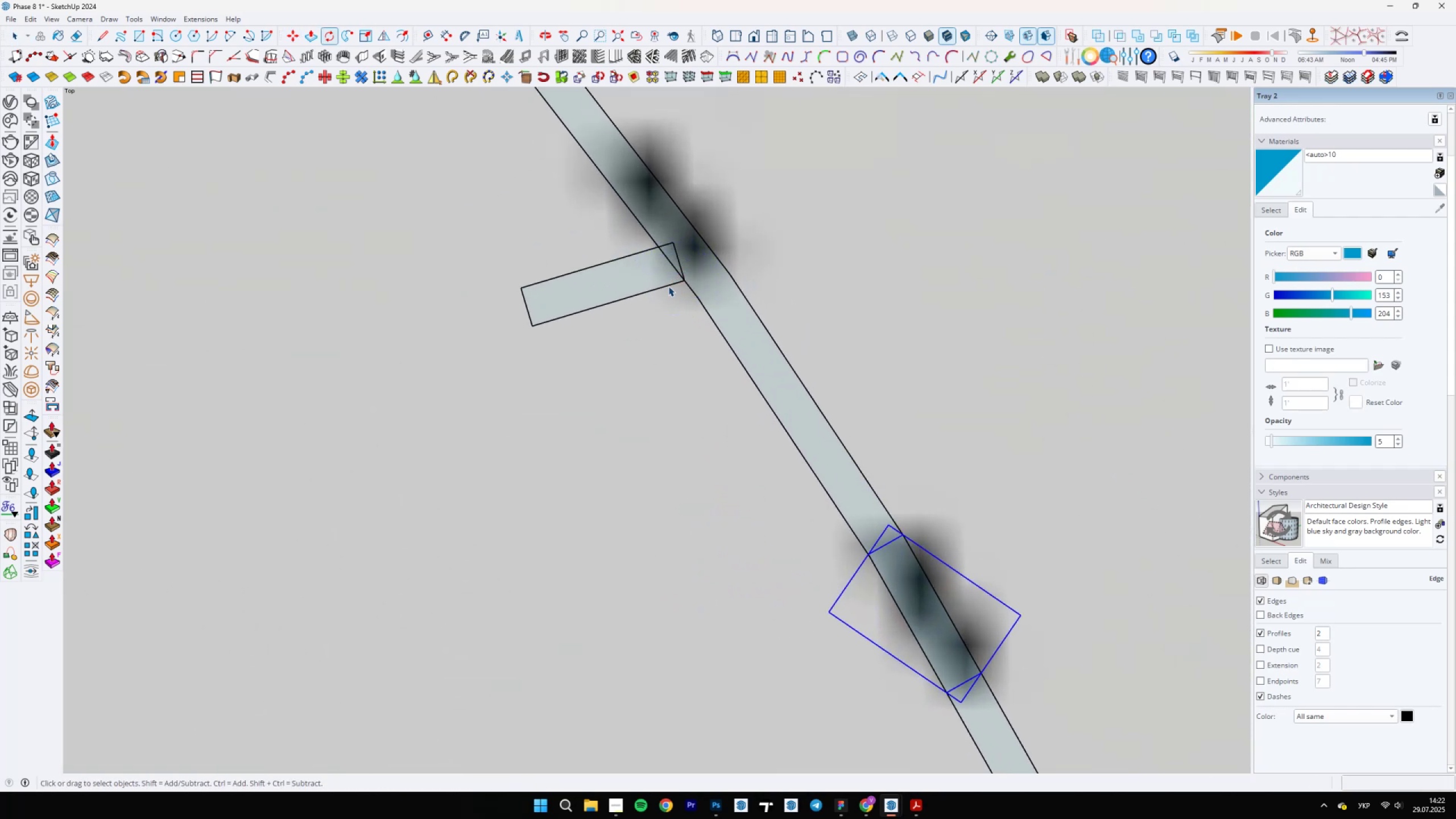 
left_click([667, 286])
 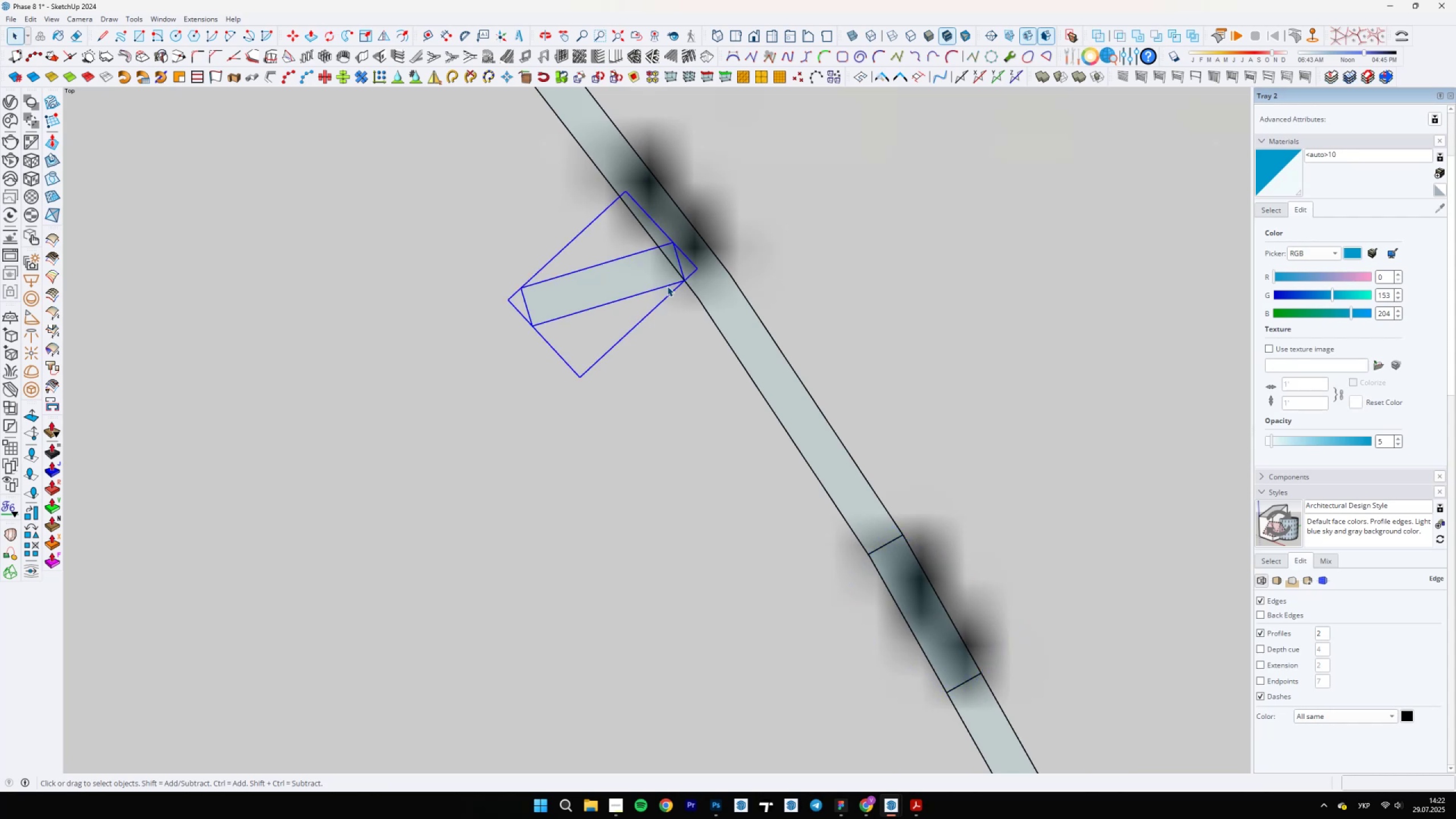 
key(Q)
 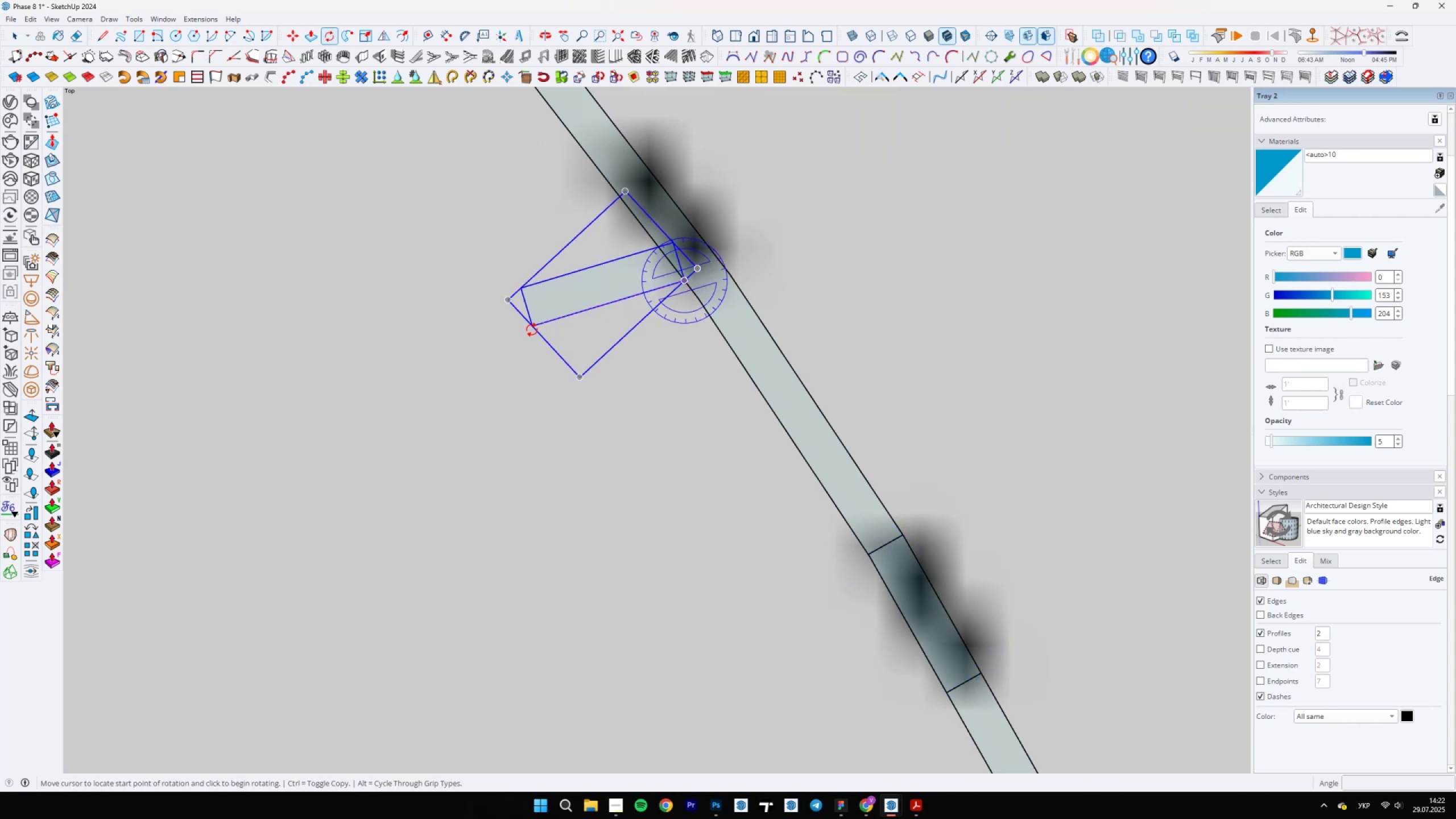 
left_click([531, 328])
 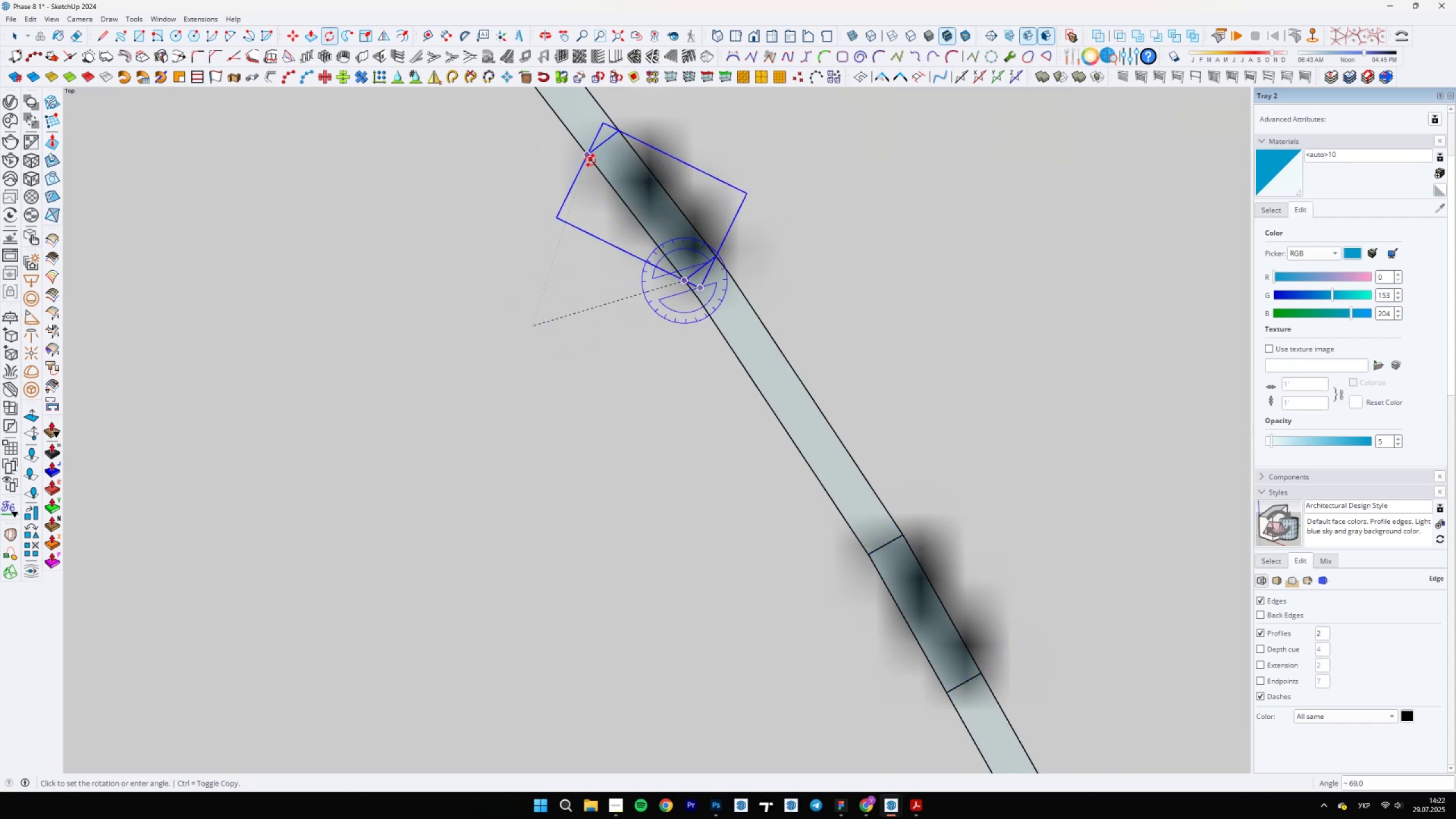 
key(Space)
 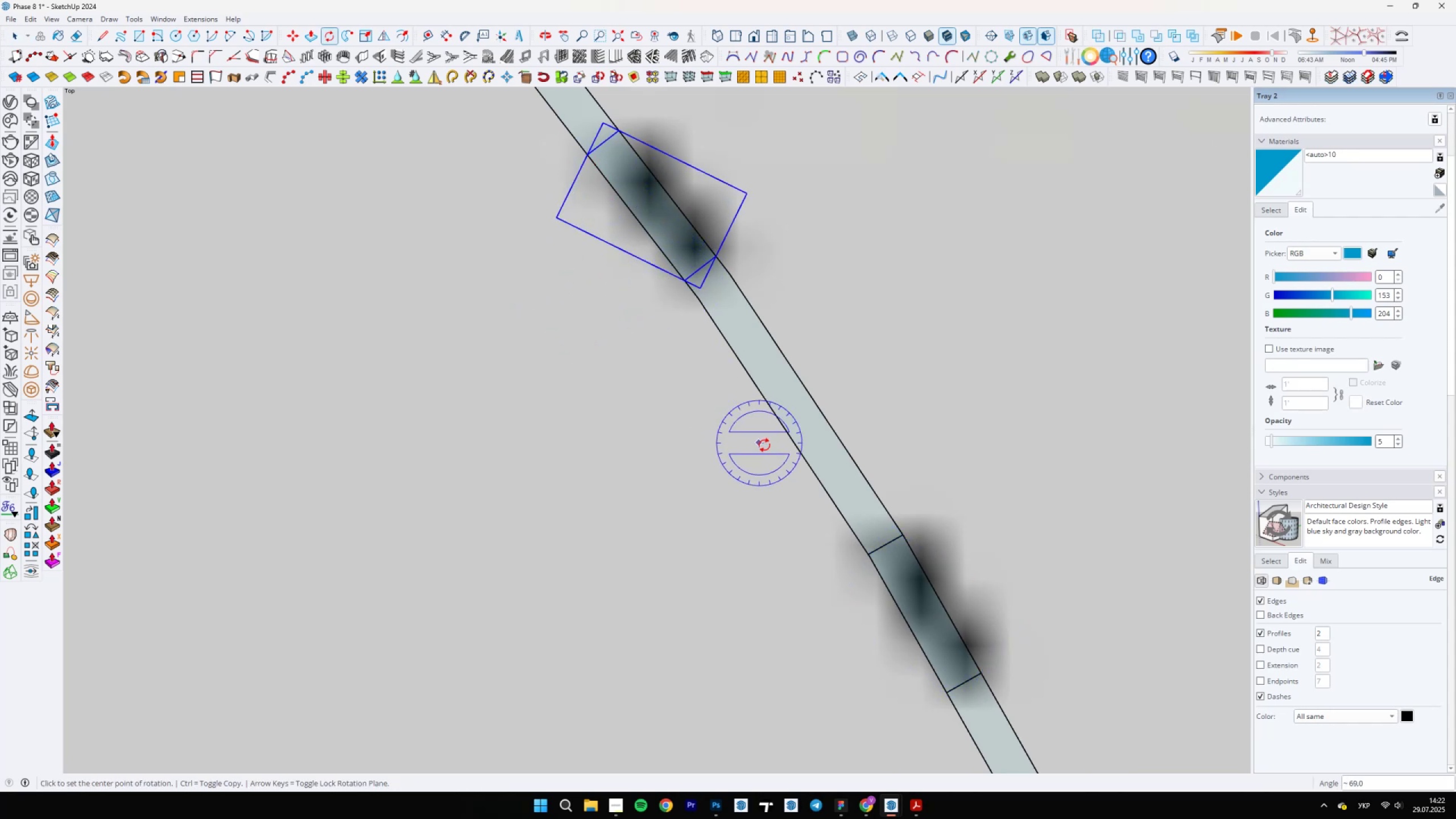 
scroll: coordinate [767, 387], scroll_direction: down, amount: 13.0
 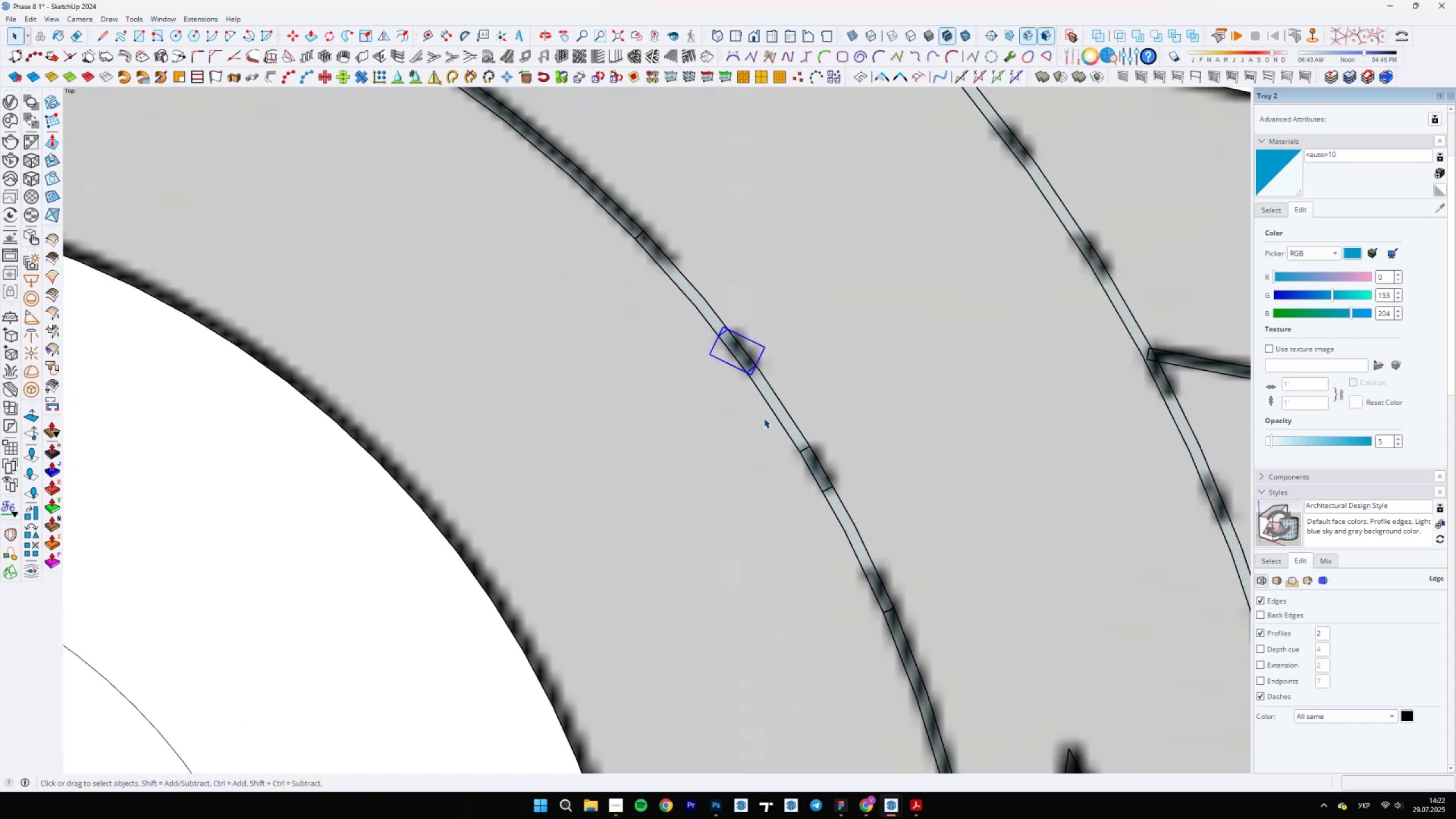 
scroll: coordinate [812, 498], scroll_direction: up, amount: 9.0
 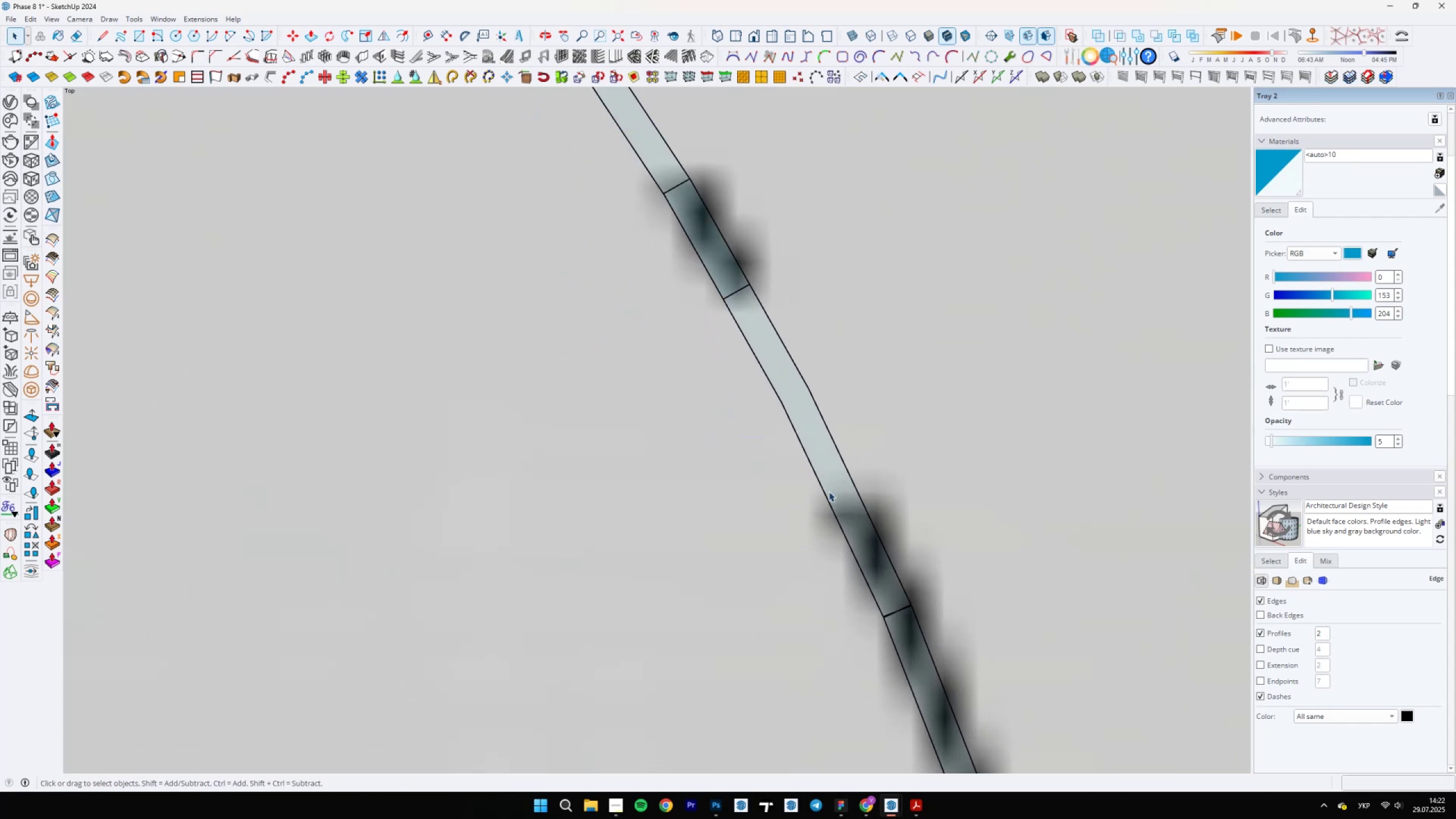 
key(L)
 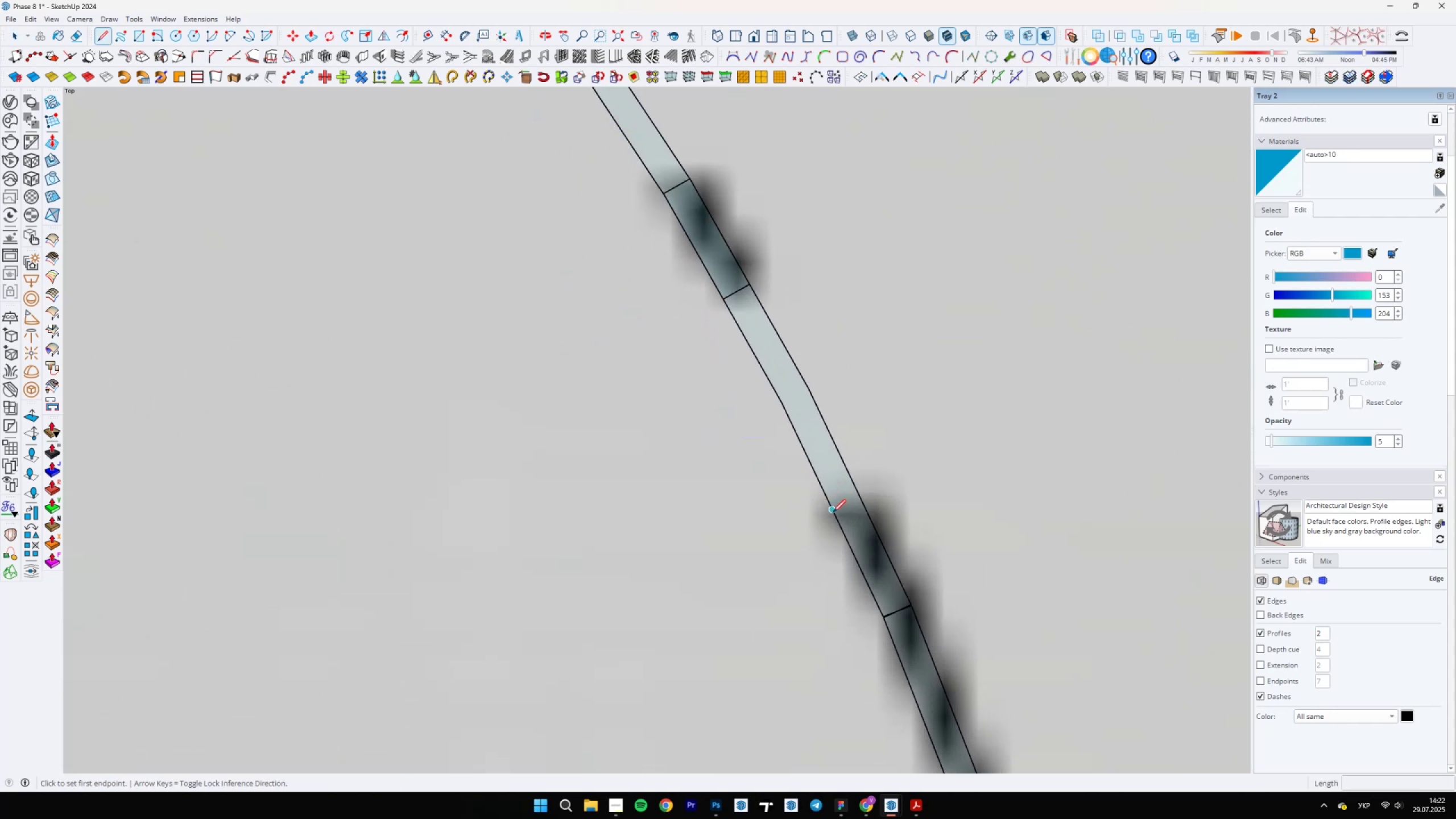 
left_click([834, 512])
 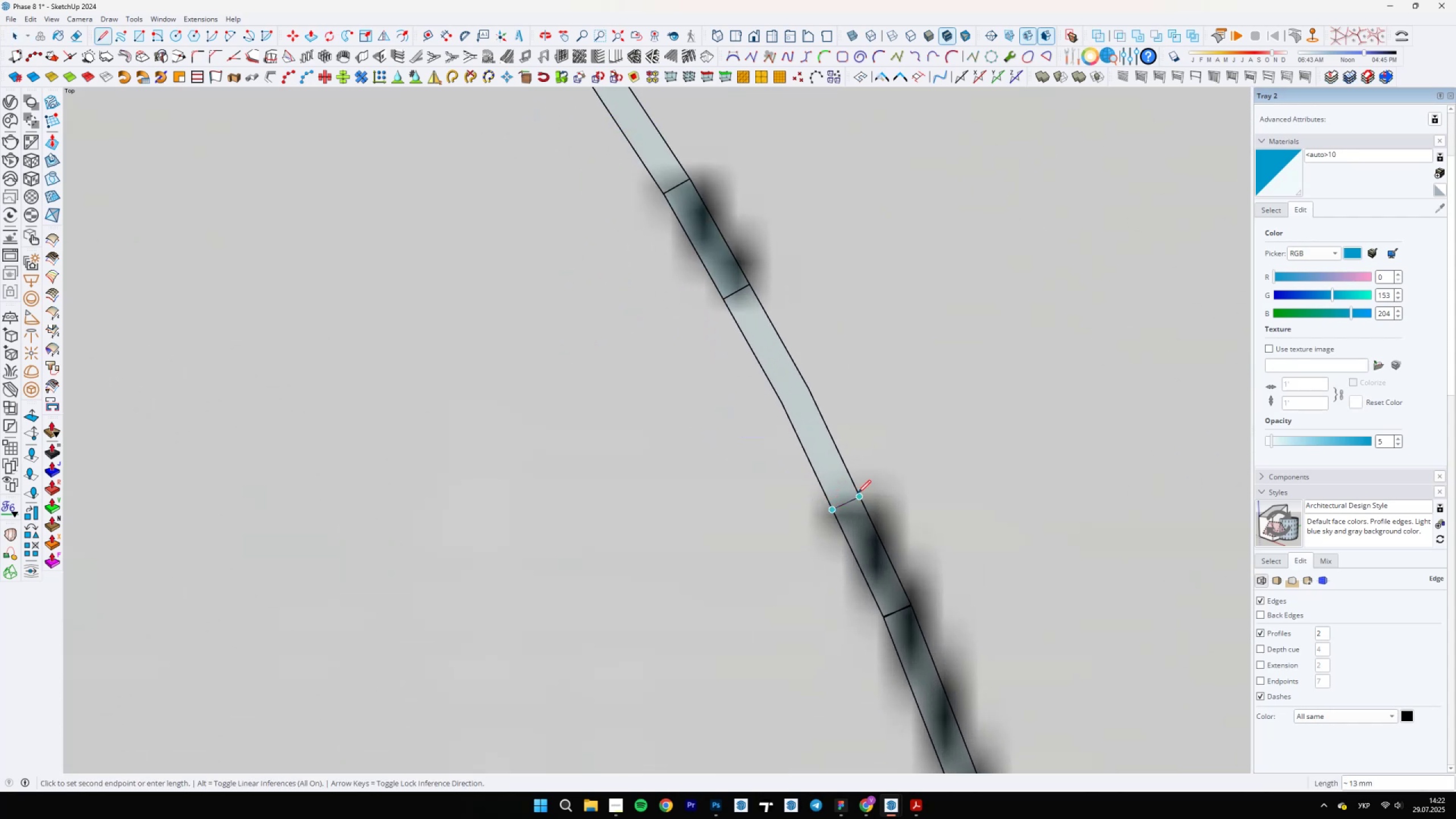 
left_click([858, 493])
 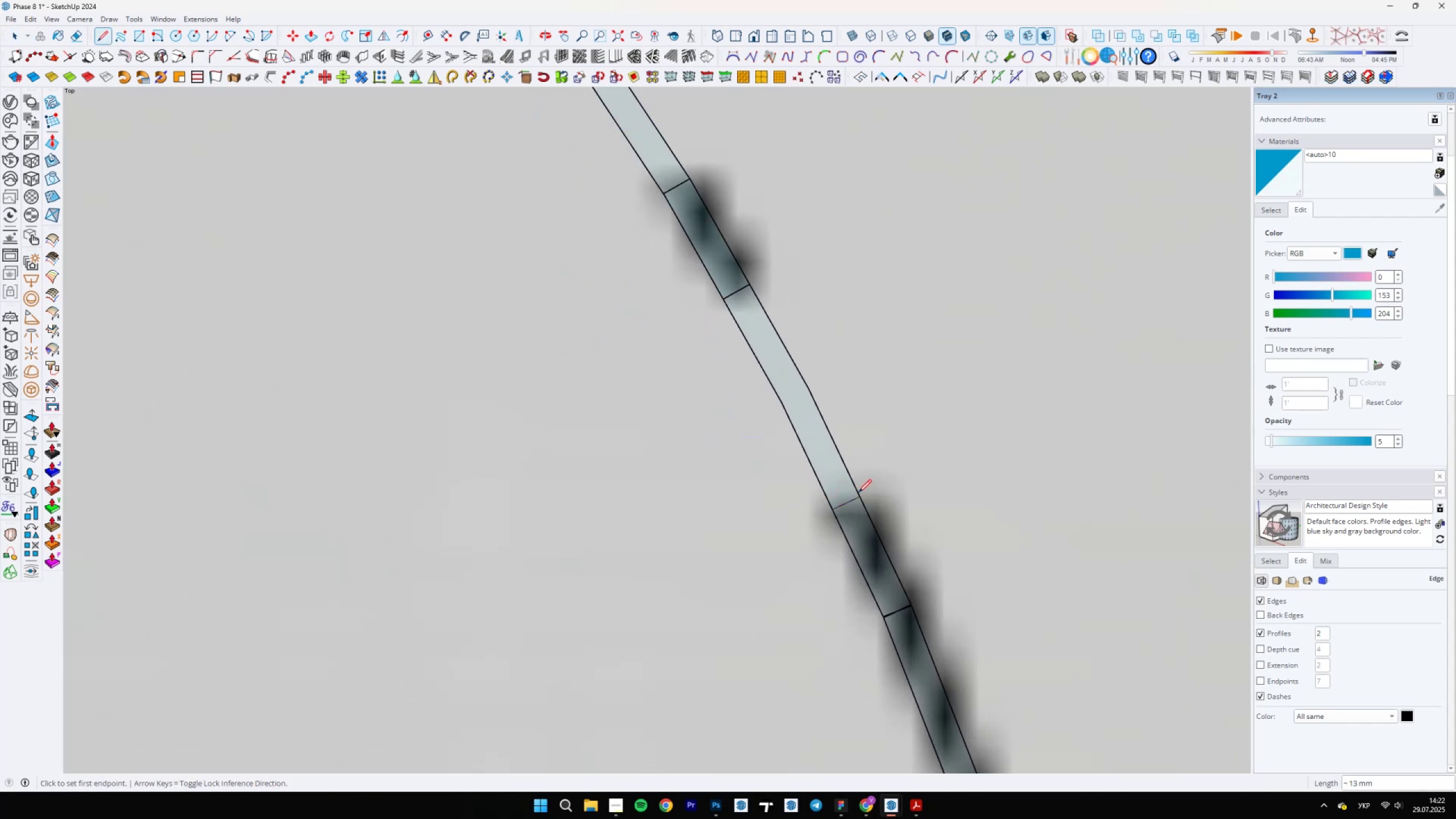 
scroll: coordinate [665, 247], scroll_direction: down, amount: 2.0
 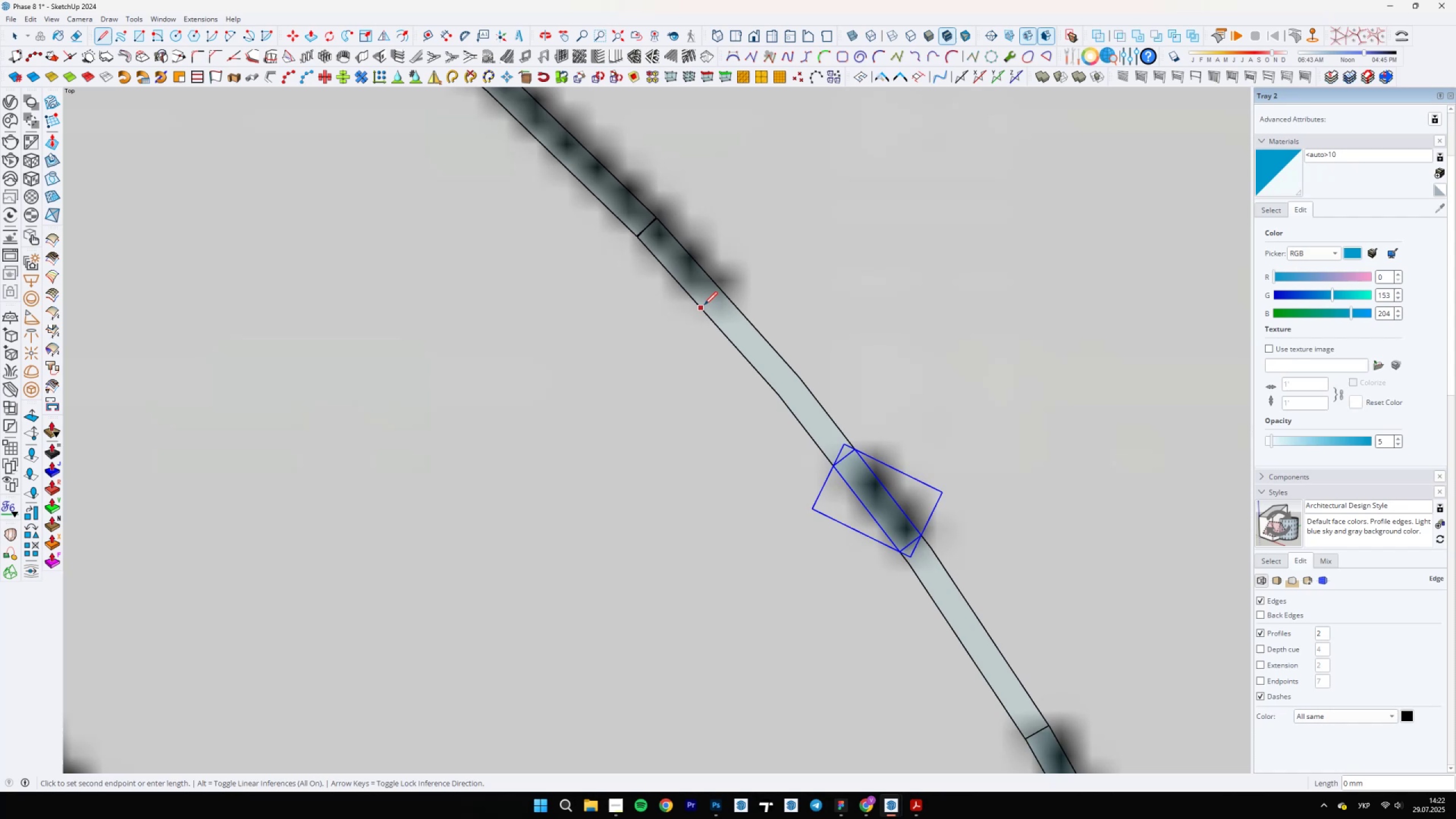 
double_click([721, 288])
 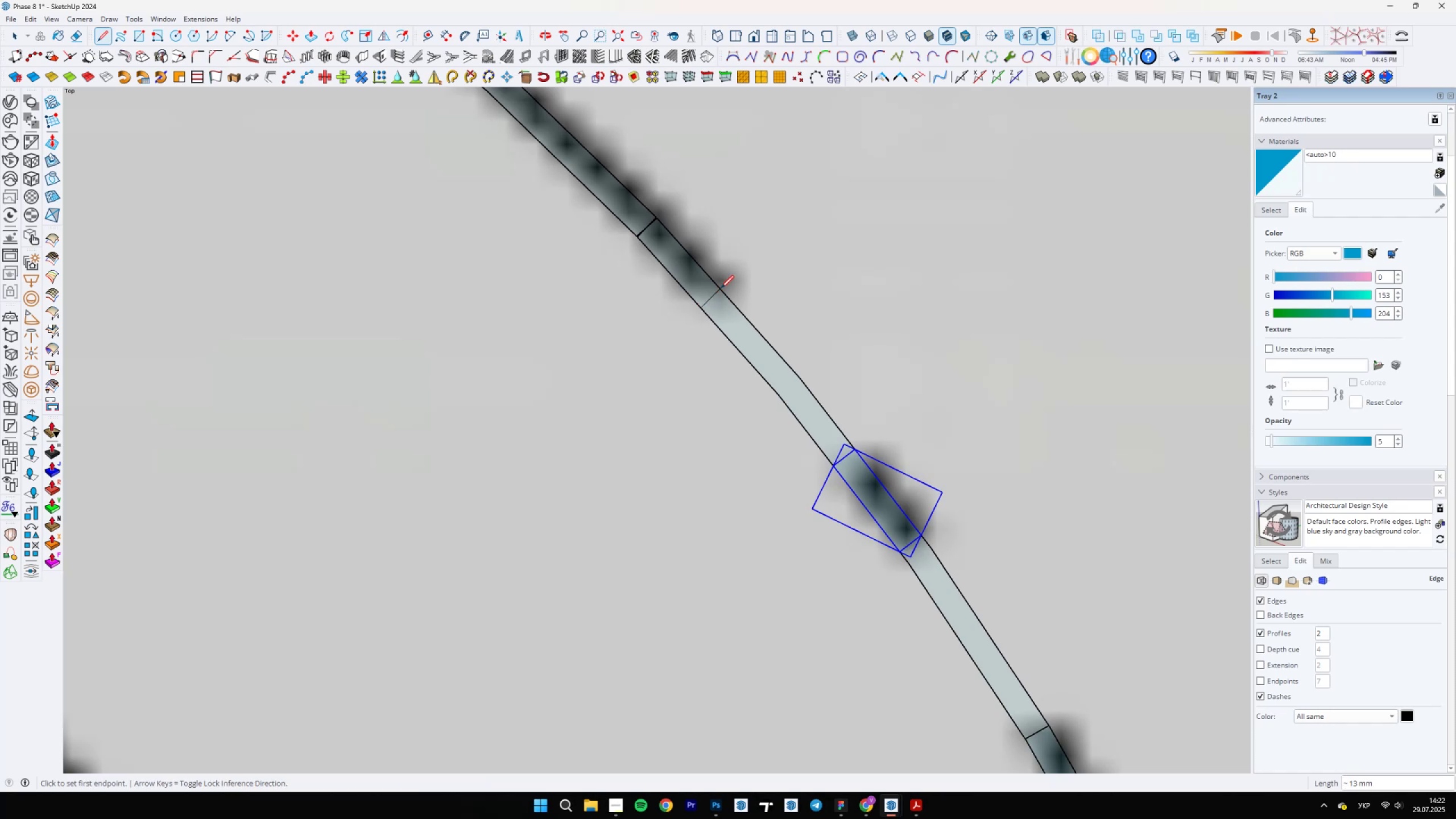 
type(el)
 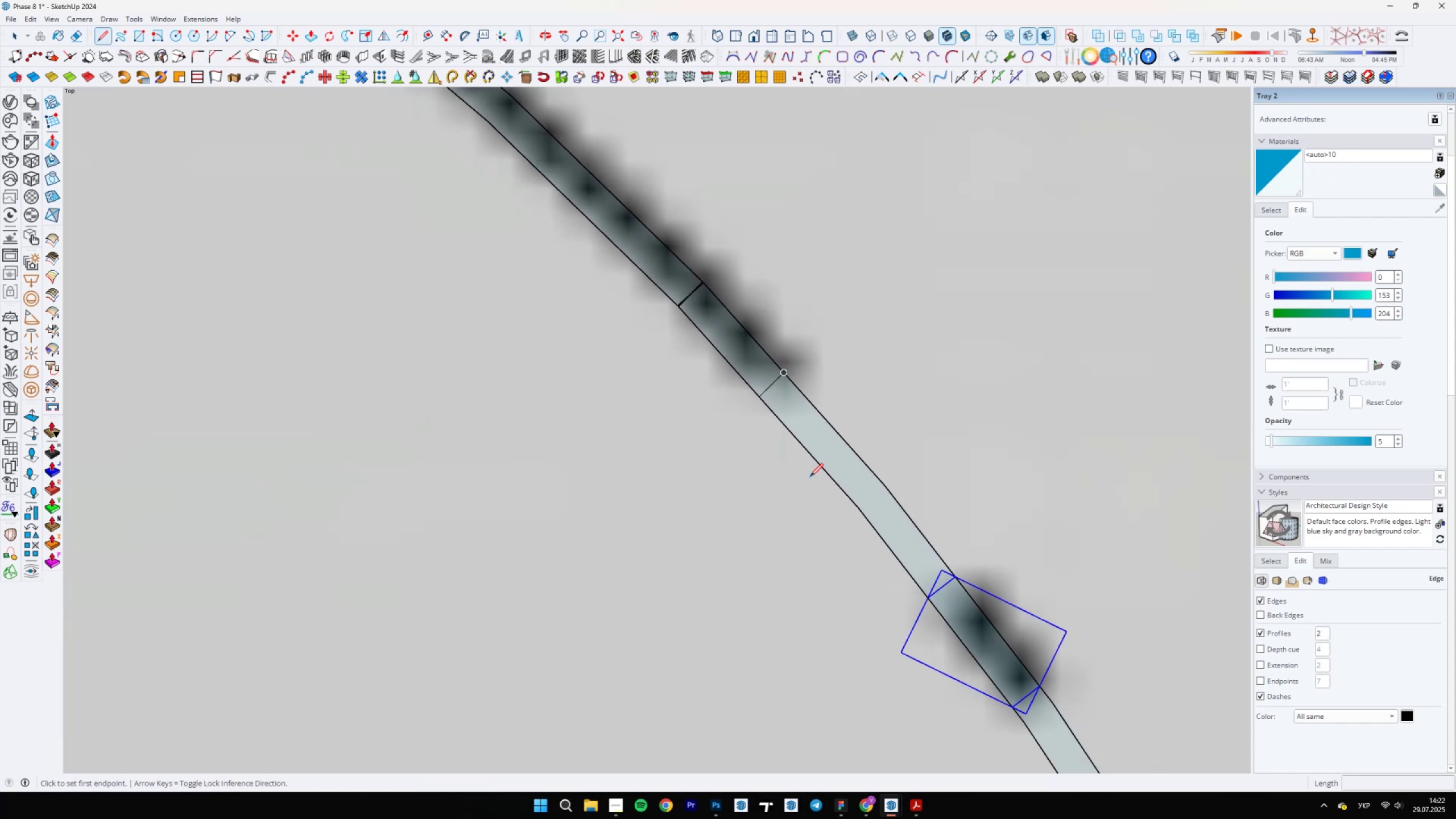 
scroll: coordinate [625, 201], scroll_direction: up, amount: 5.0
 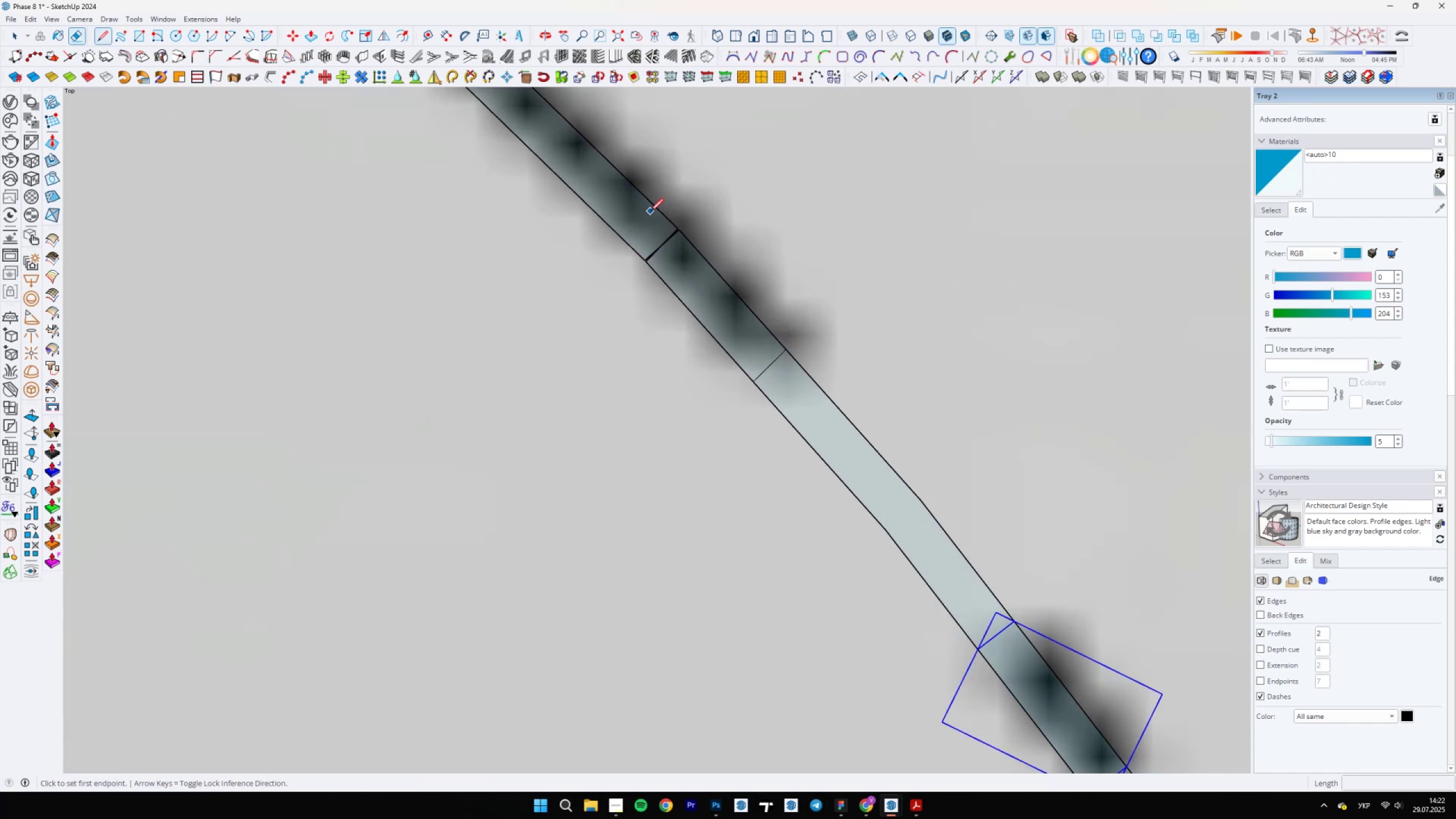 
scroll: coordinate [793, 440], scroll_direction: down, amount: 9.0
 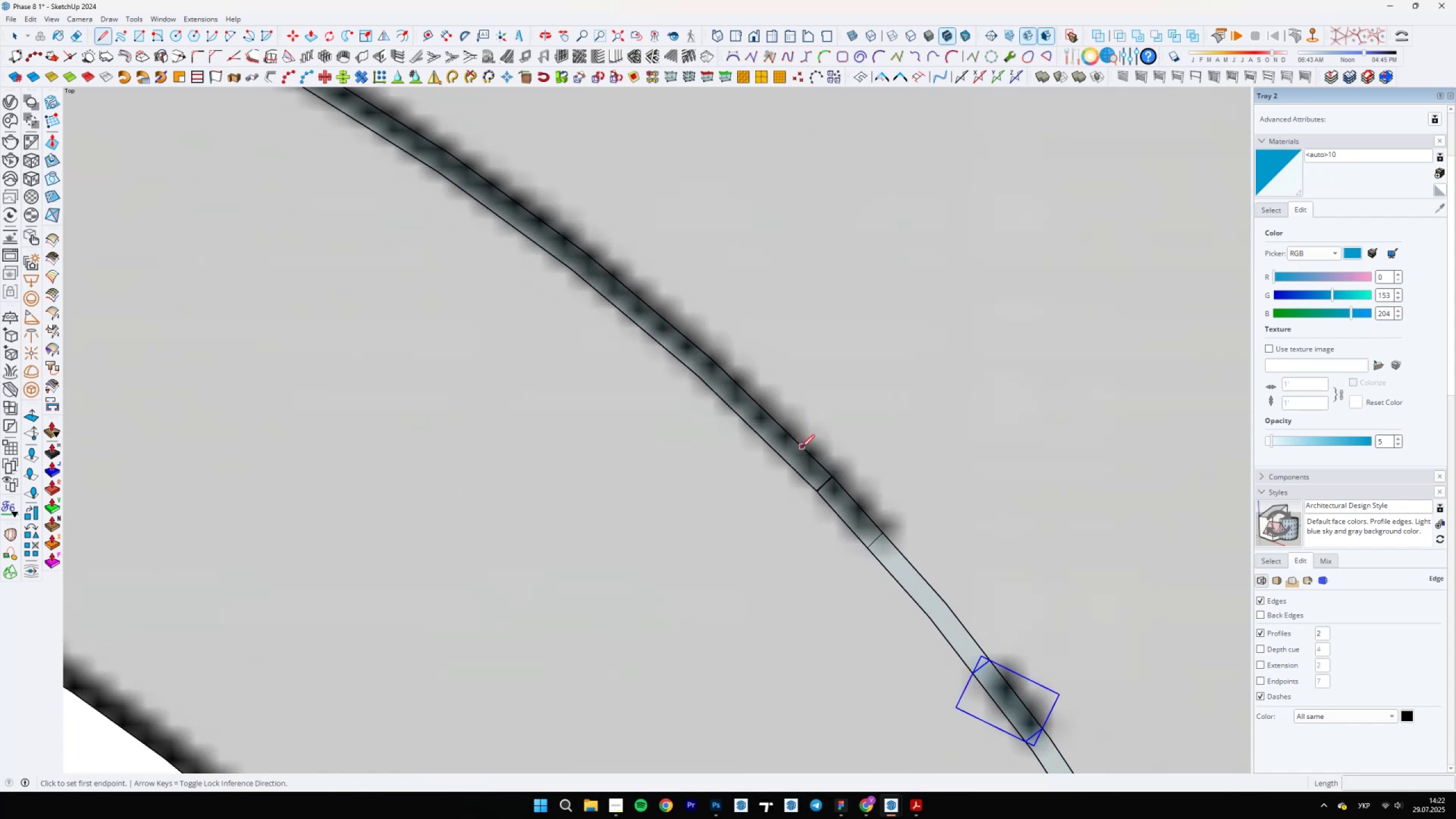 
scroll: coordinate [812, 482], scroll_direction: up, amount: 5.0
 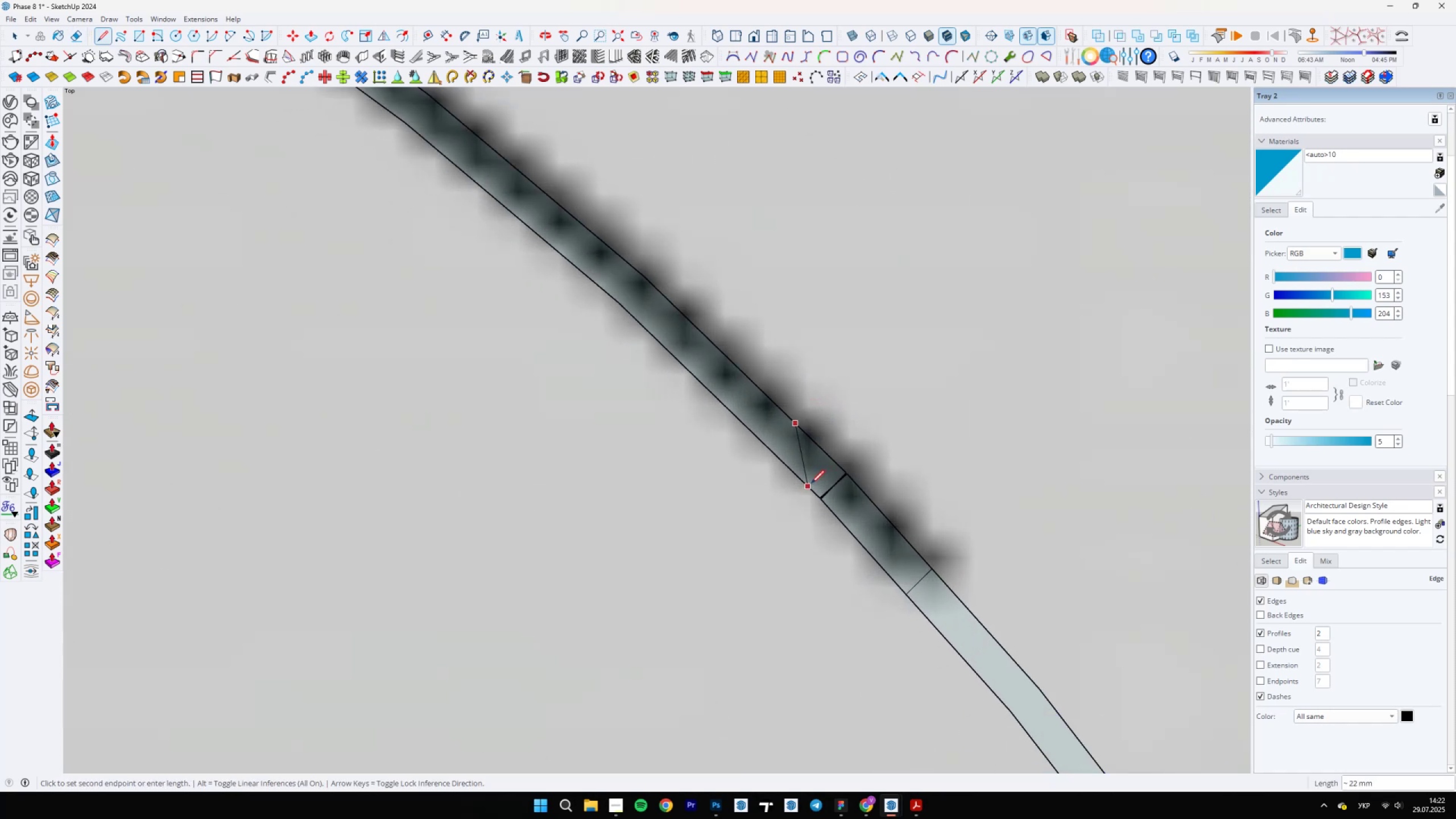 
left_click([810, 485])
 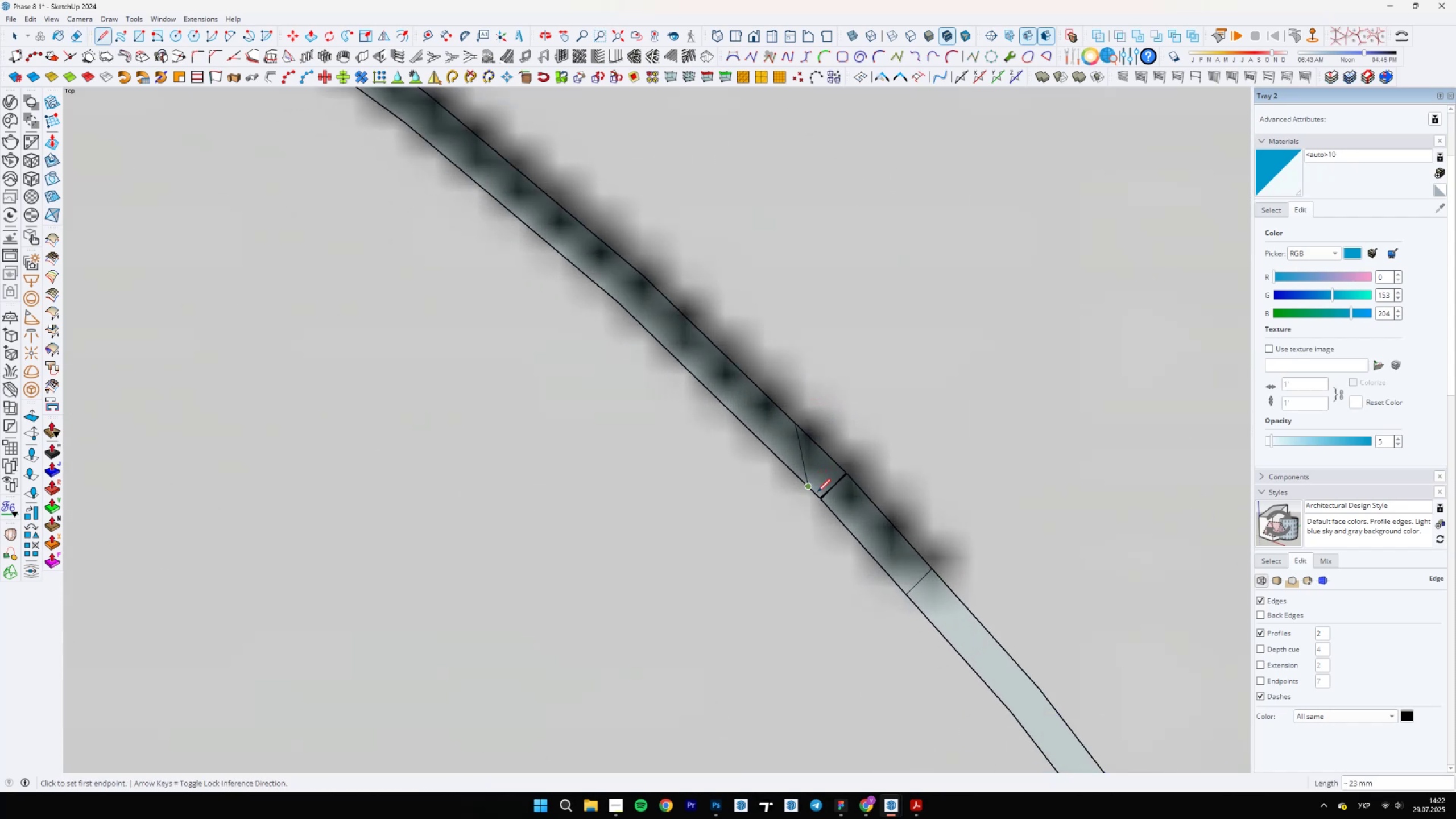 
key(Escape)
 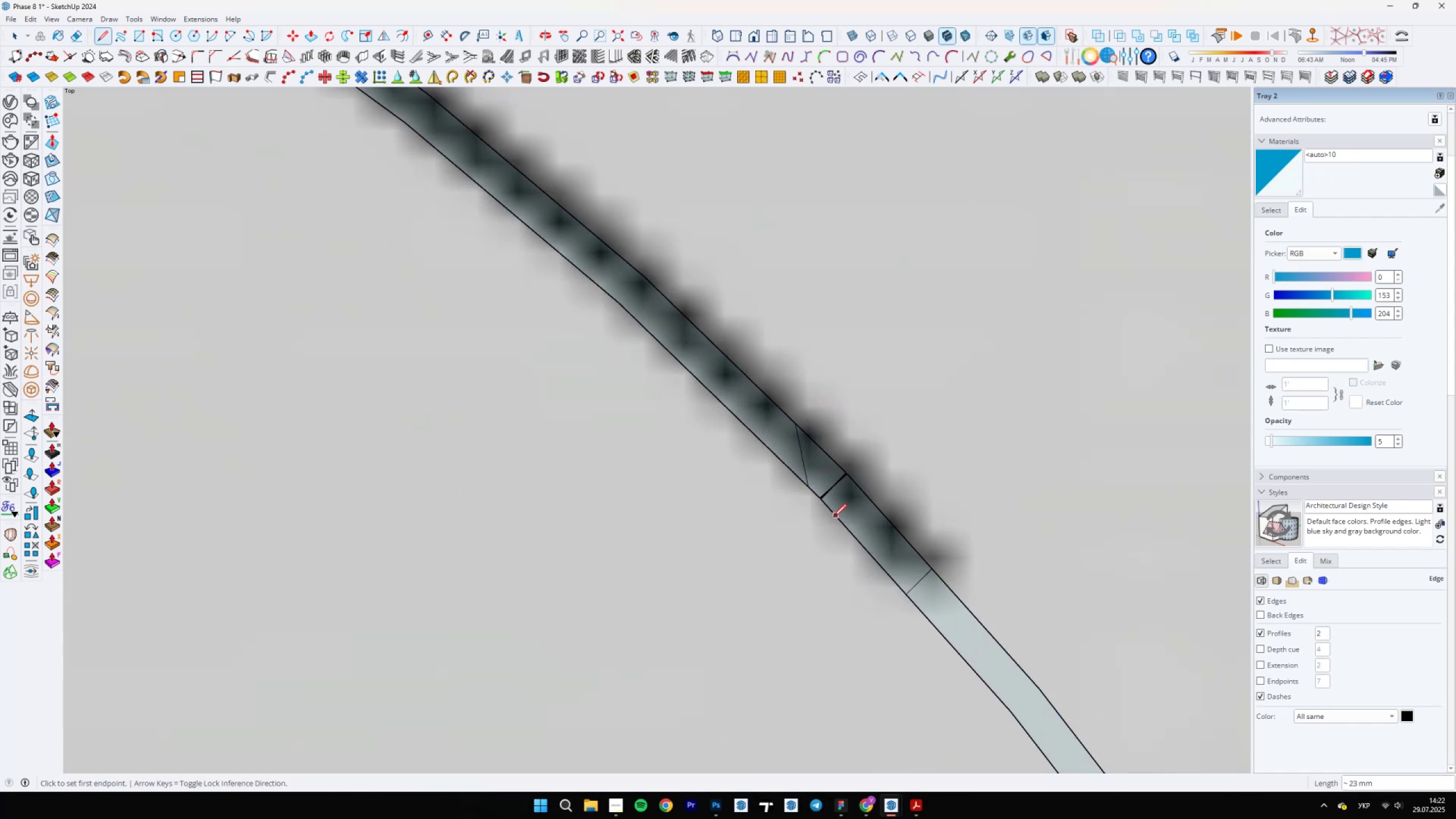 
left_click([833, 516])
 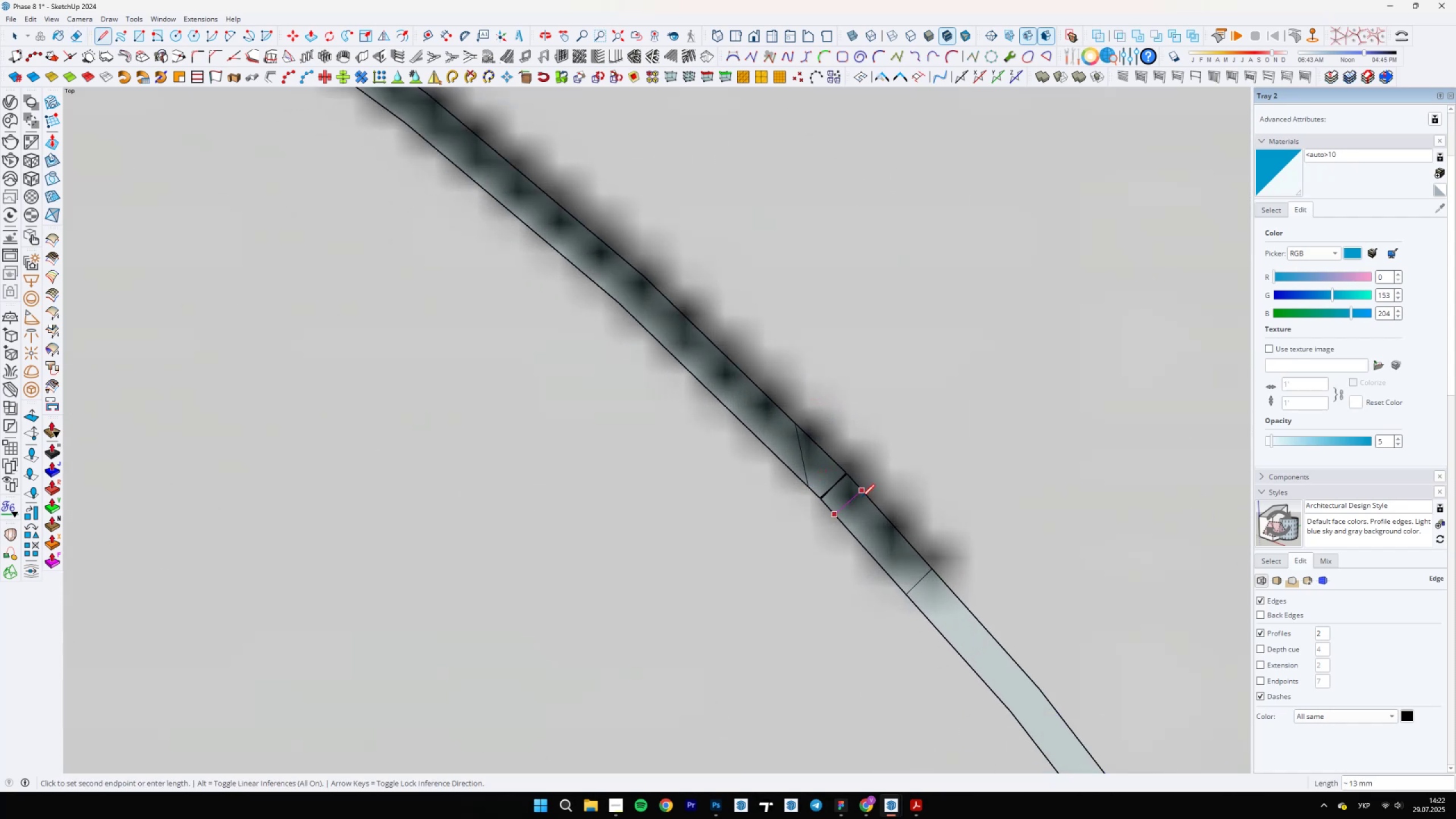 
key(E)
 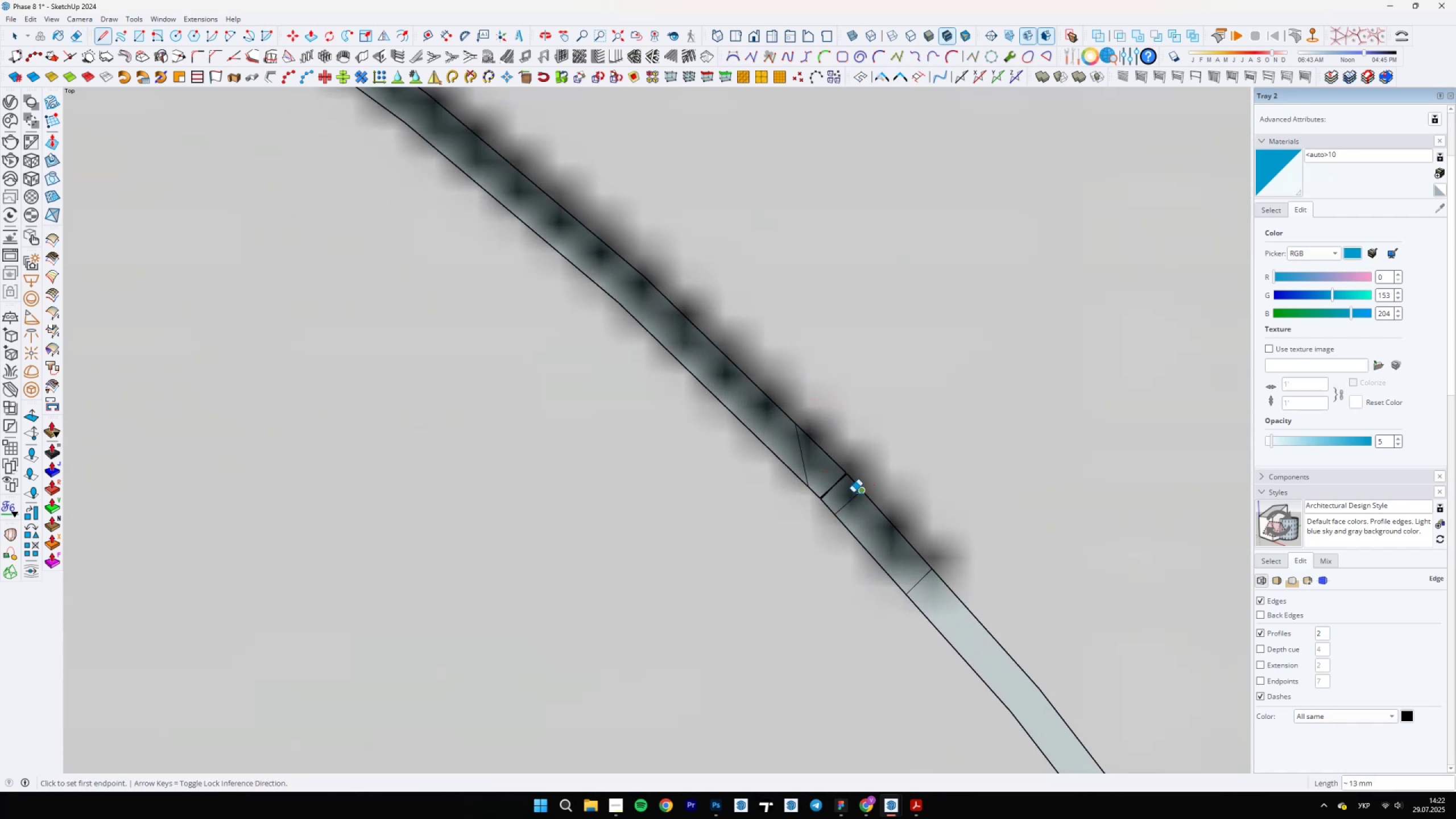 
left_click_drag(start_coordinate=[822, 474], to_coordinate=[841, 499])
 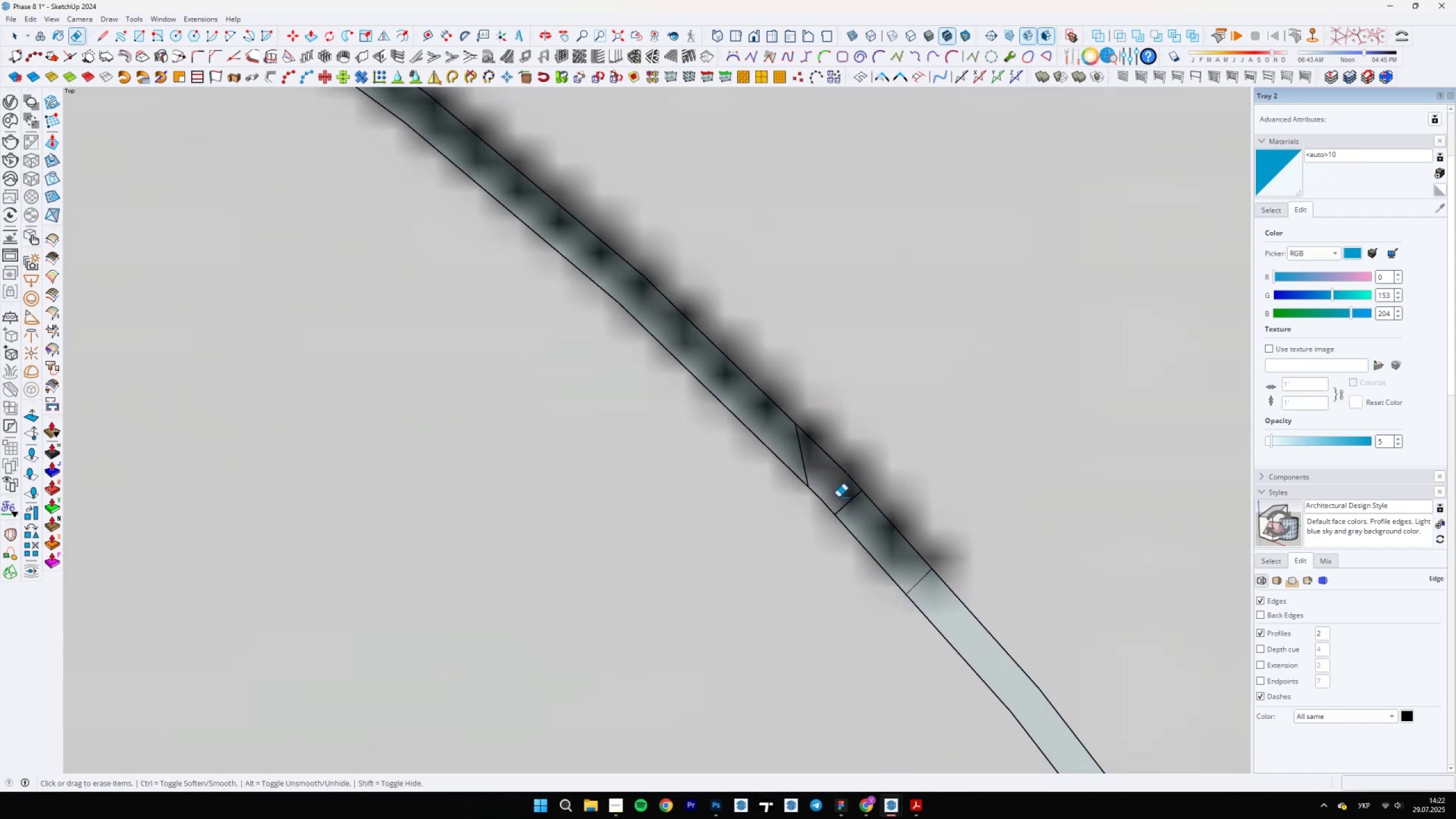 
scroll: coordinate [847, 479], scroll_direction: up, amount: 4.0
 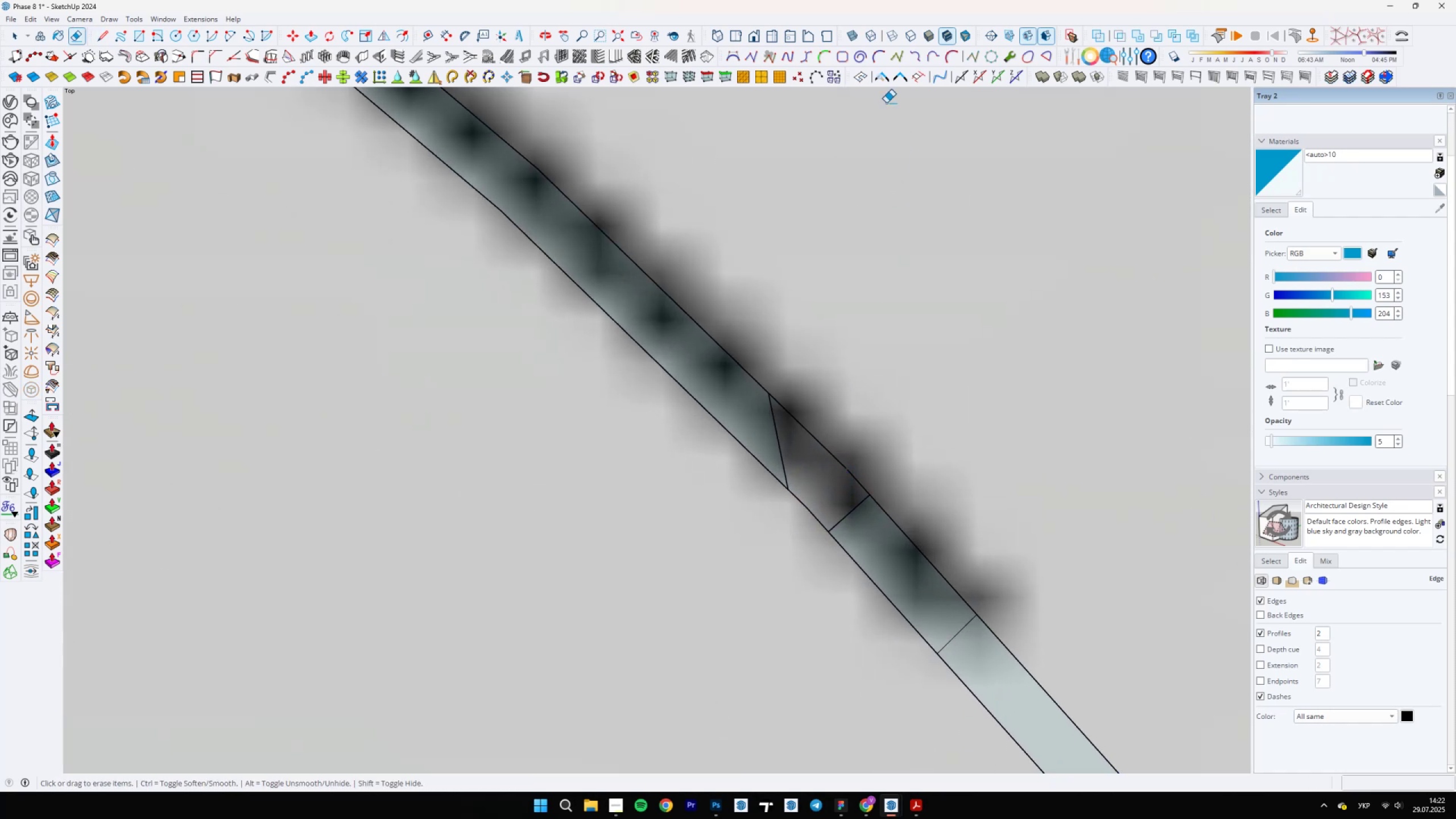 
left_click([878, 75])
 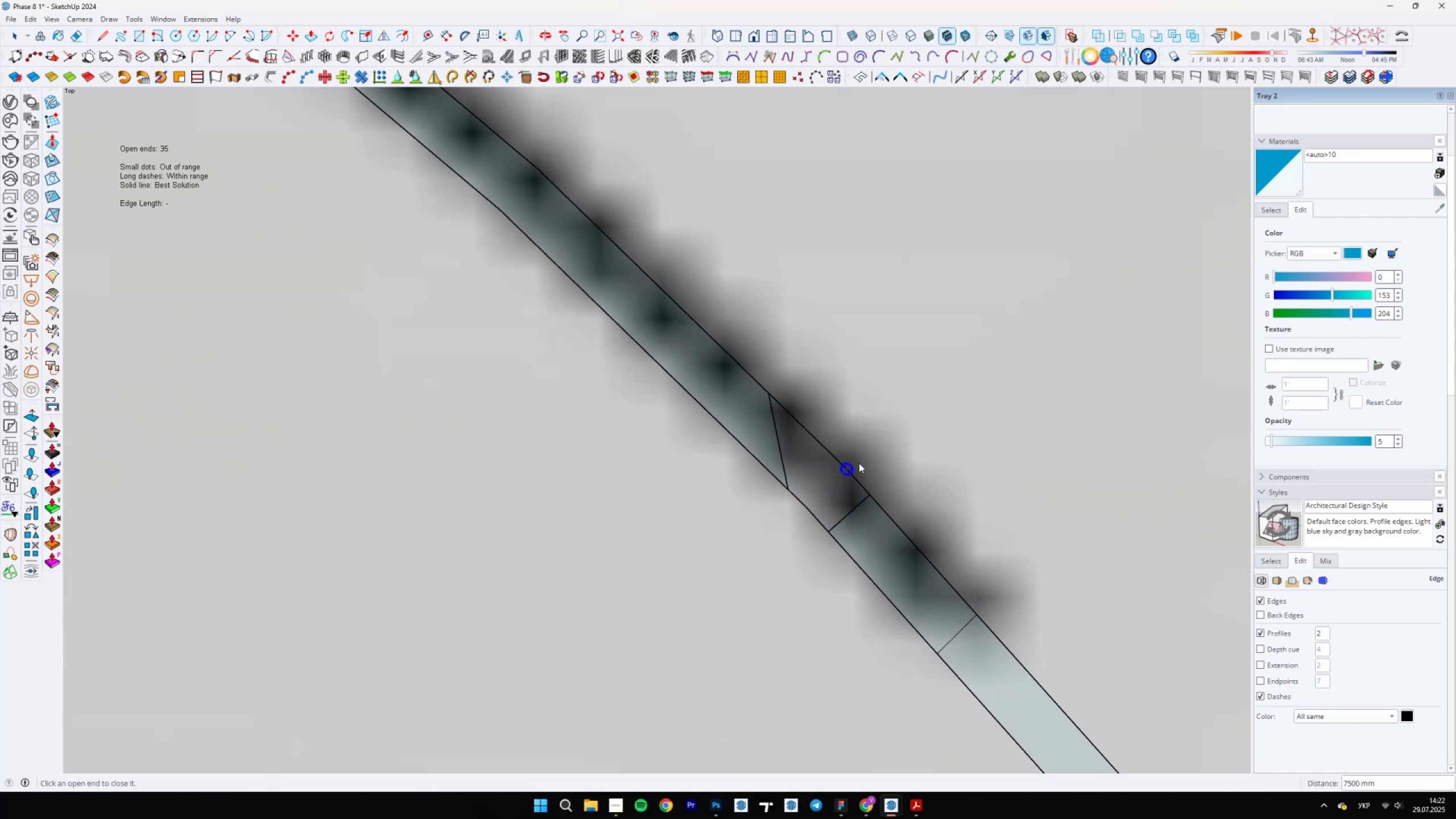 
left_click([848, 468])
 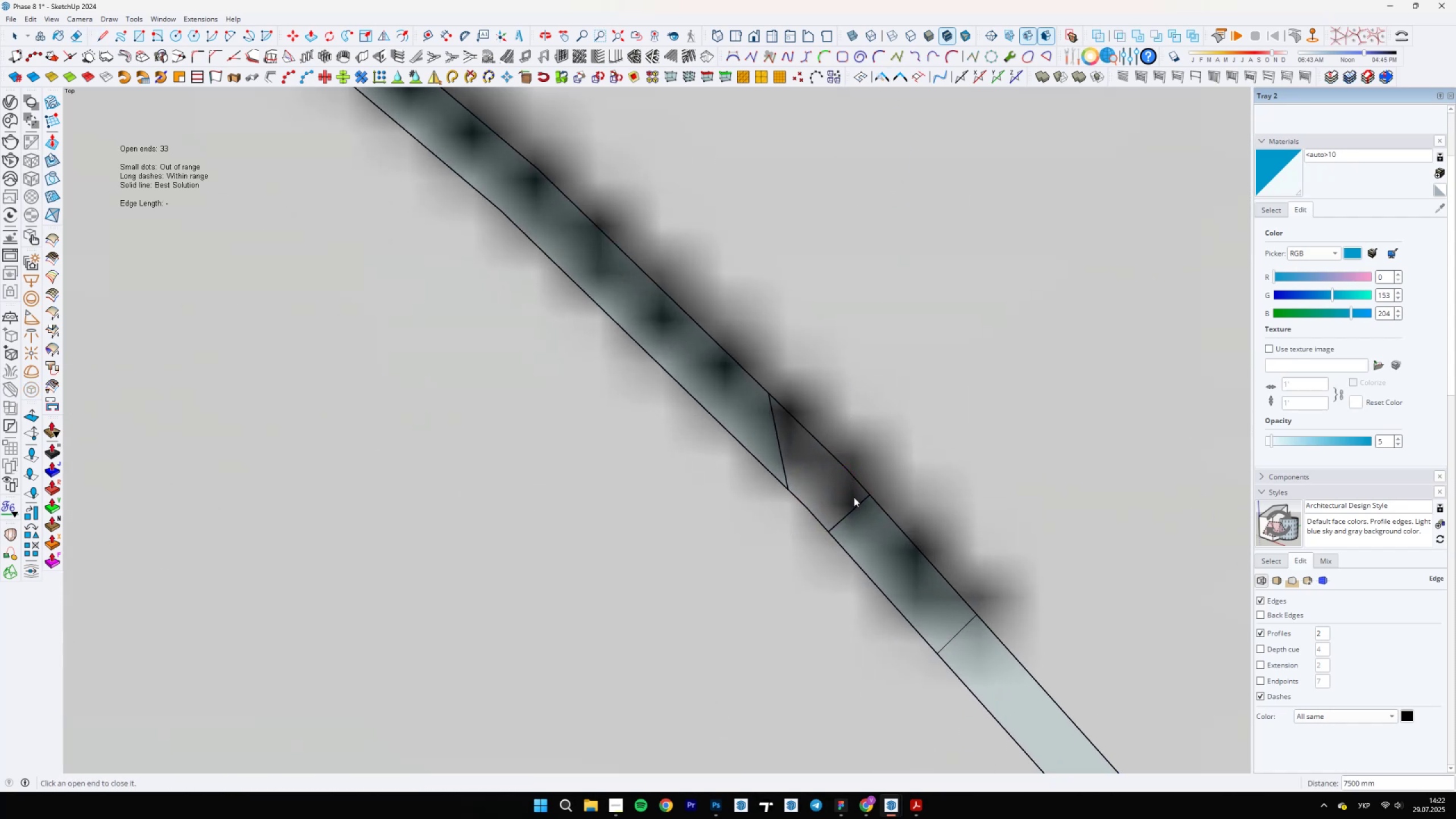 
key(L)
 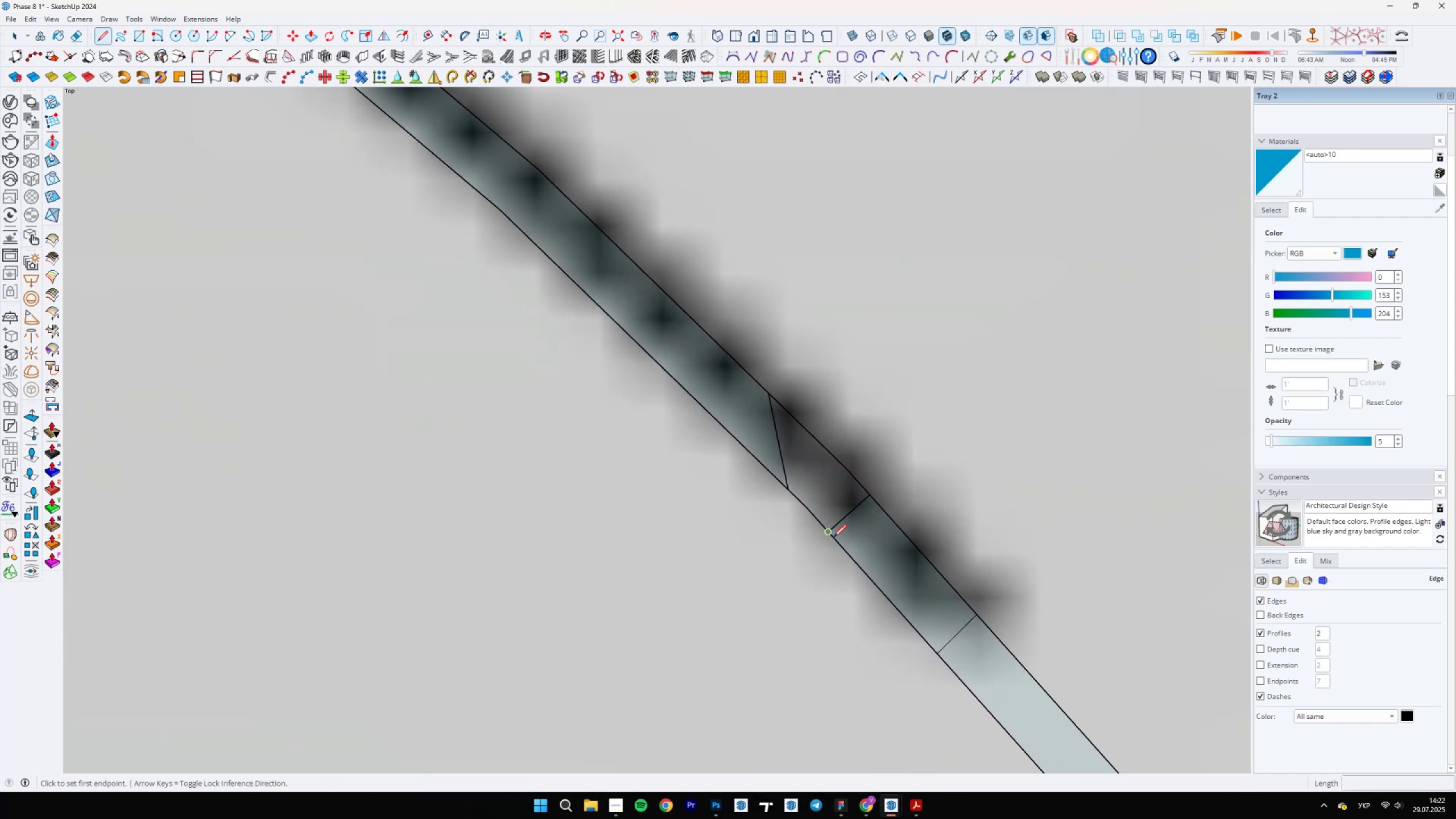 
left_click([830, 537])
 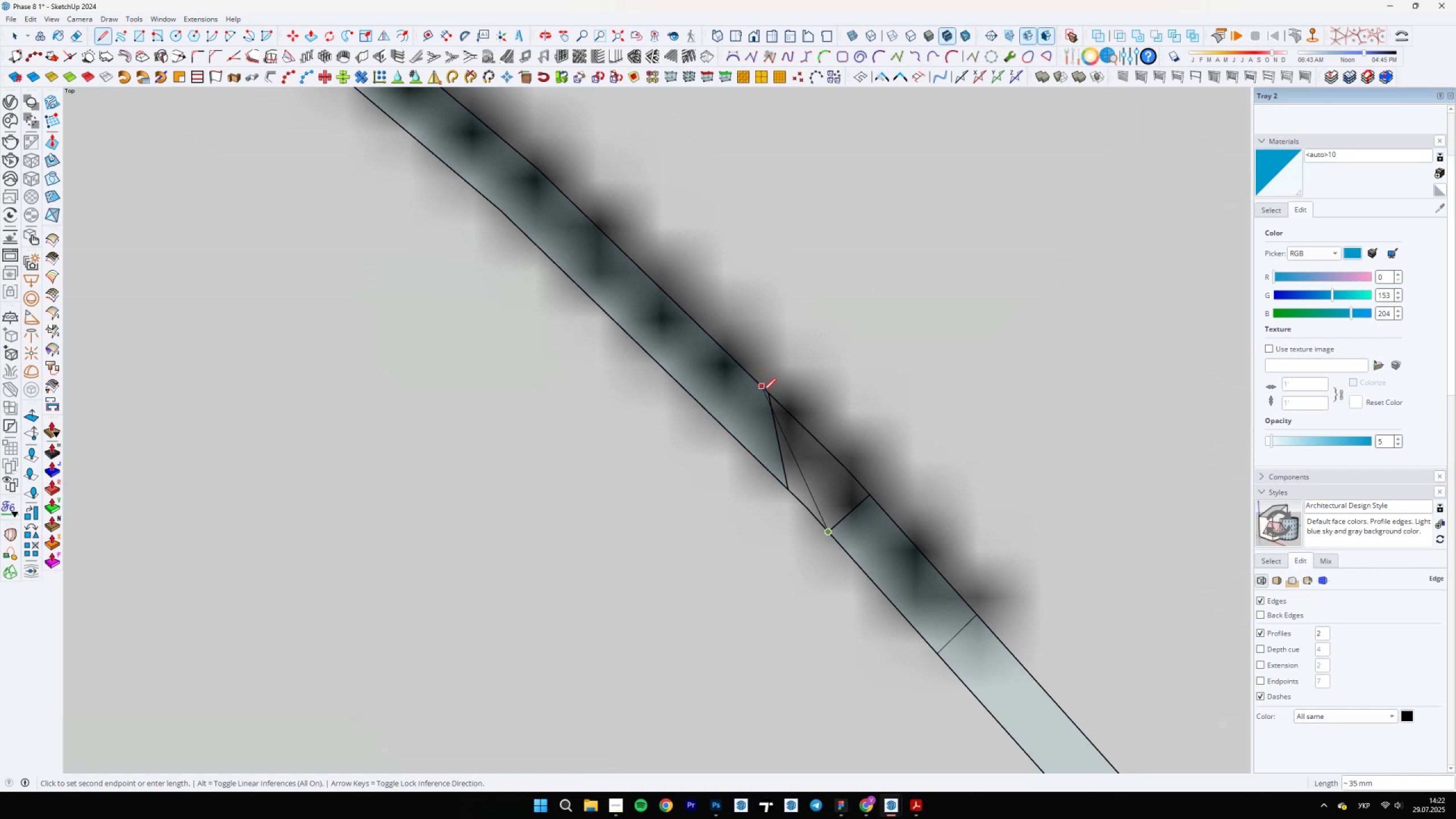 
key(E)
 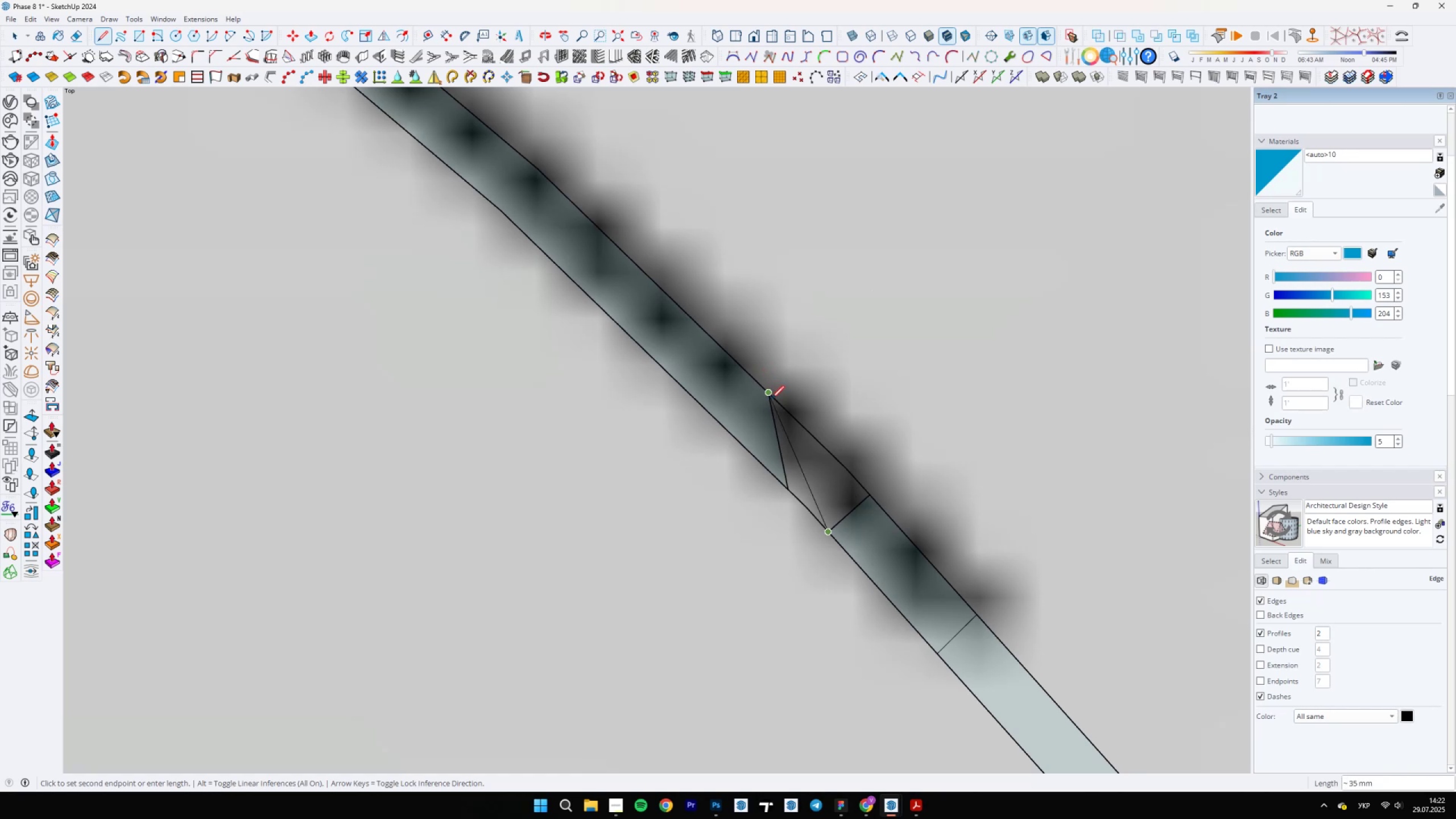 
left_click([771, 399])
 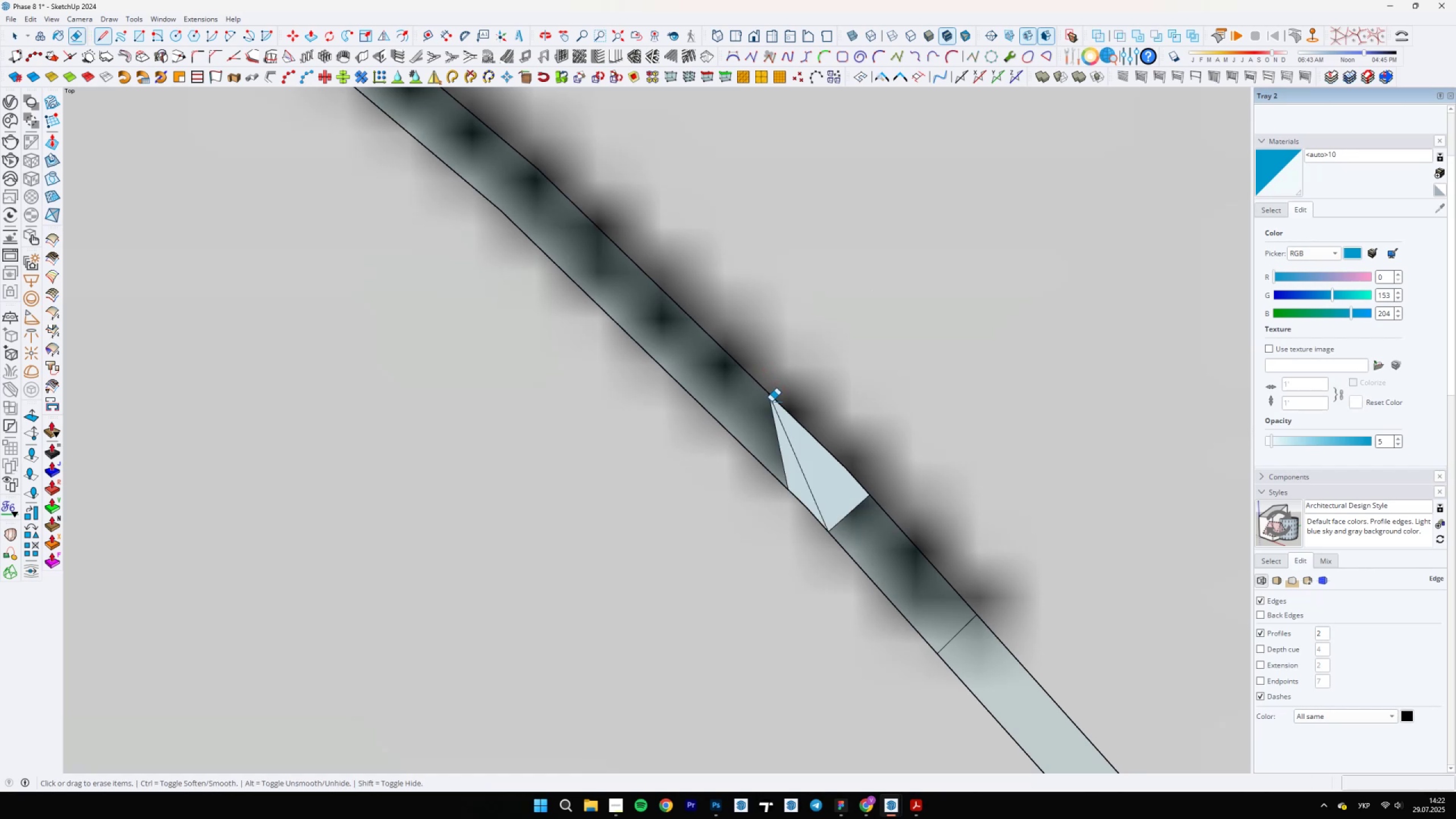 
left_click_drag(start_coordinate=[770, 425], to_coordinate=[854, 518])
 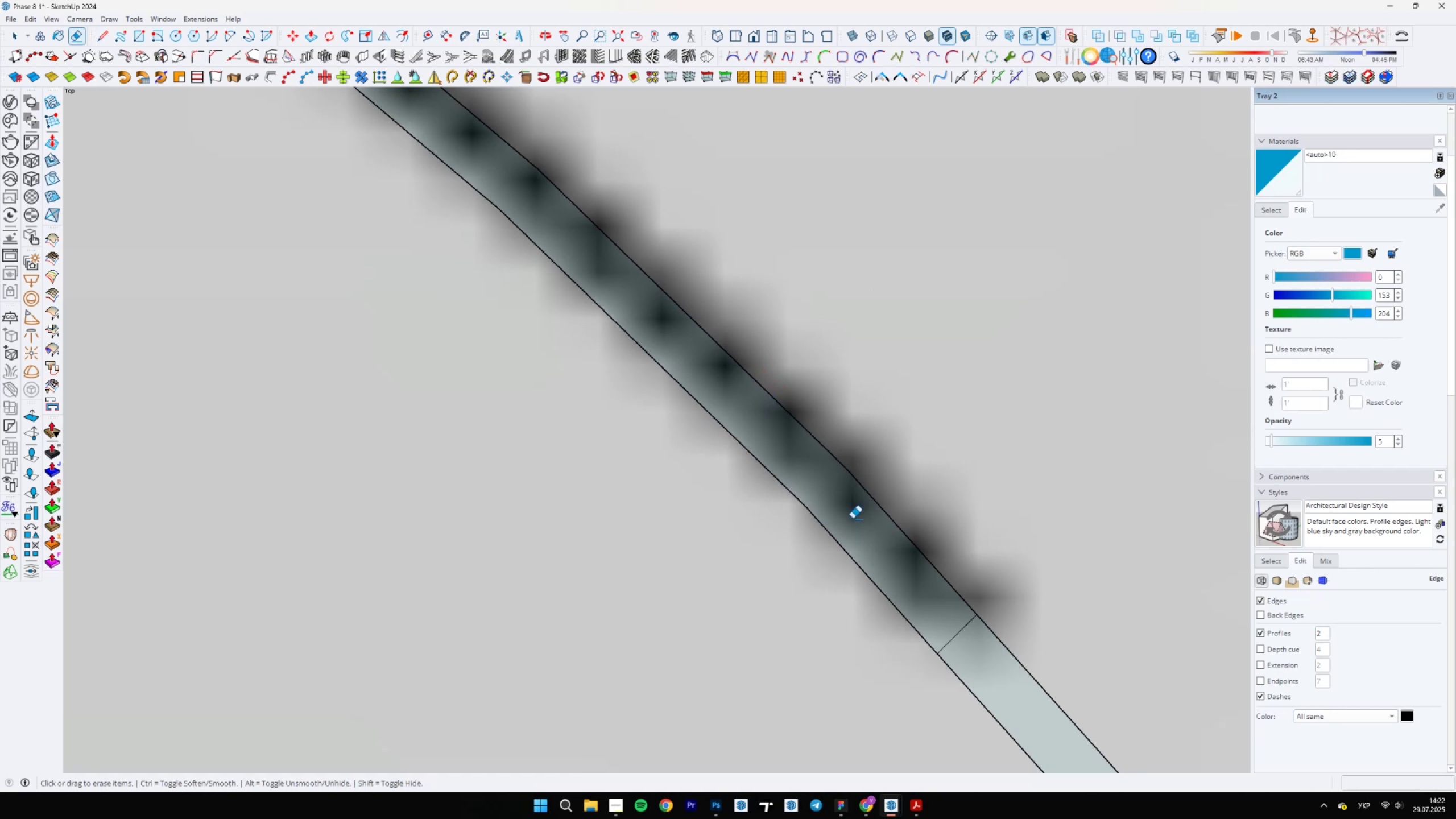 
scroll: coordinate [793, 429], scroll_direction: down, amount: 8.0
 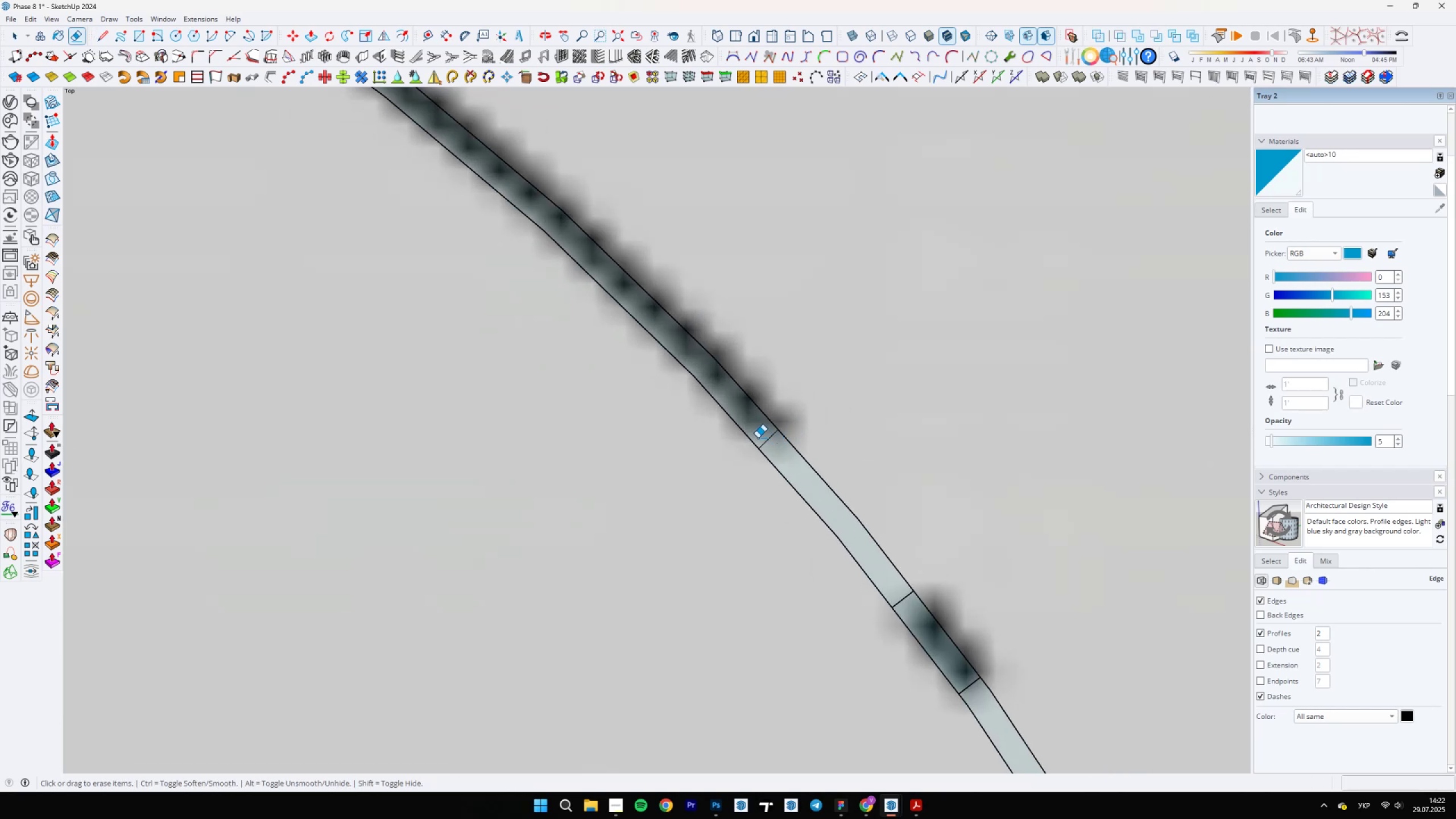 
scroll: coordinate [880, 624], scroll_direction: up, amount: 3.0
 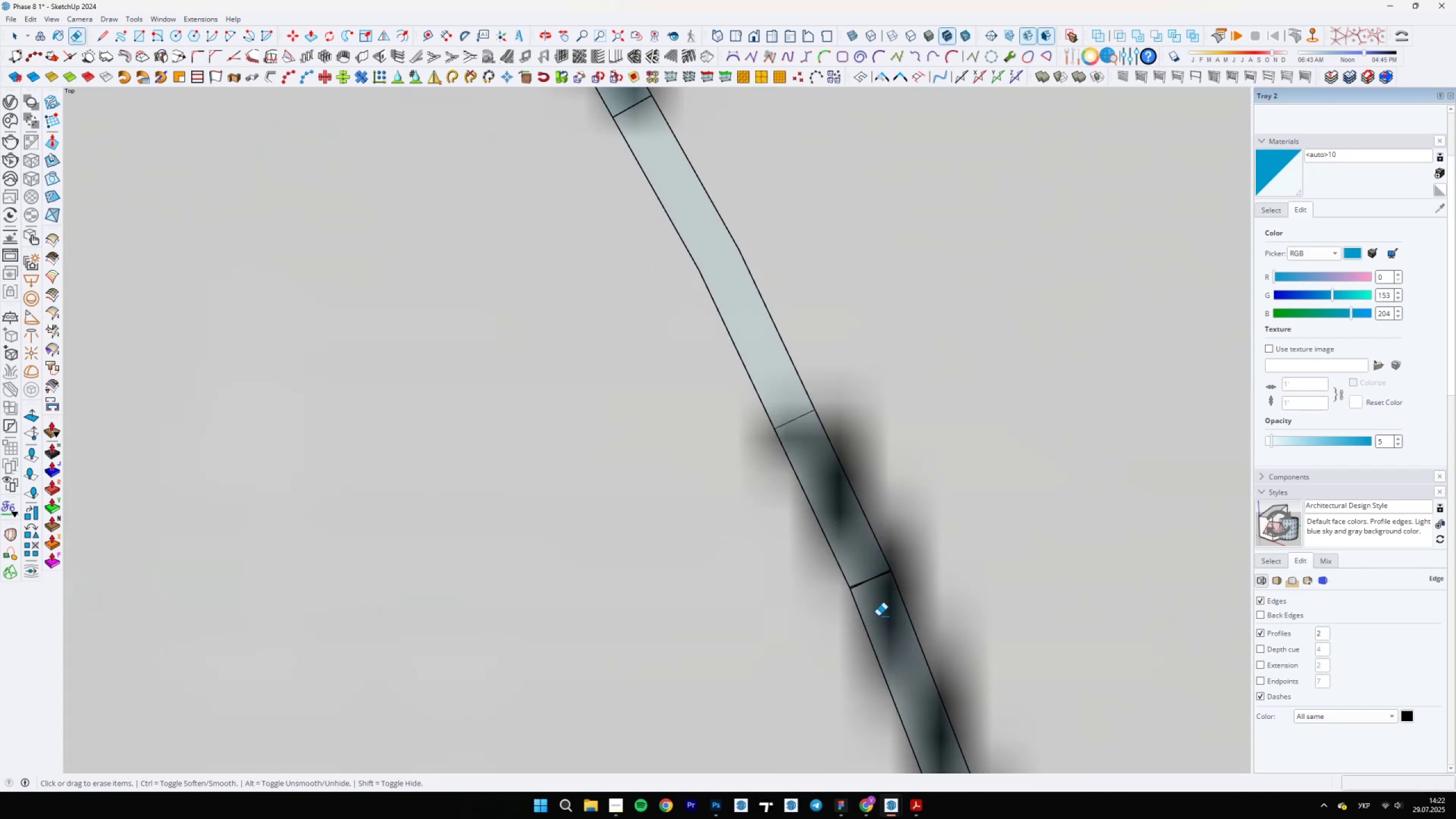 
key(L)
 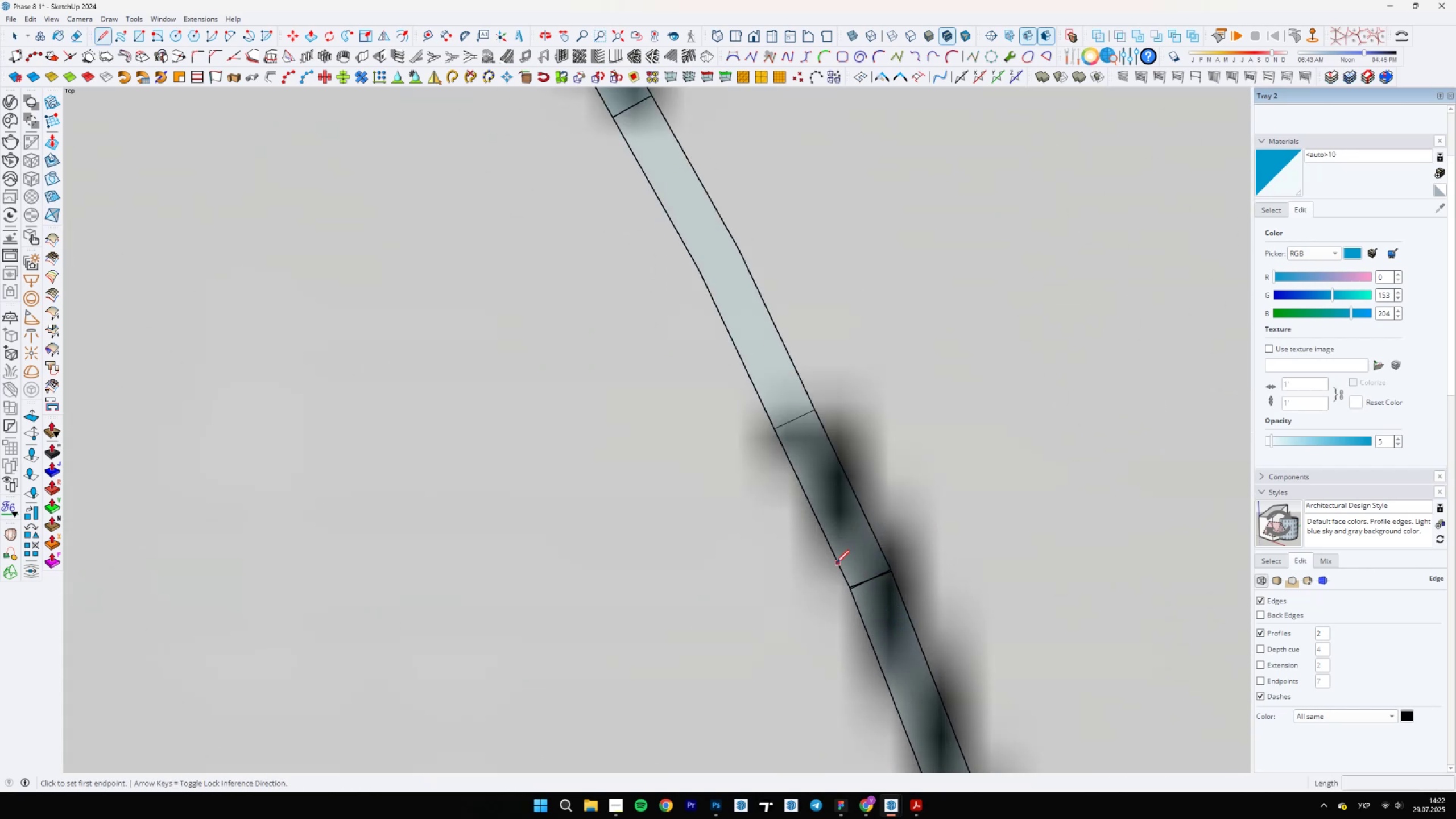 
left_click([836, 563])
 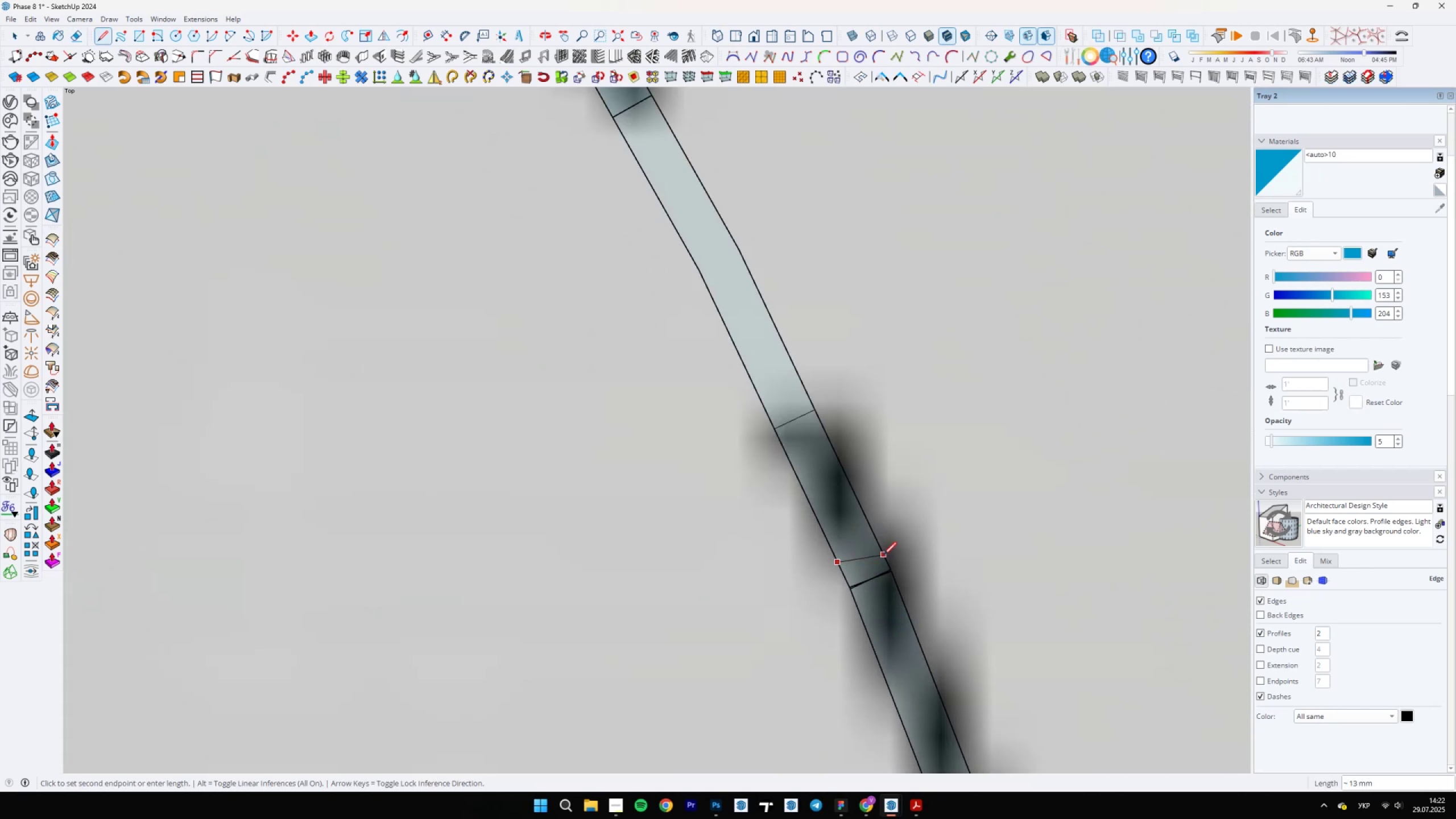 
left_click([884, 555])
 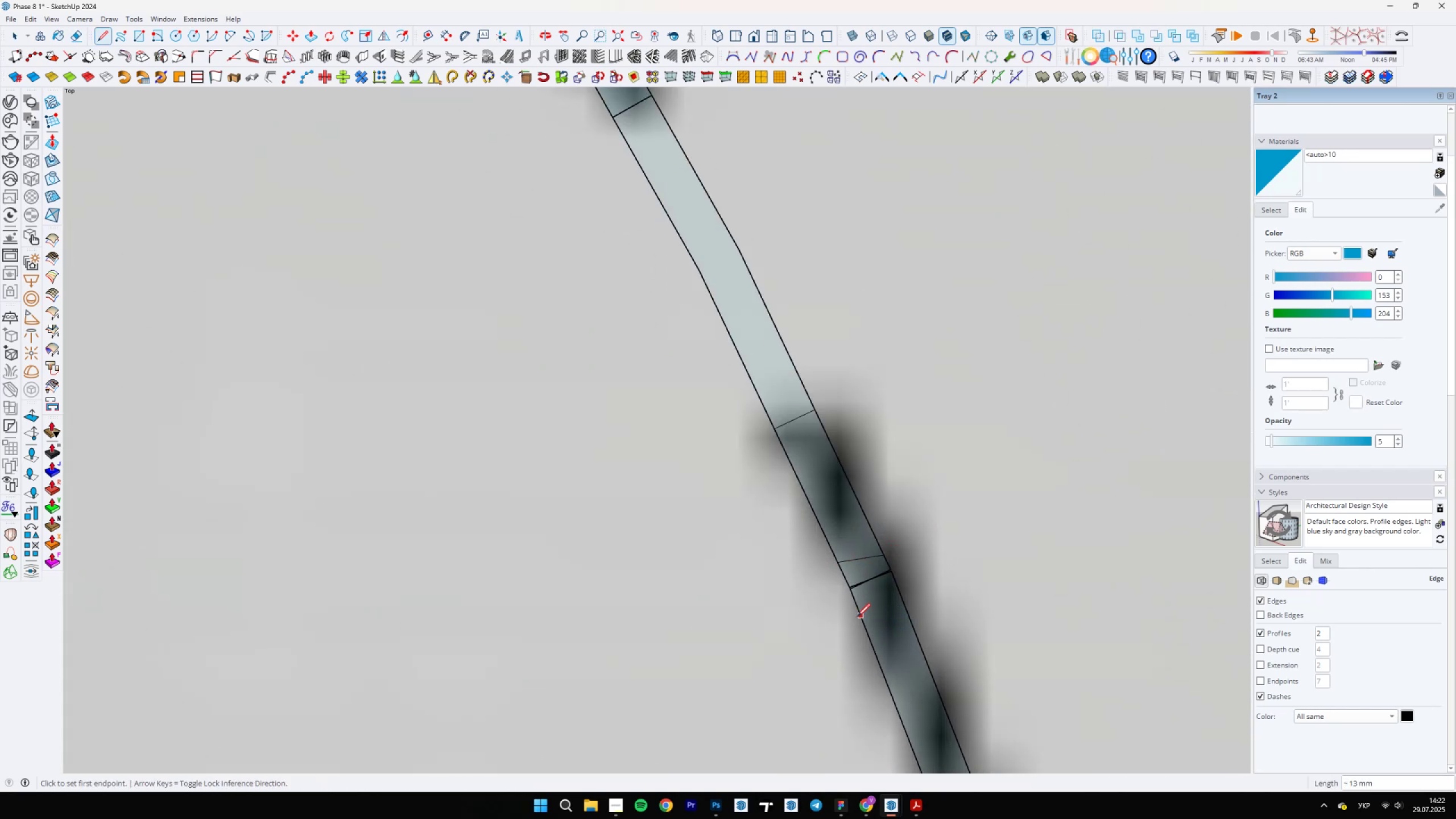 
left_click([855, 617])
 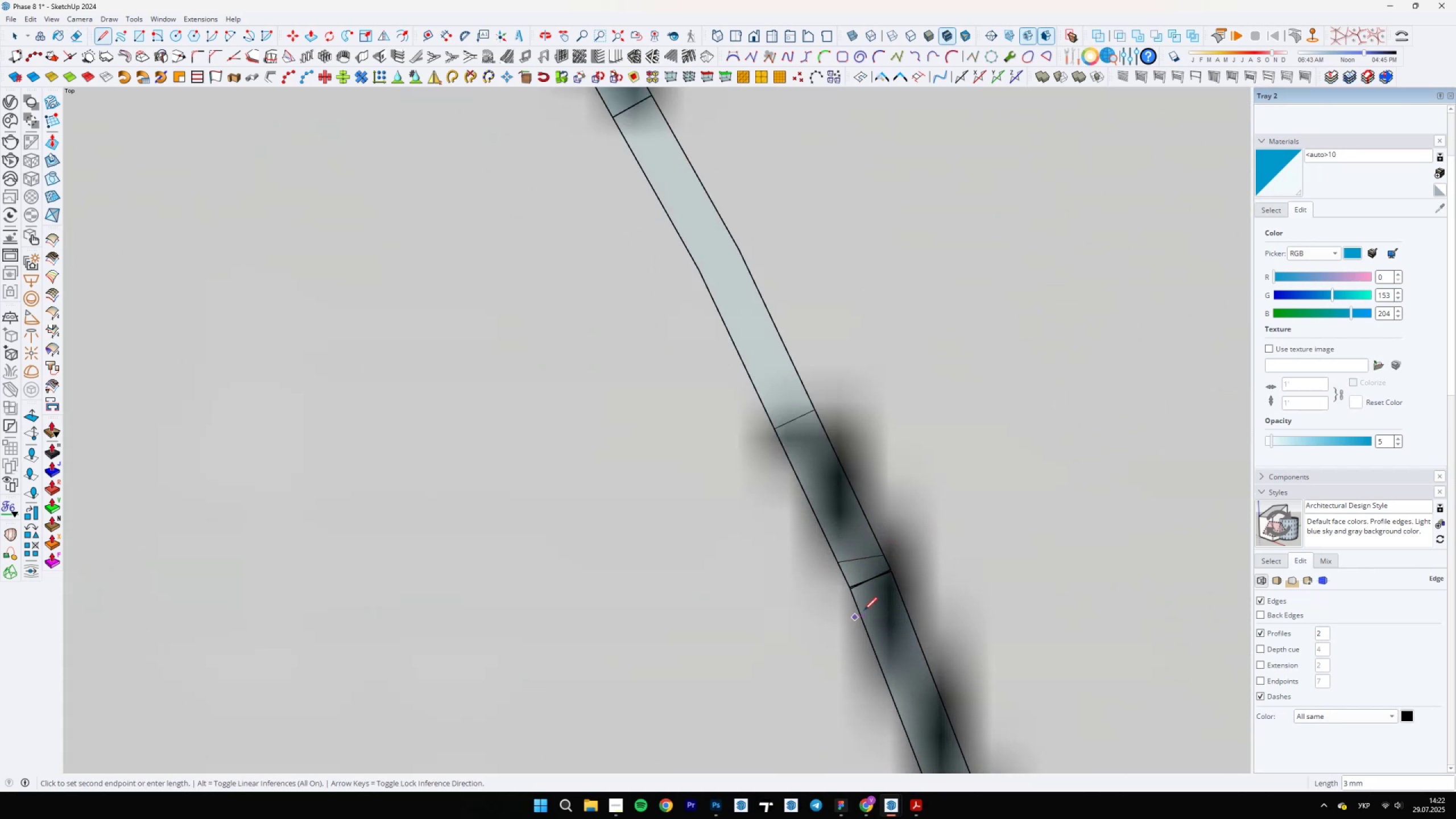 
key(Escape)
 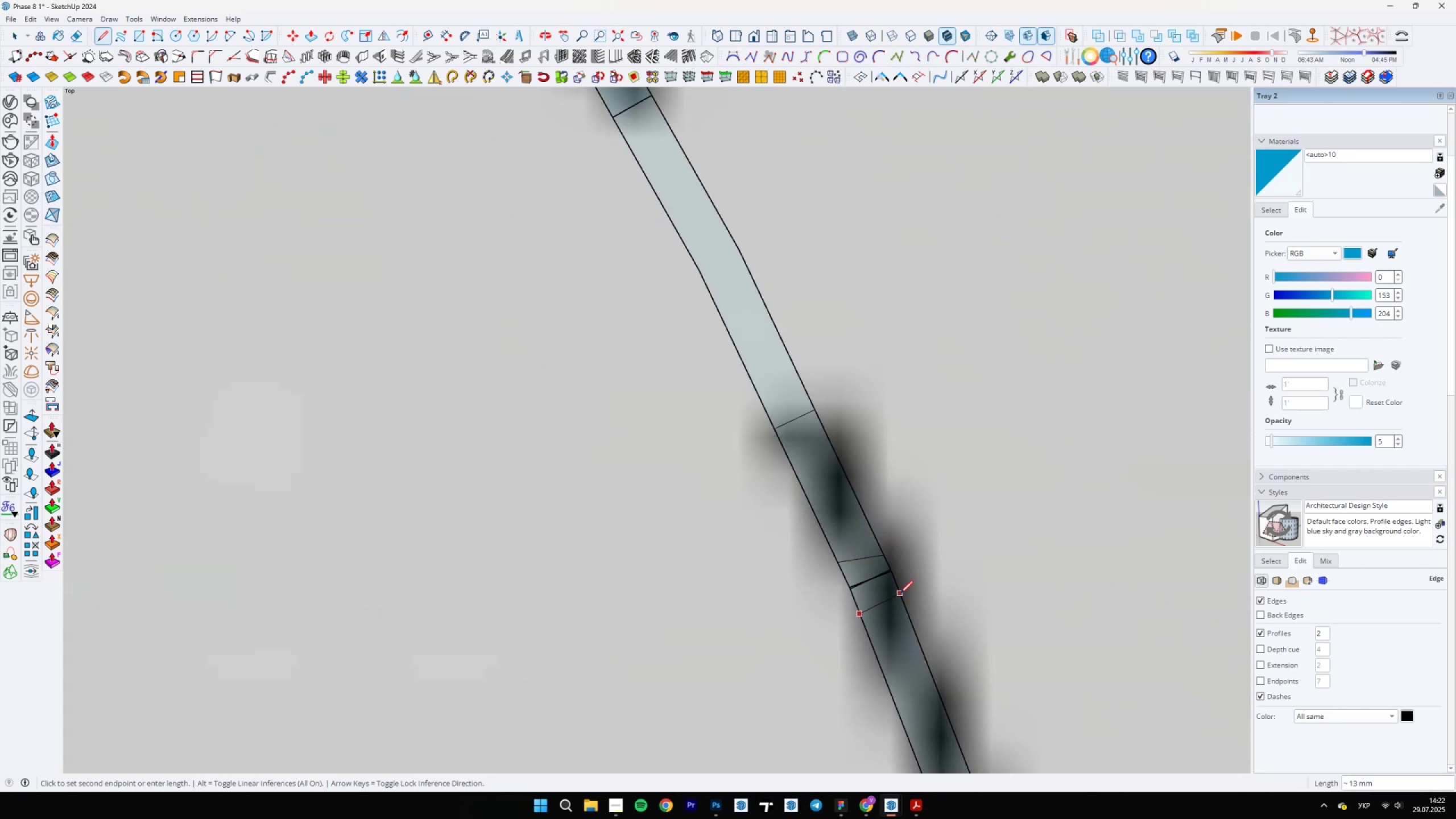 
left_click([901, 594])
 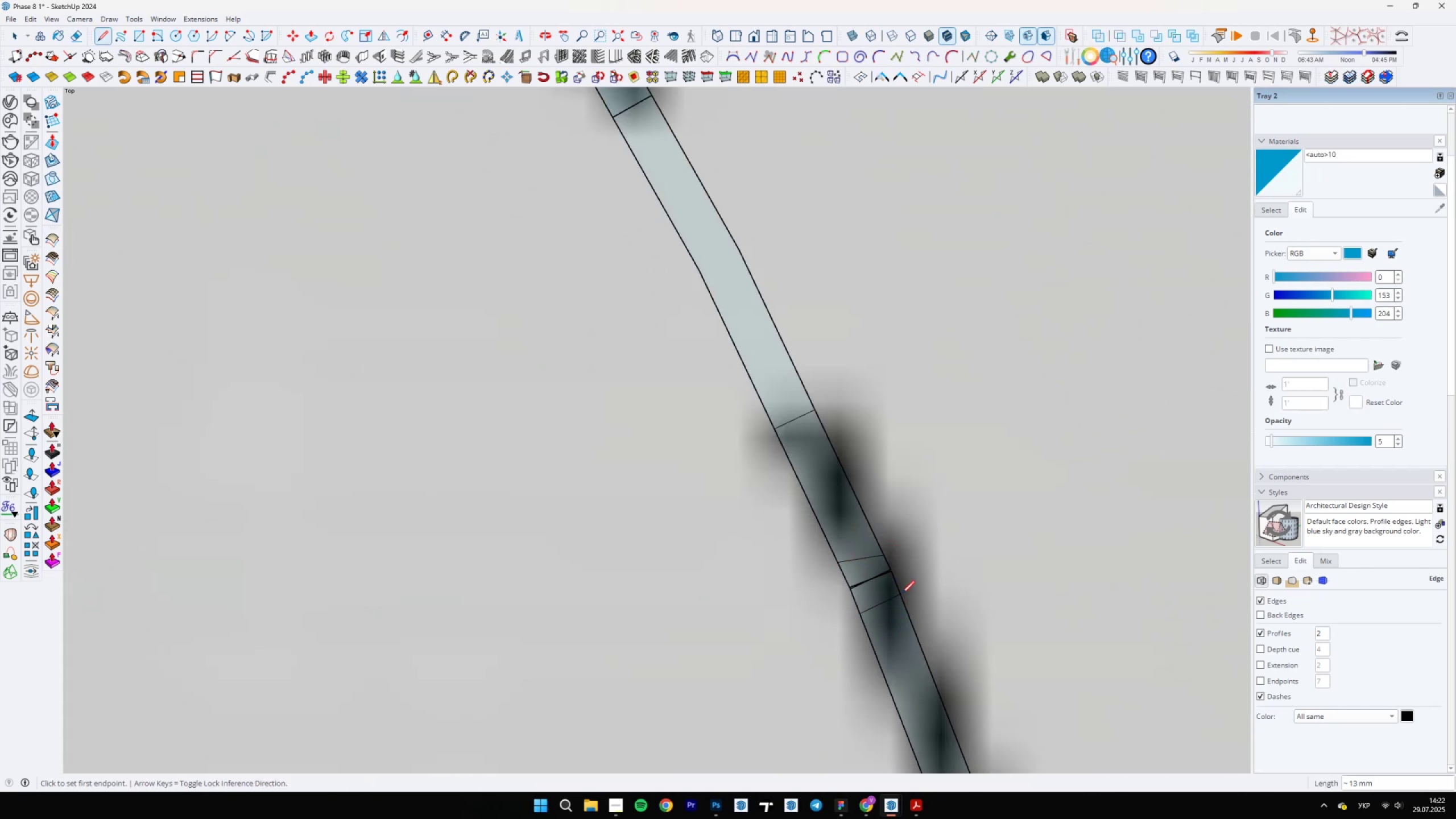 
key(E)
 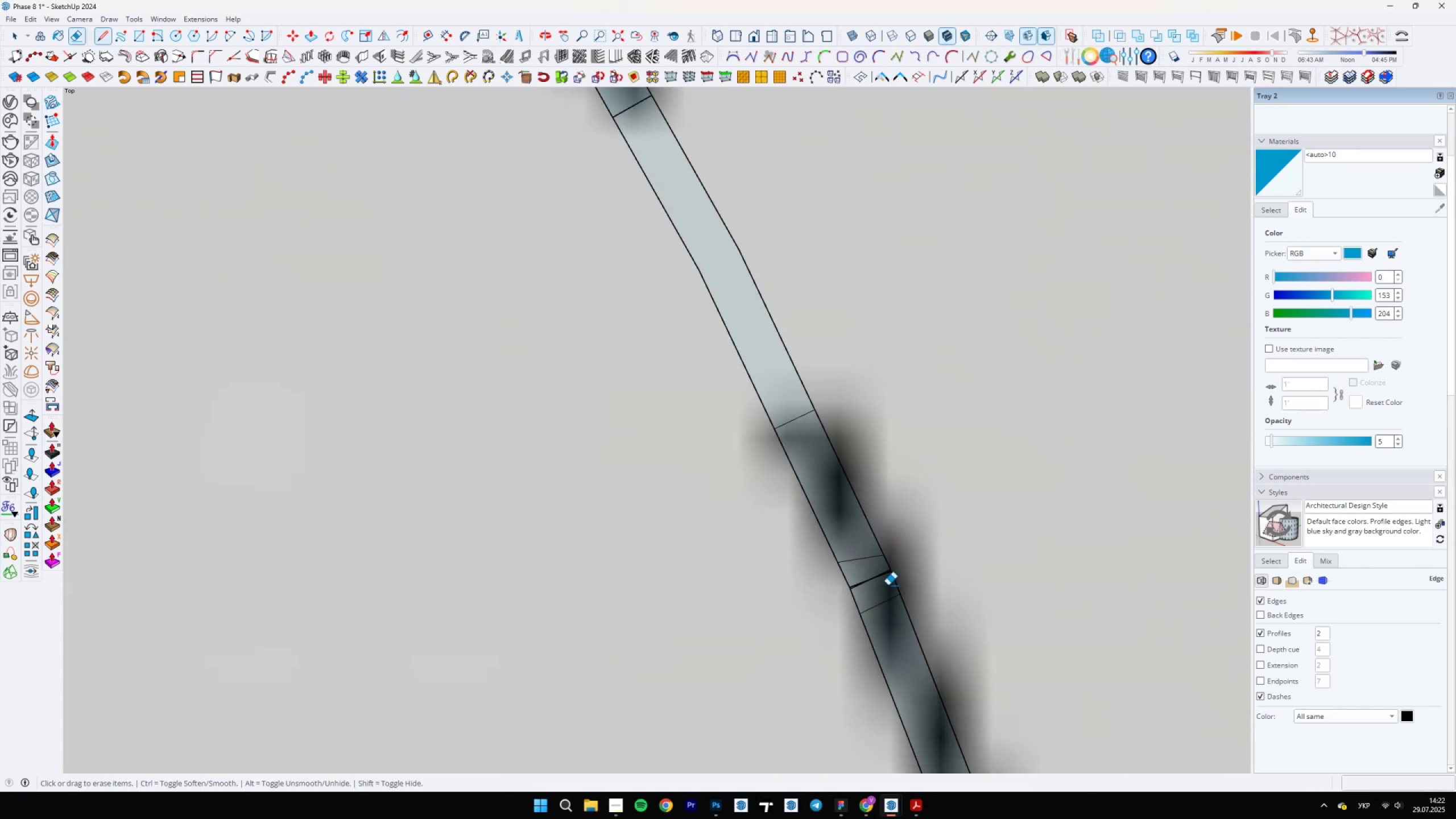 
left_click_drag(start_coordinate=[868, 573], to_coordinate=[869, 582])
 